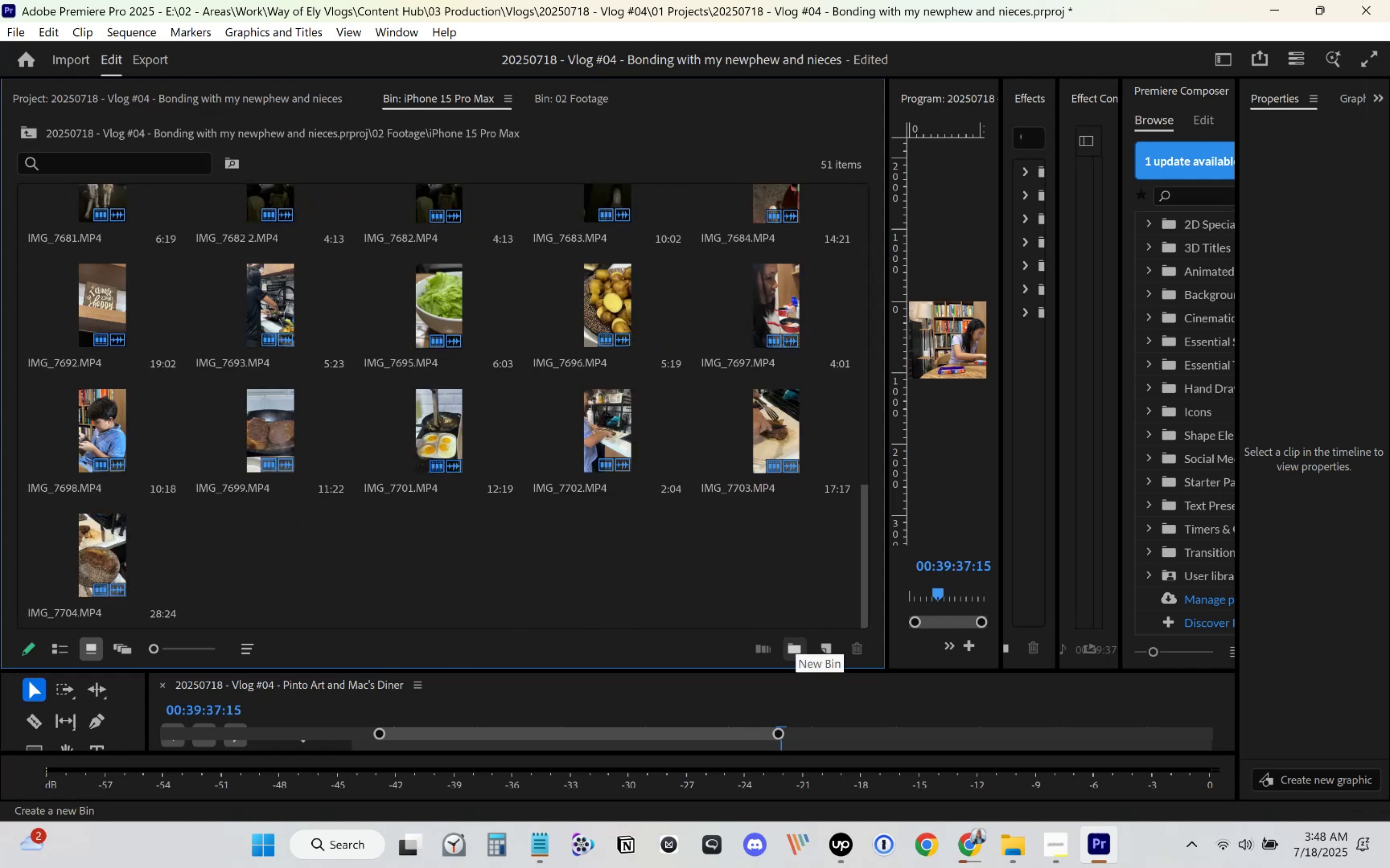 
key(Control+ControlLeft)
 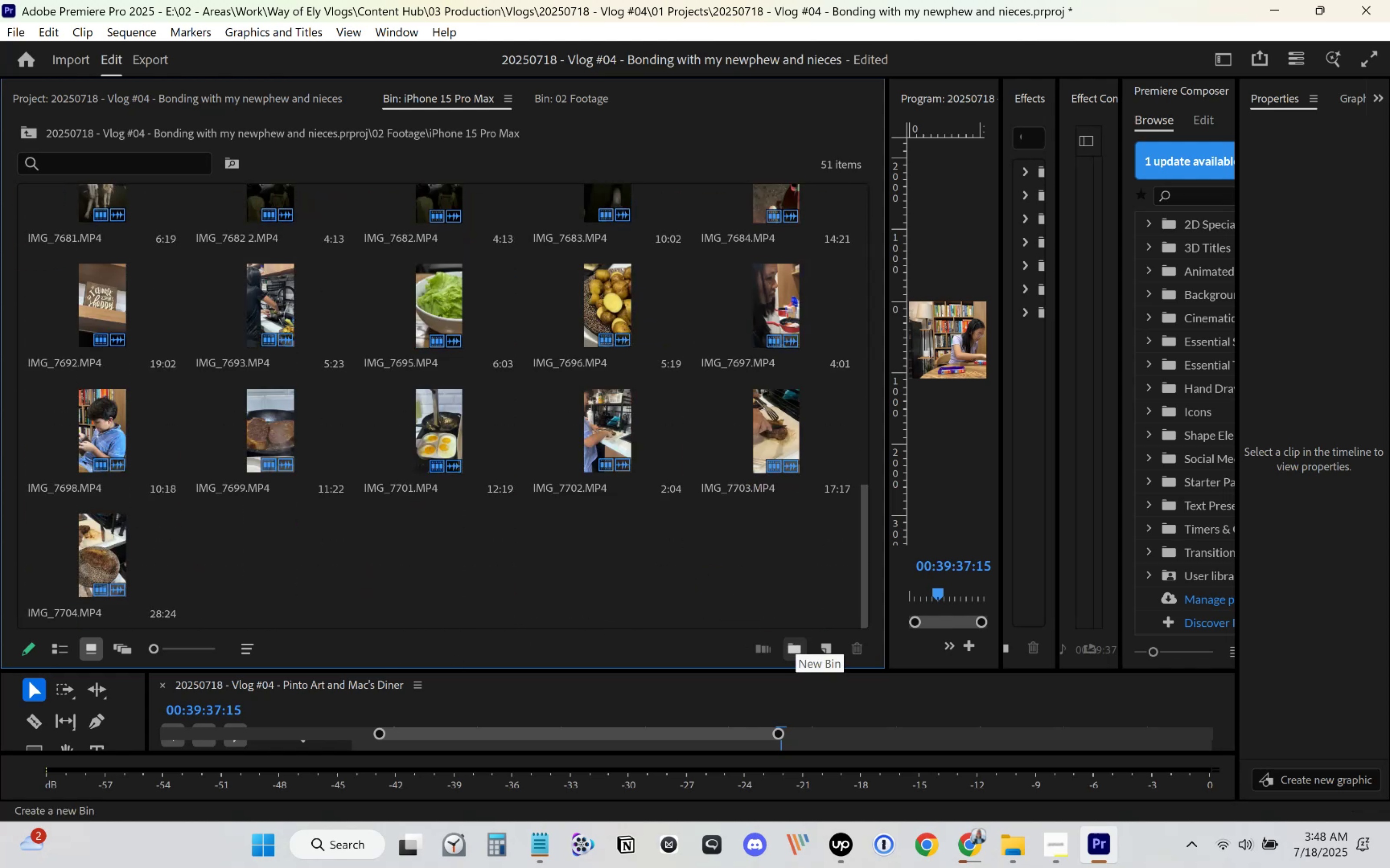 
key(Control+A)
 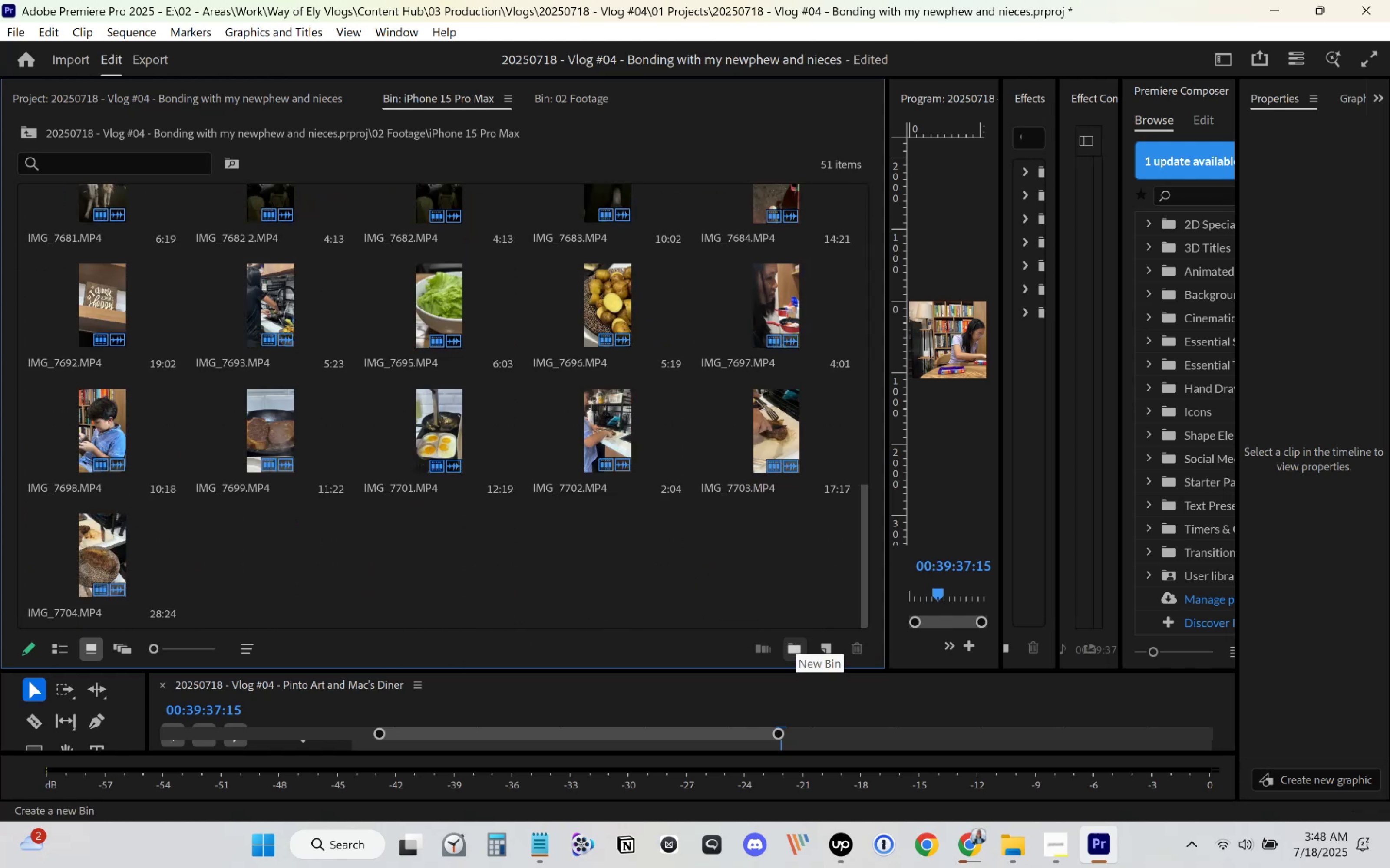 
type(01 Arrival)
 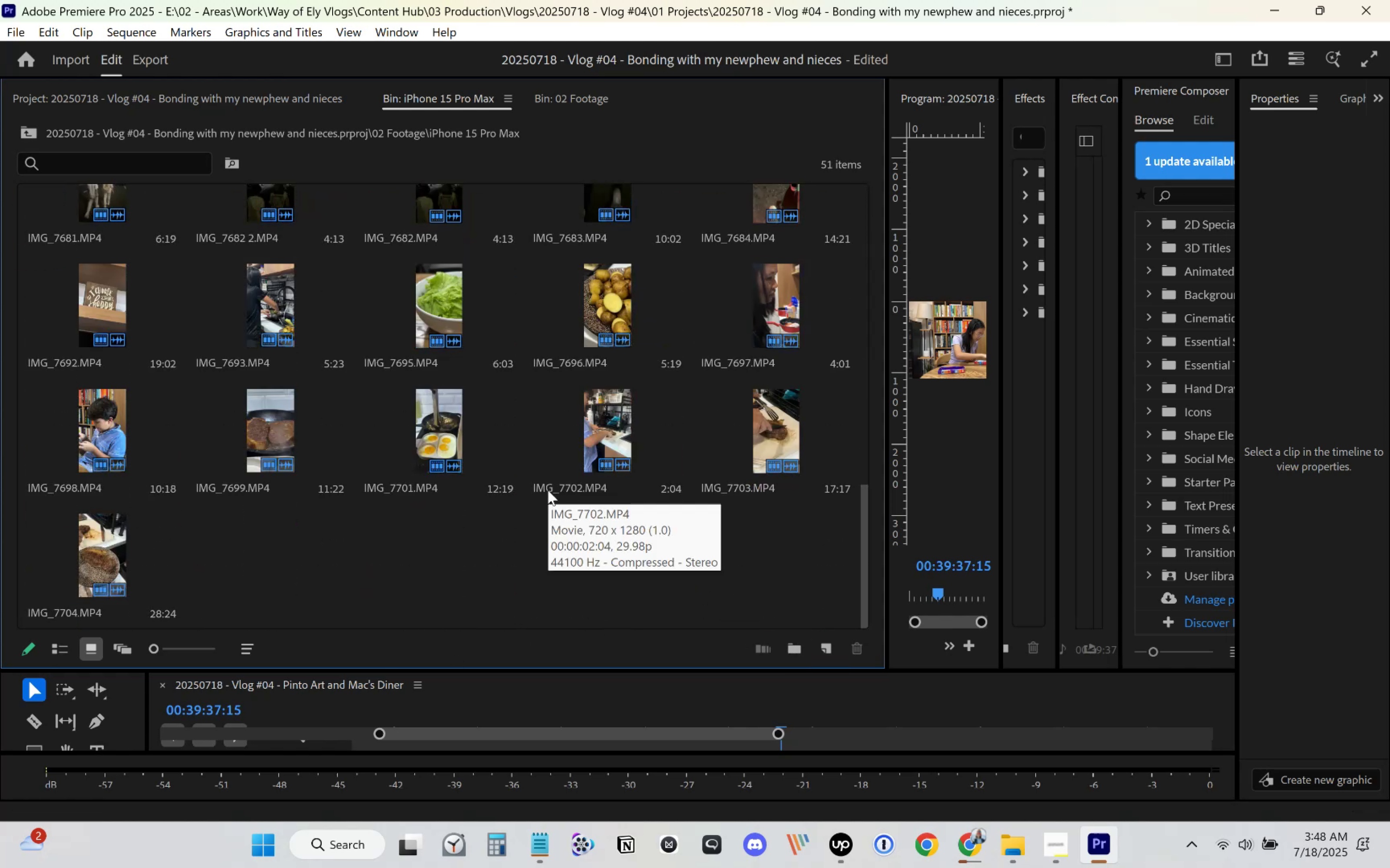 
left_click([523, 555])
 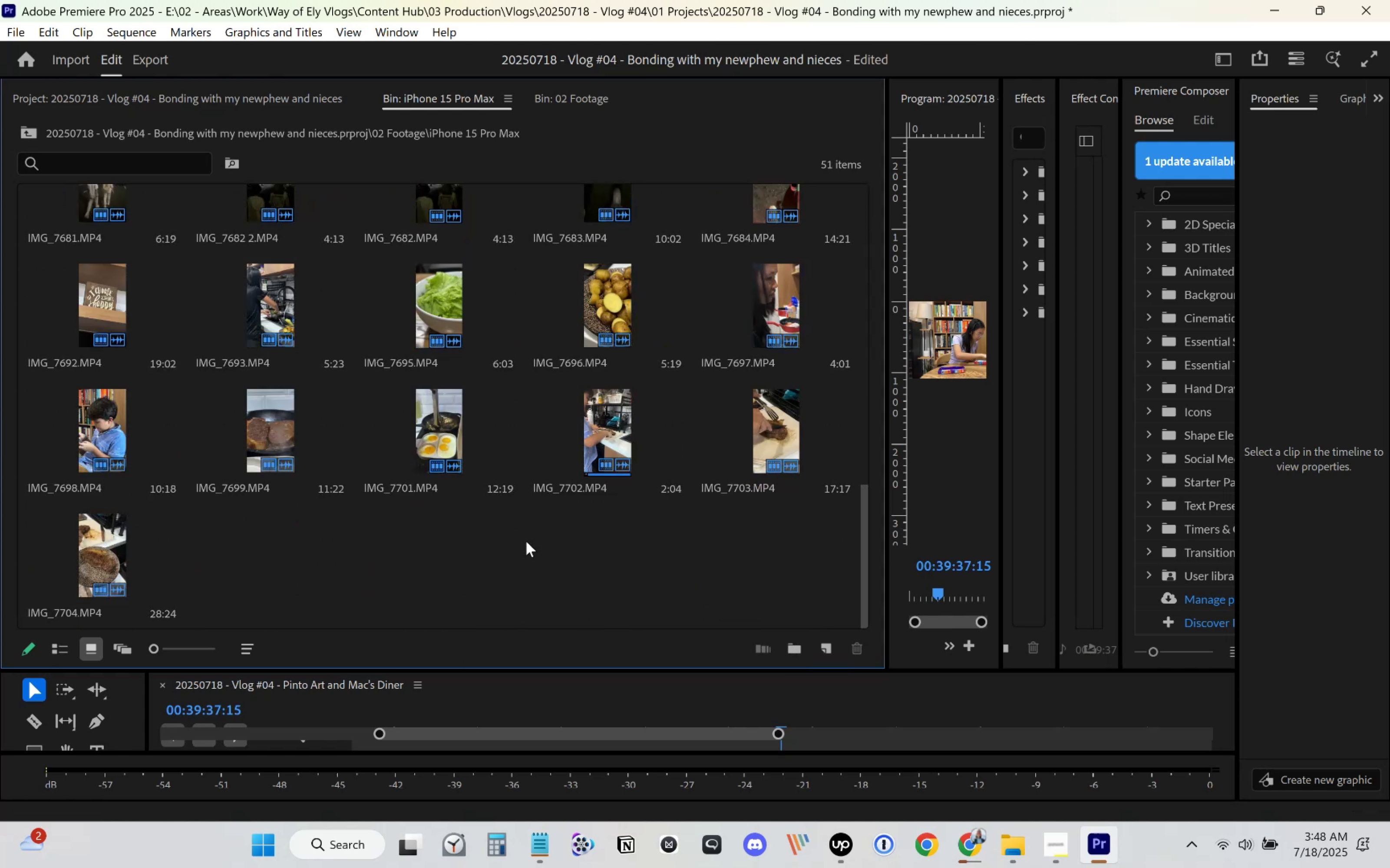 
scroll: coordinate [498, 296], scroll_direction: up, amount: 39.0
 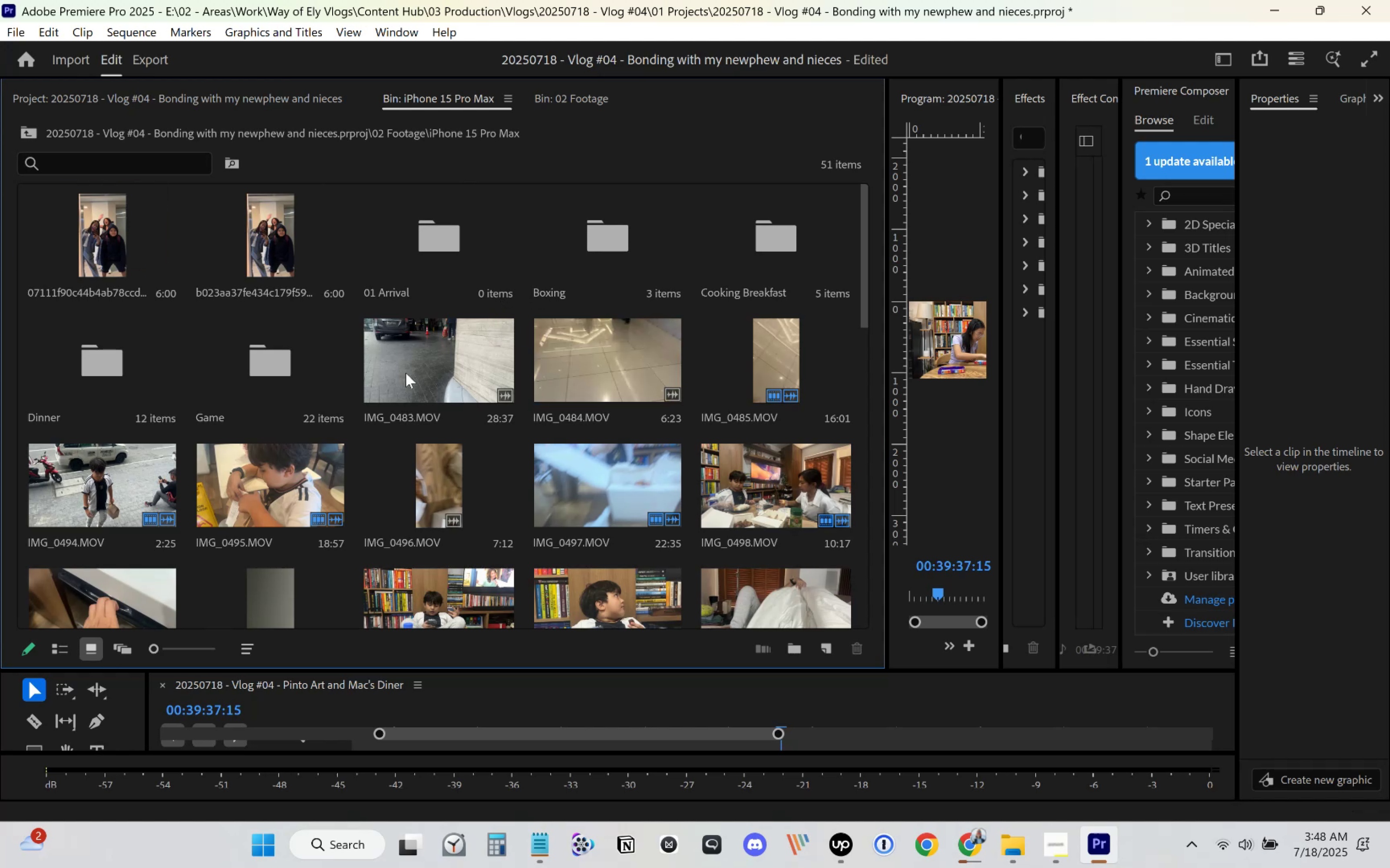 
left_click([406, 373])
 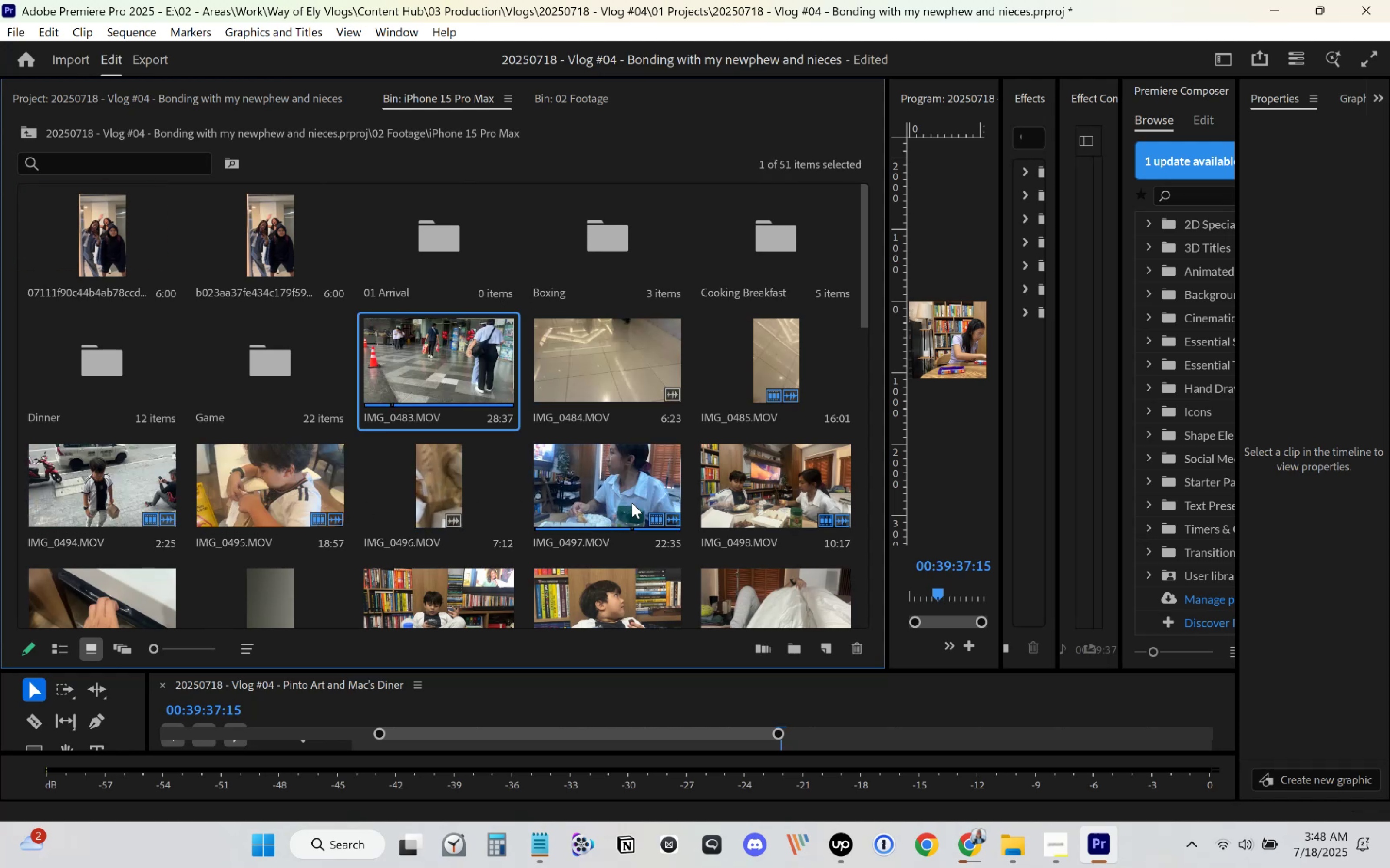 
scroll: coordinate [783, 514], scroll_direction: down, amount: 1.0
 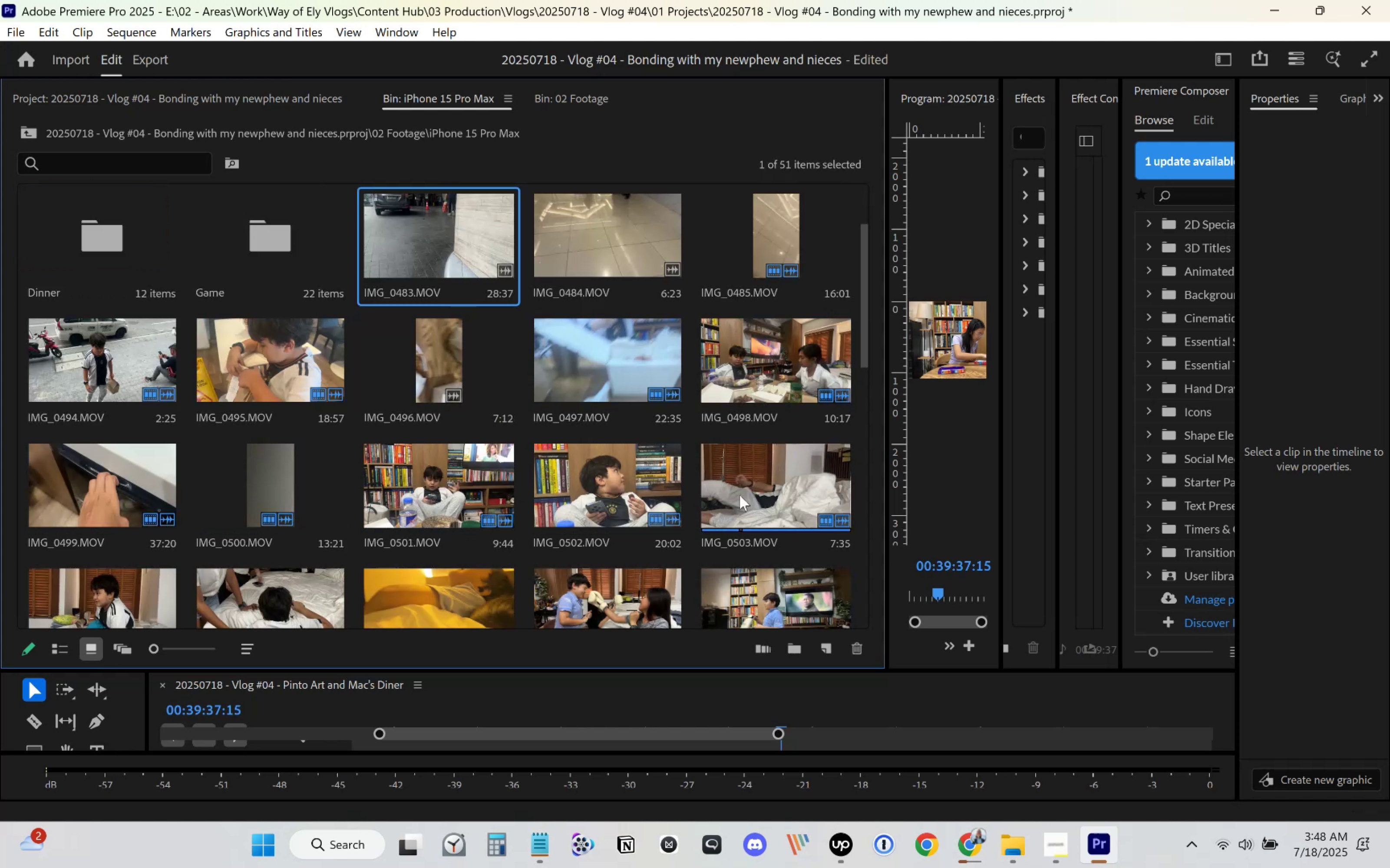 
wait(8.02)
 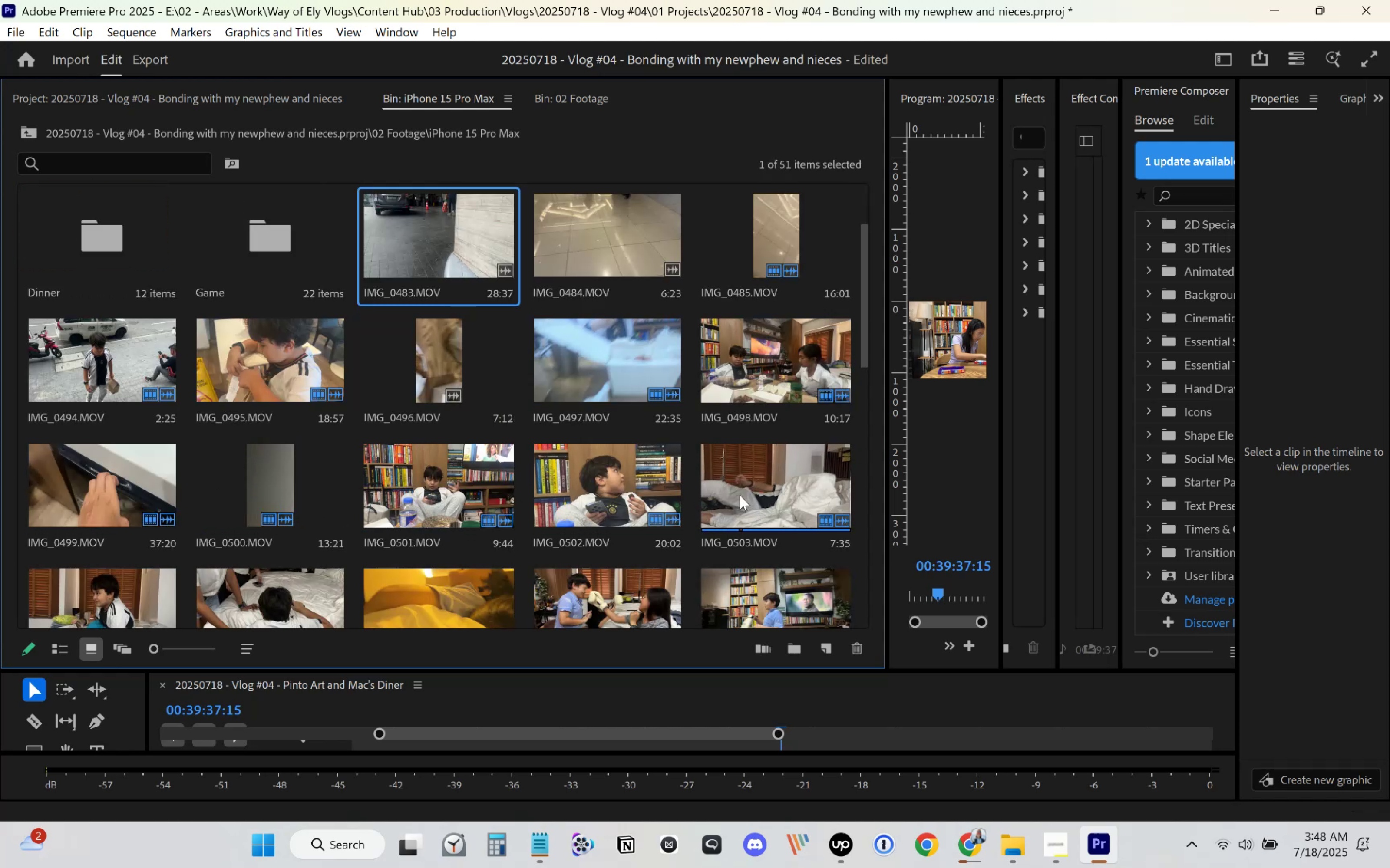 
hold_key(key=ShiftLeft, duration=1.5)
left_click([439, 595])
 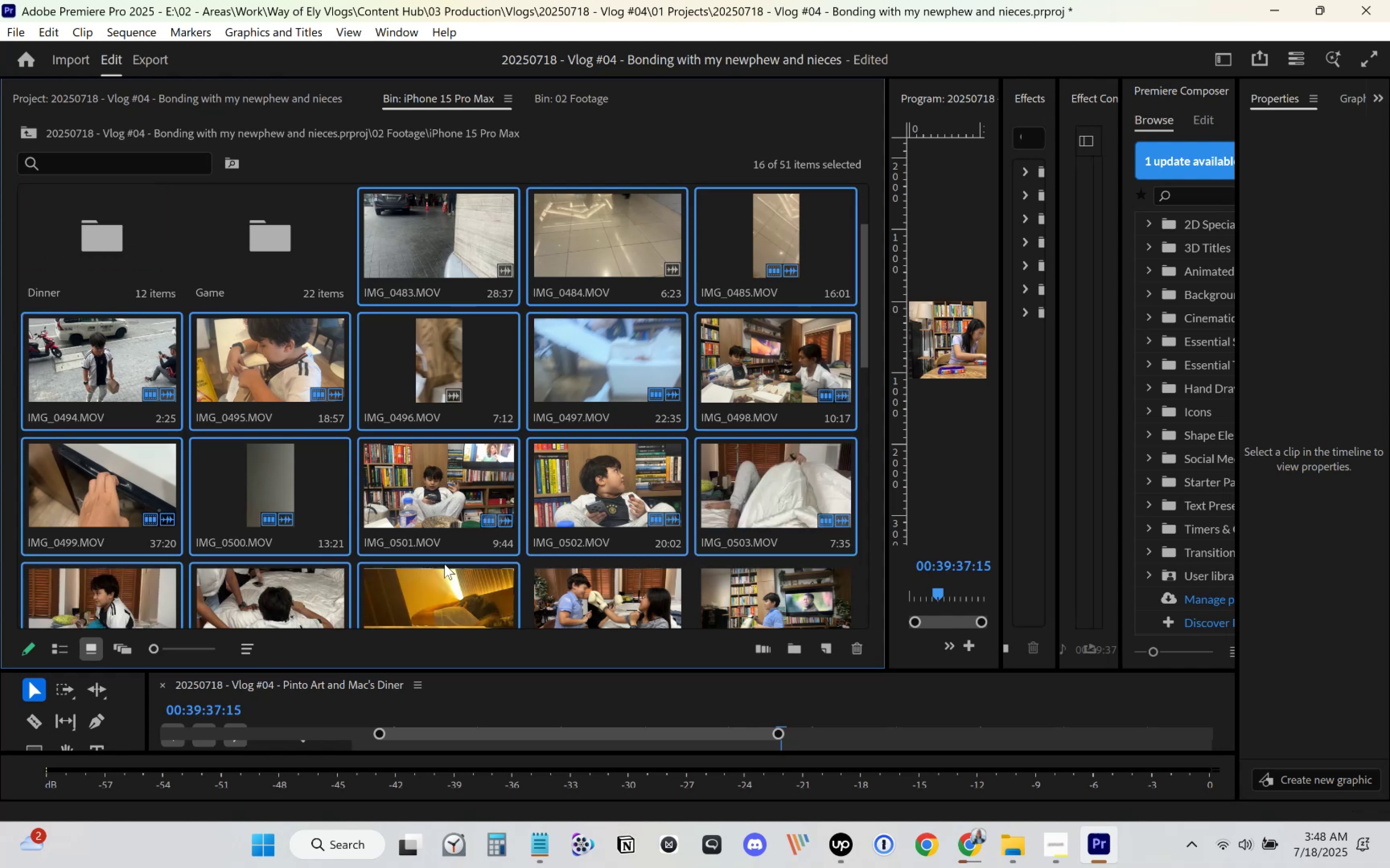 
scroll: coordinate [442, 535], scroll_direction: down, amount: 1.0
 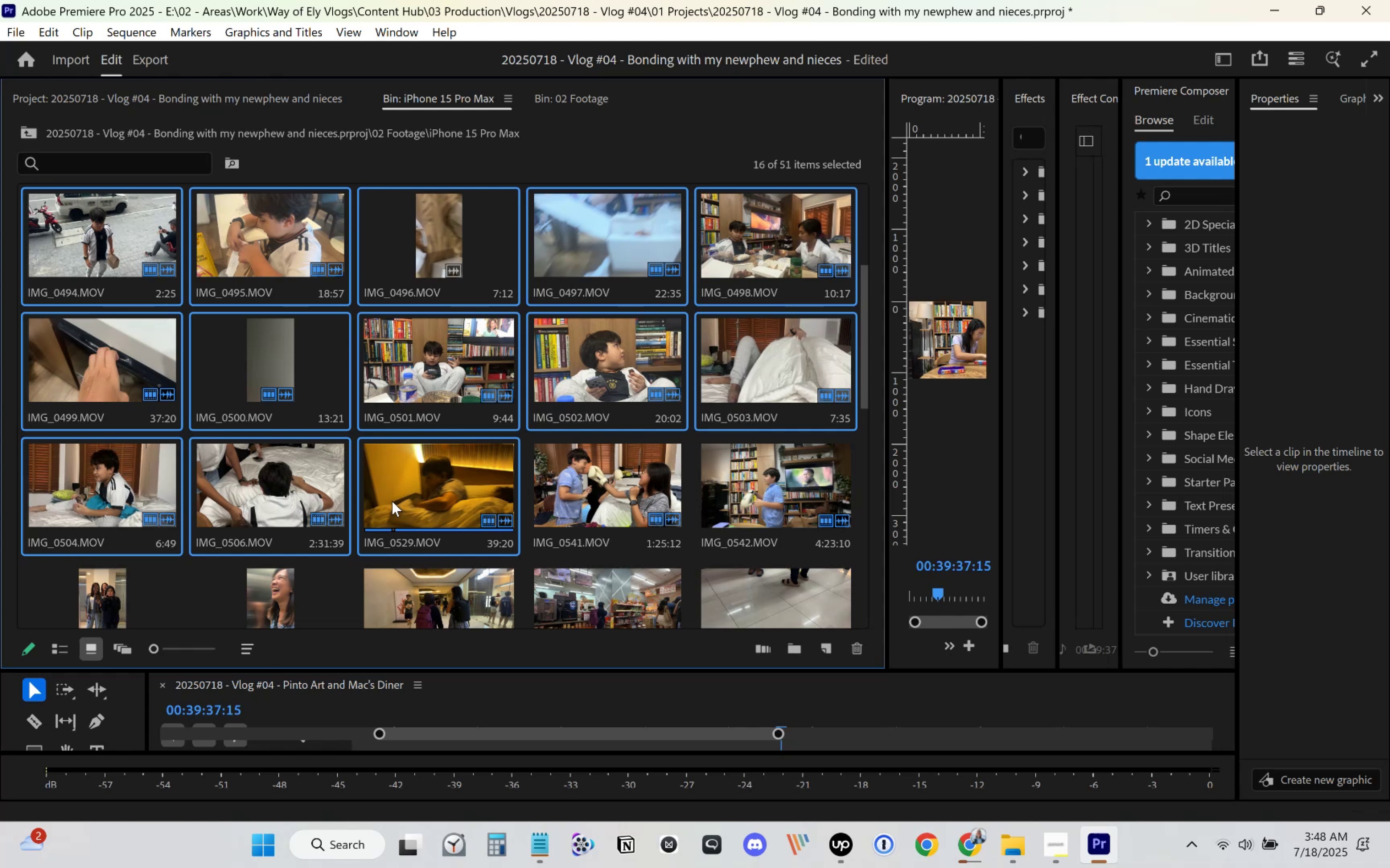 
wait(7.42)
 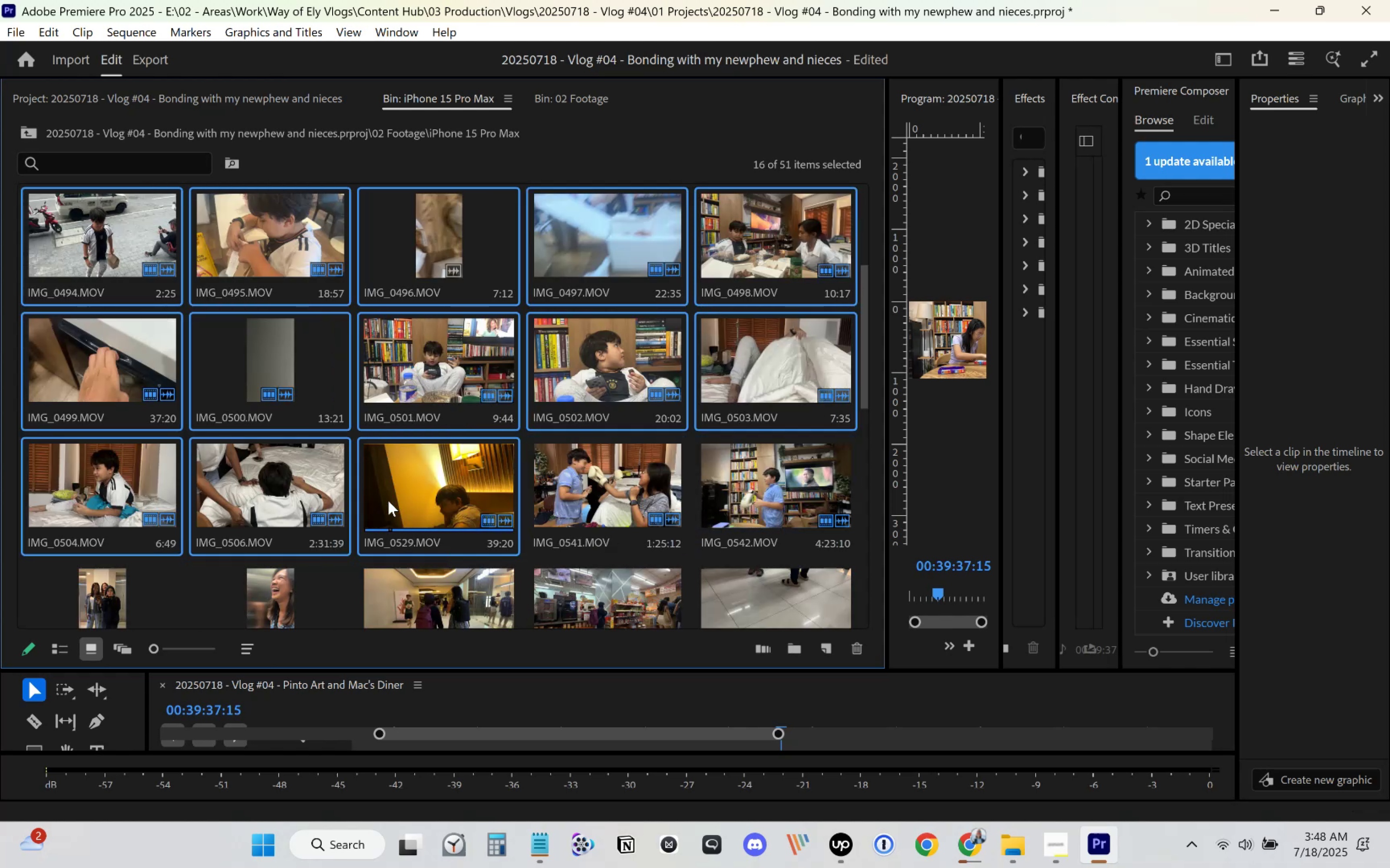 
scroll: coordinate [399, 488], scroll_direction: up, amount: 2.0
 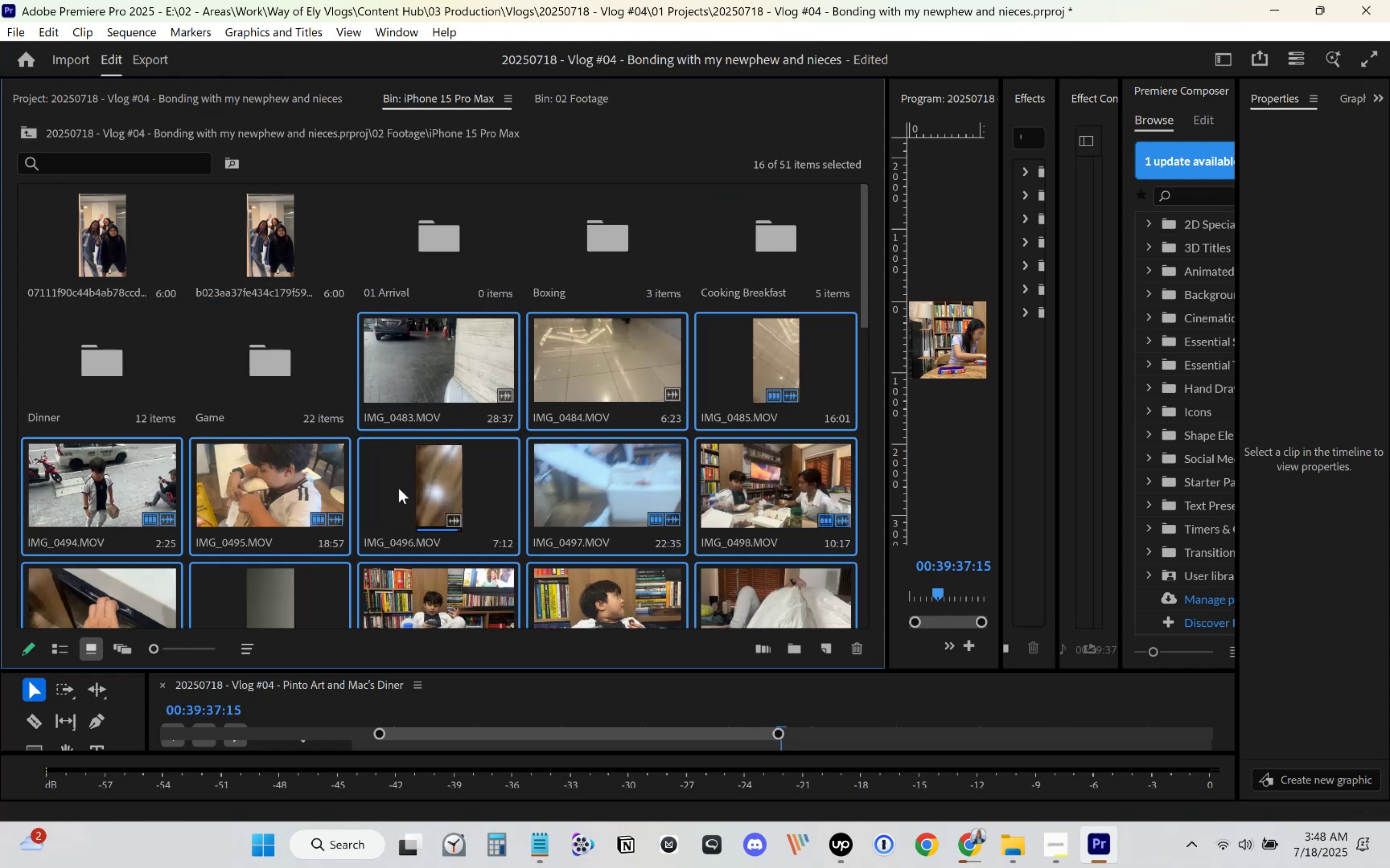 
scroll: coordinate [565, 496], scroll_direction: down, amount: 23.0
 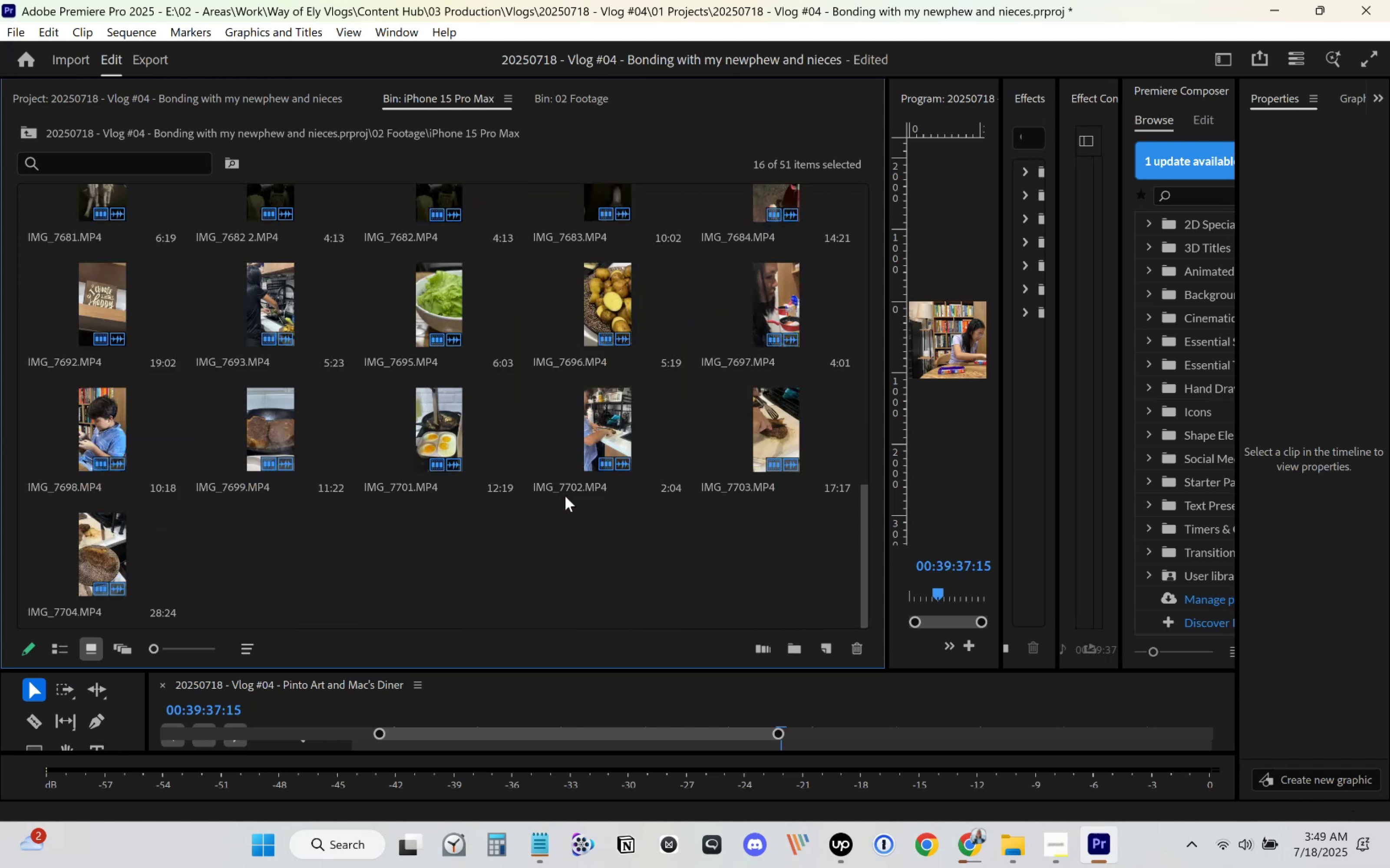 
scroll: coordinate [565, 496], scroll_direction: up, amount: 15.0
 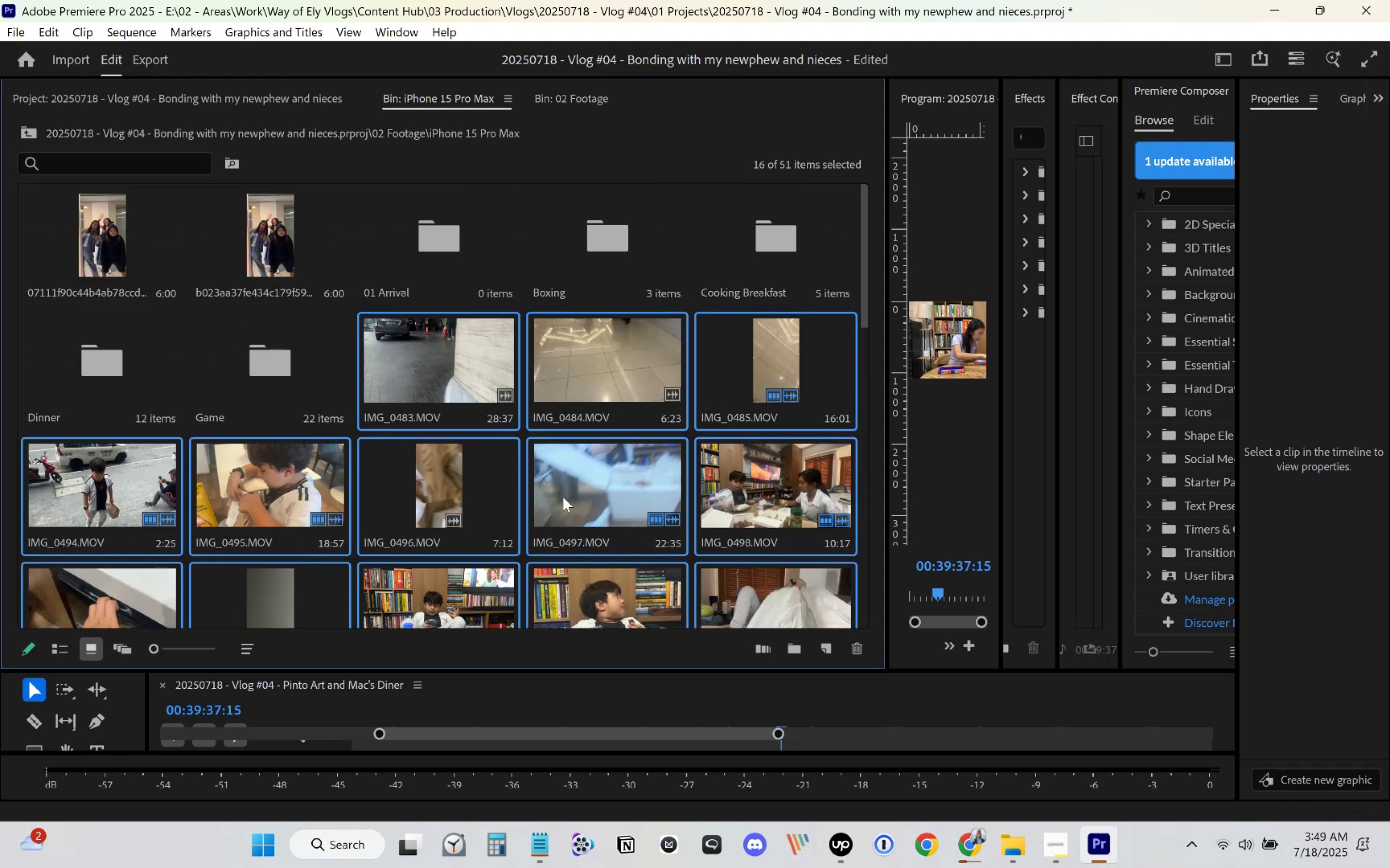 
left_click_drag(start_coordinate=[409, 348], to_coordinate=[428, 250])
 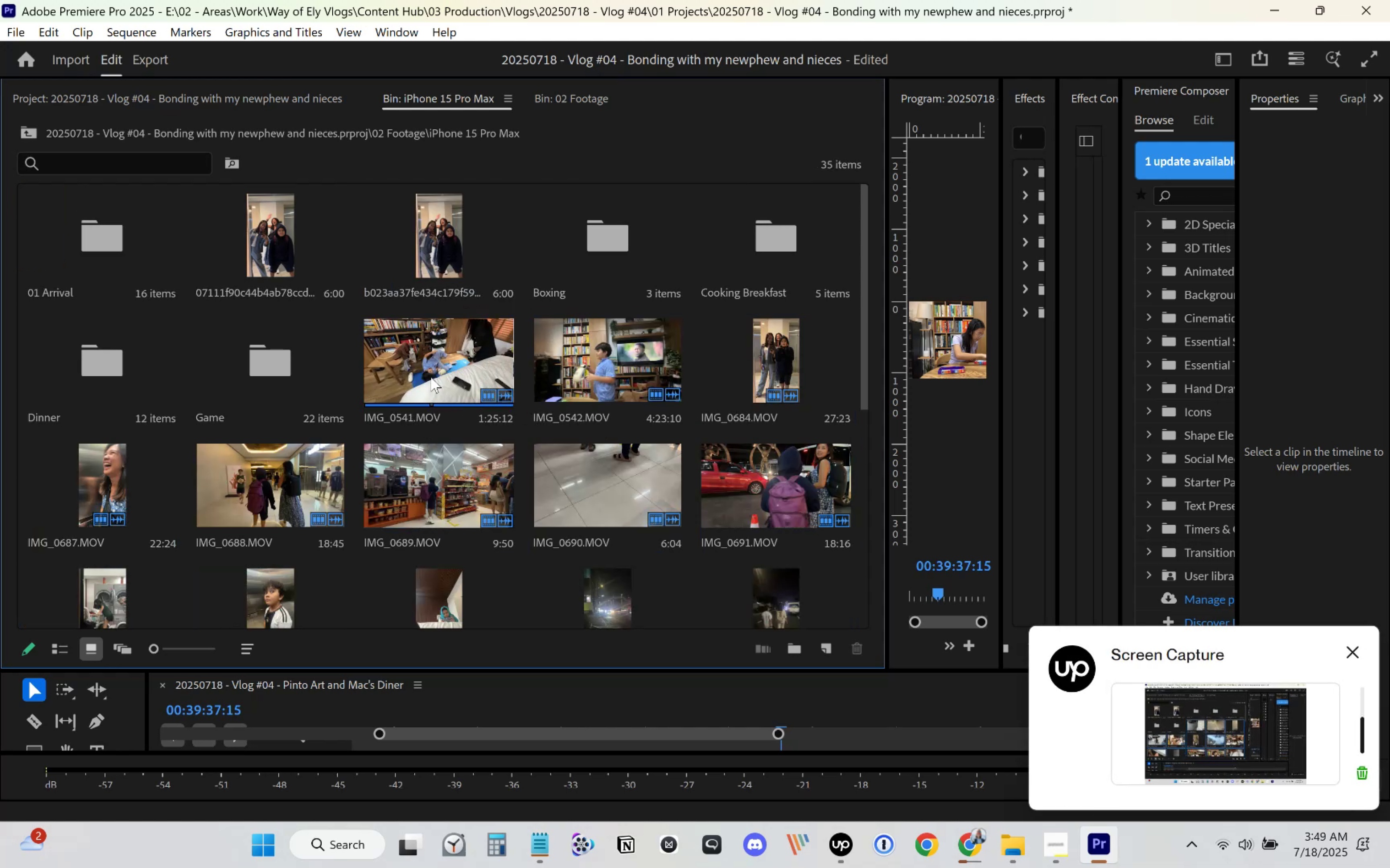 
wait(8.44)
 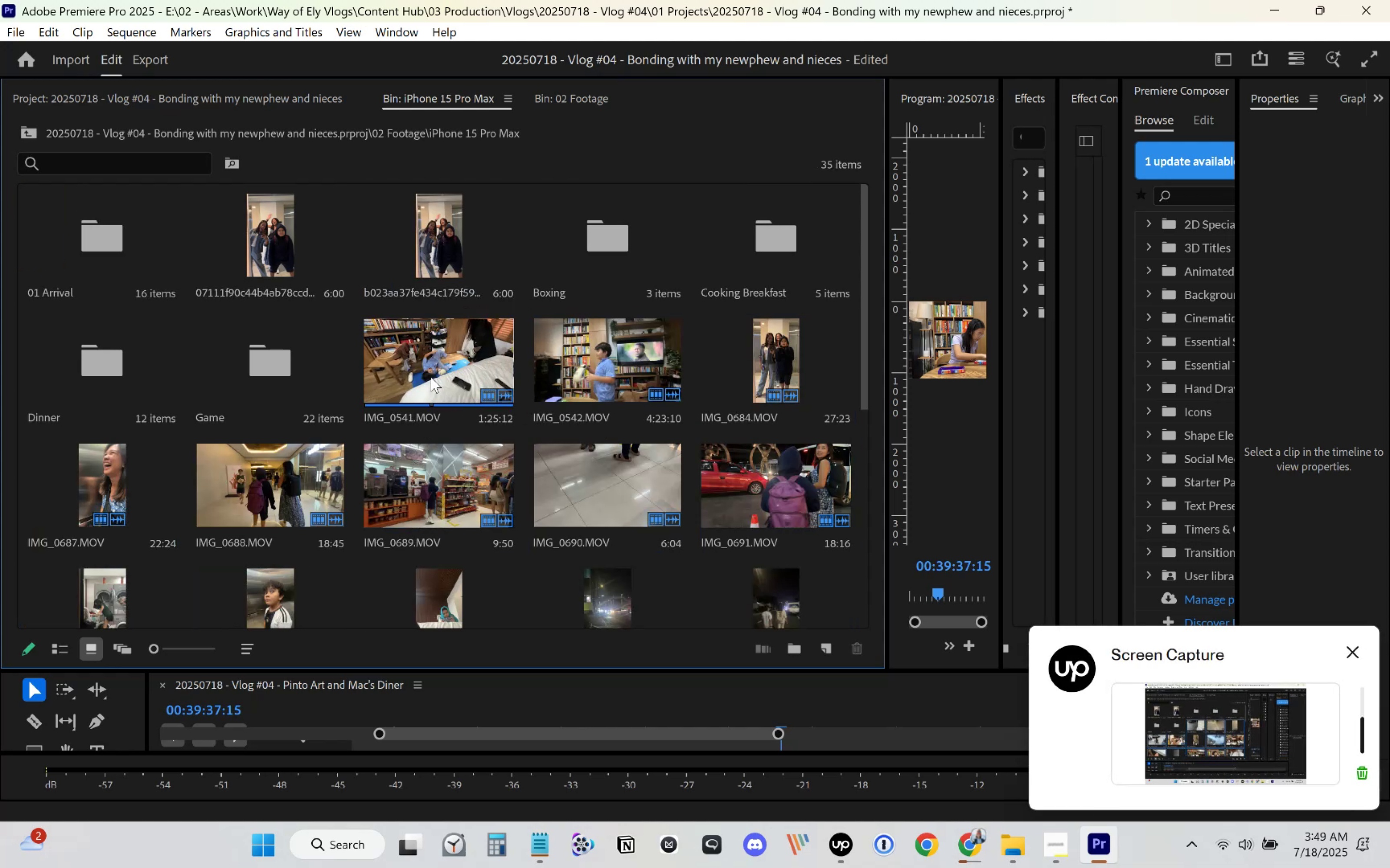 
double_click([614, 244])
 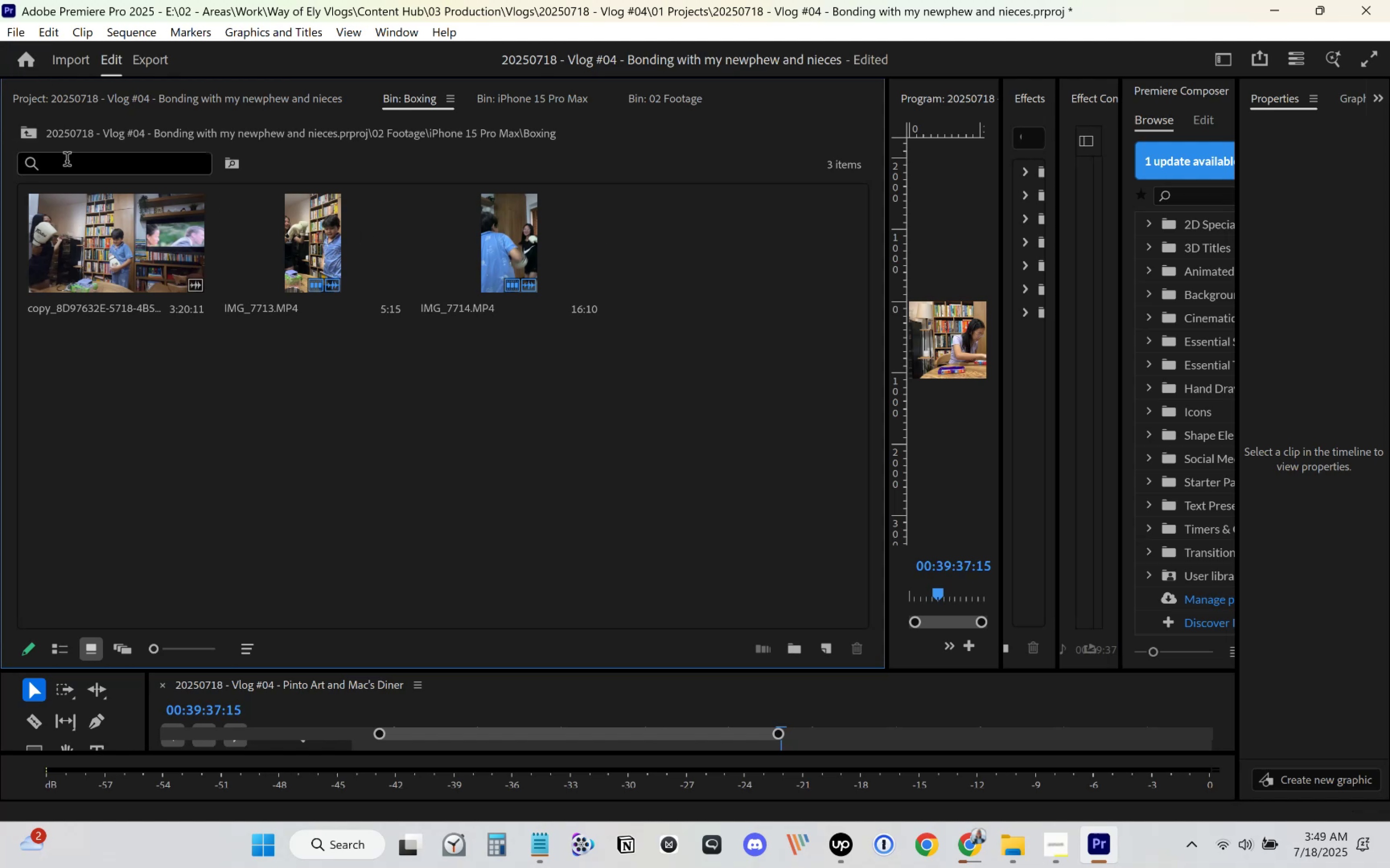 
left_click([237, 97])
 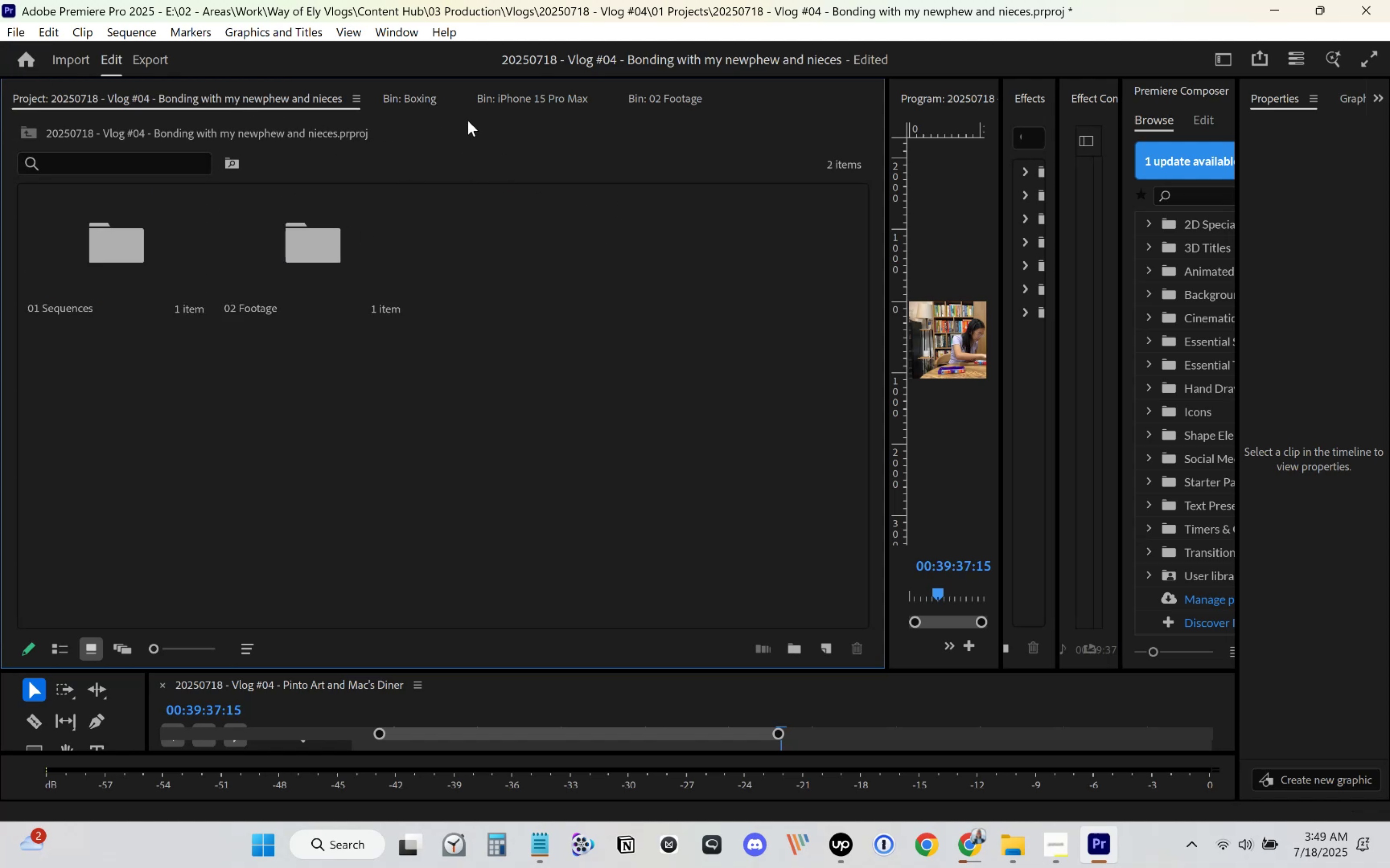 
left_click([675, 93])
 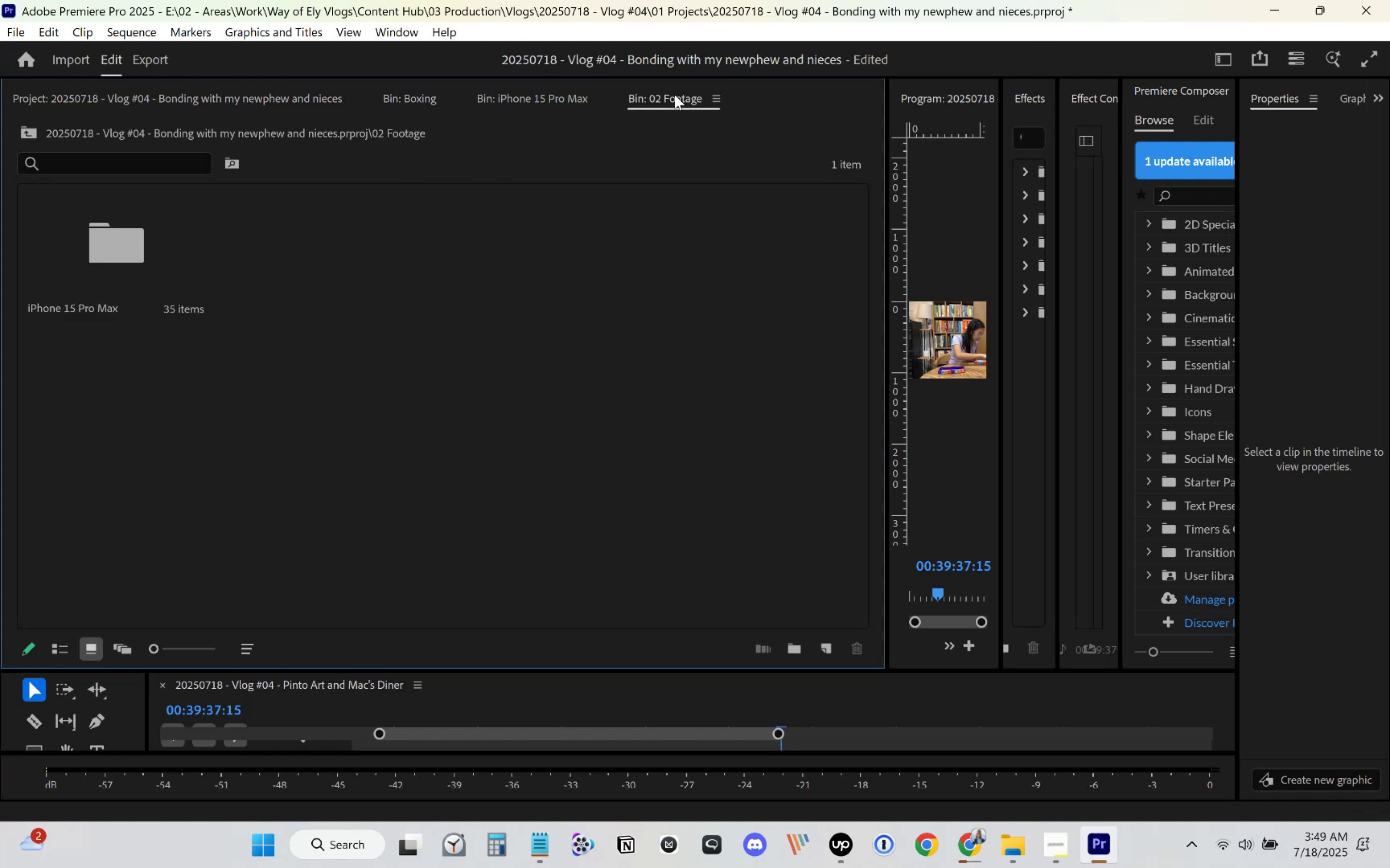 
left_click_drag(start_coordinate=[674, 102], to_coordinate=[411, 95])
 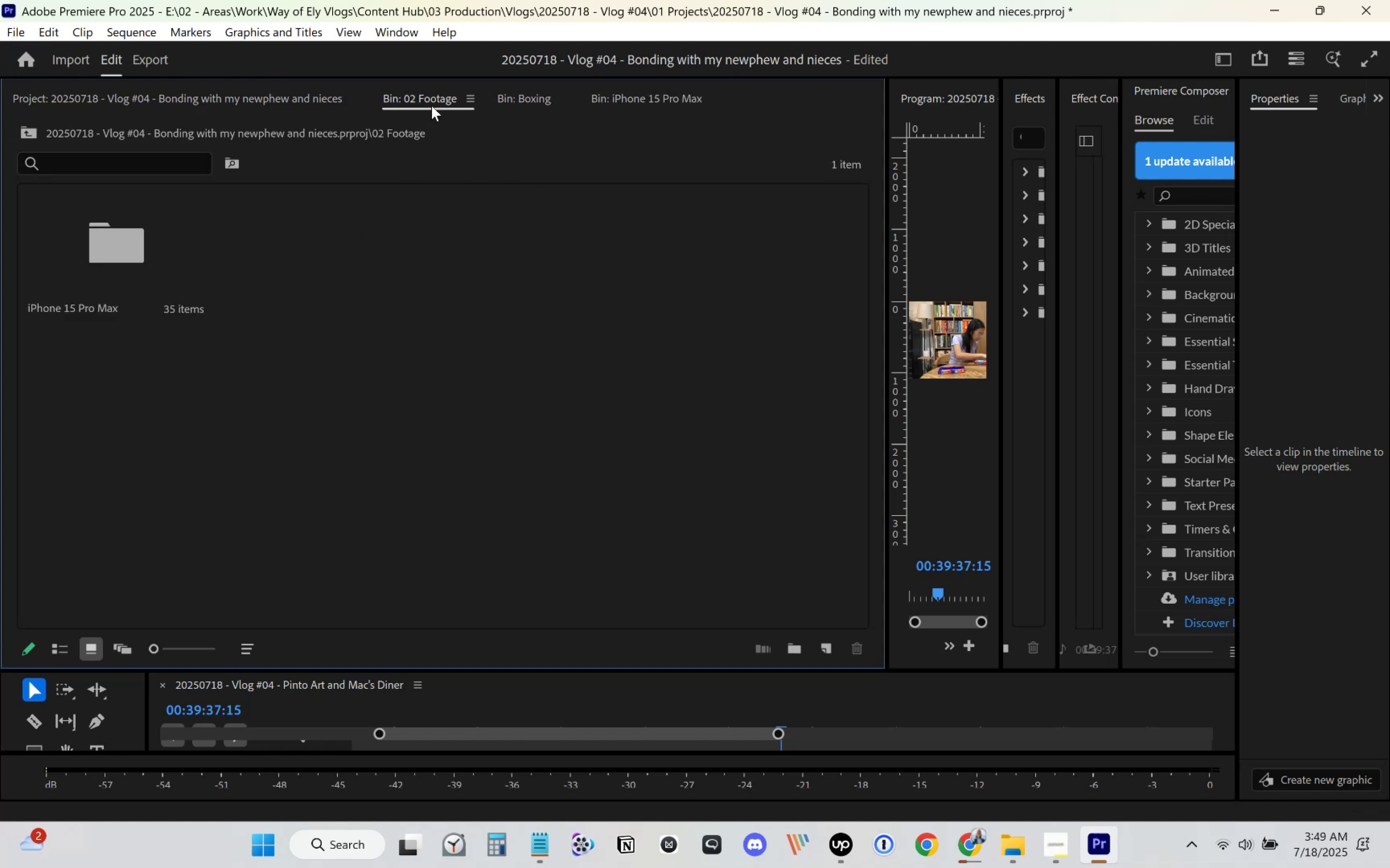 
left_click([431, 105])
 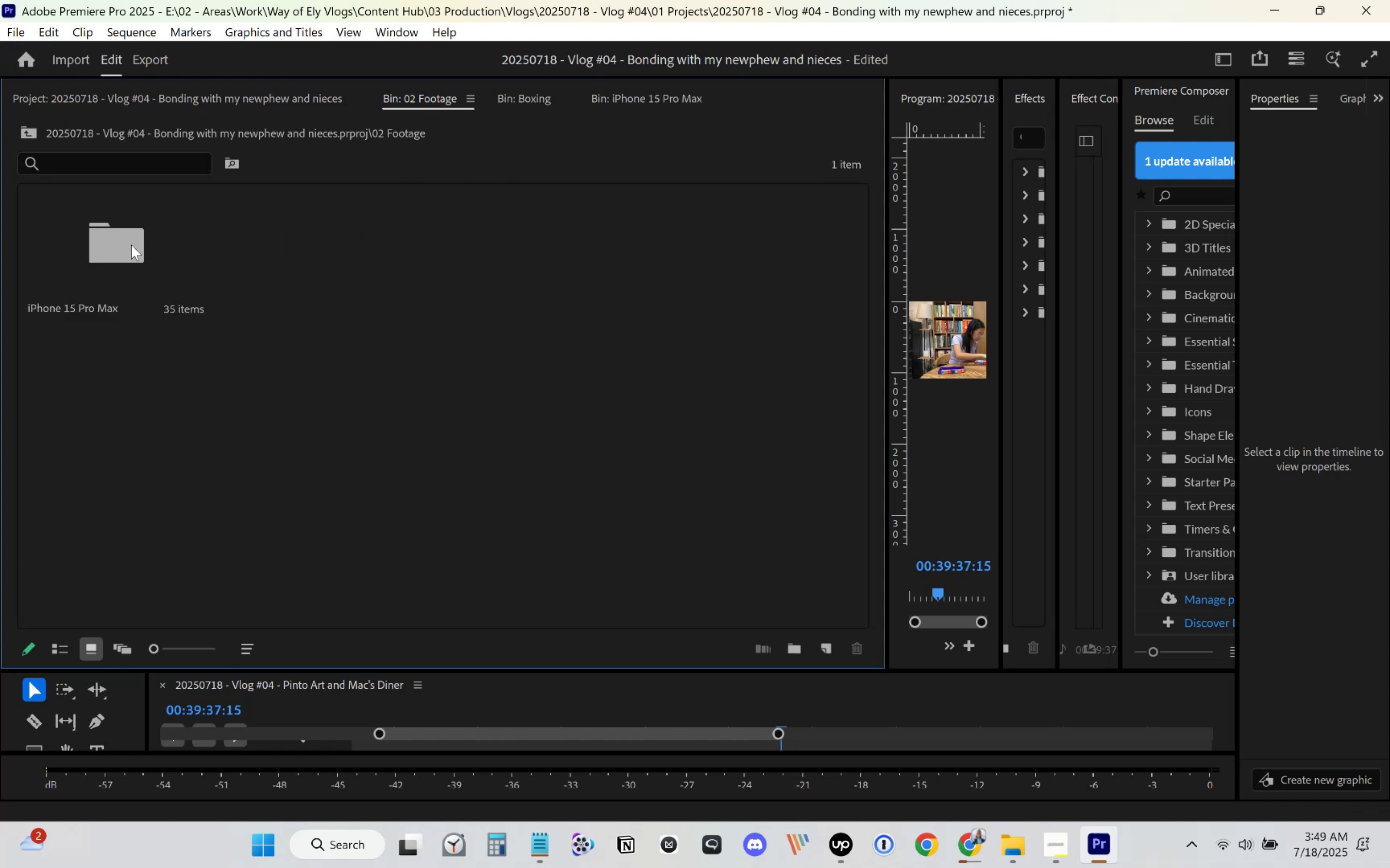 
double_click([131, 245])
 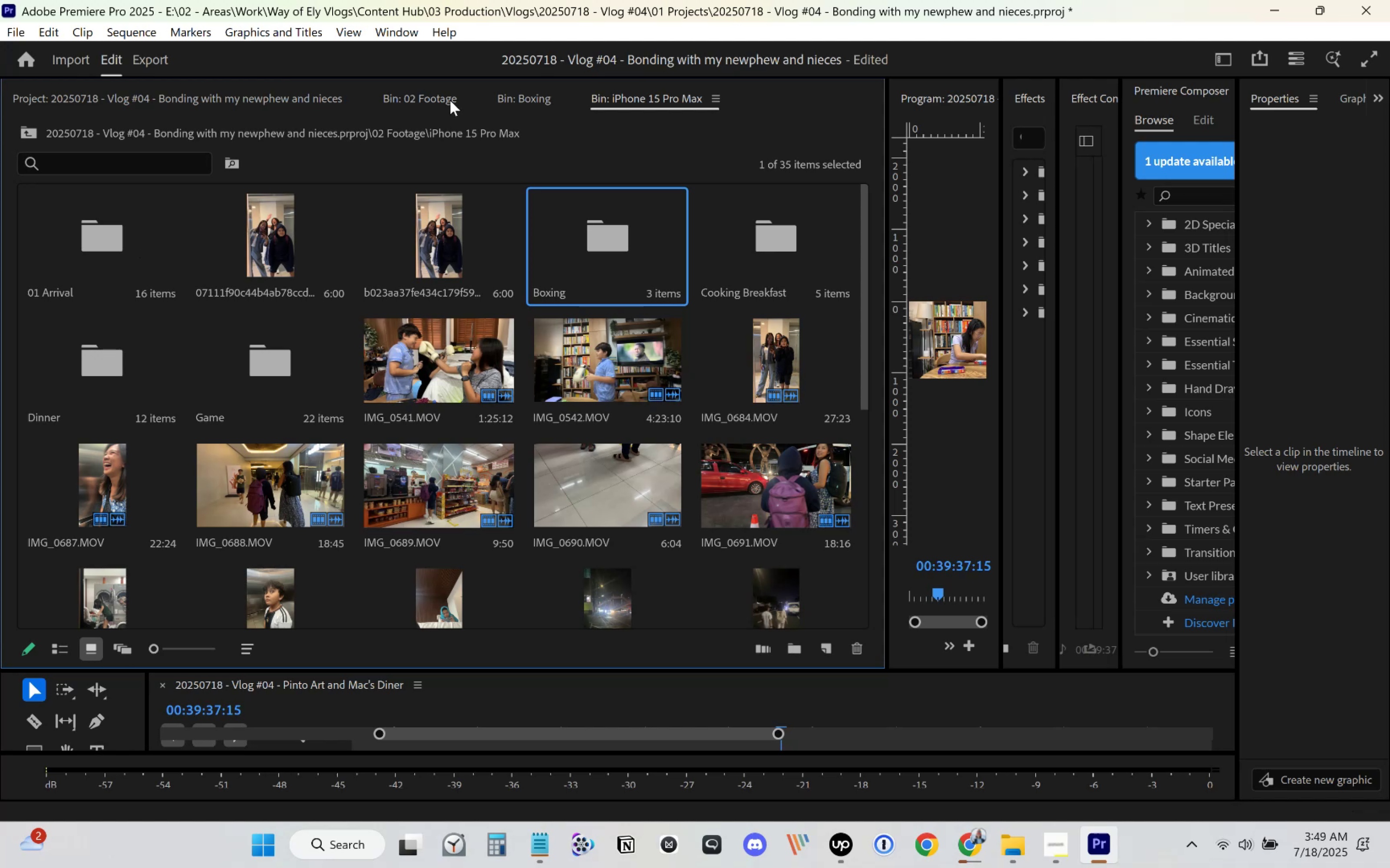 
right_click([449, 99])
 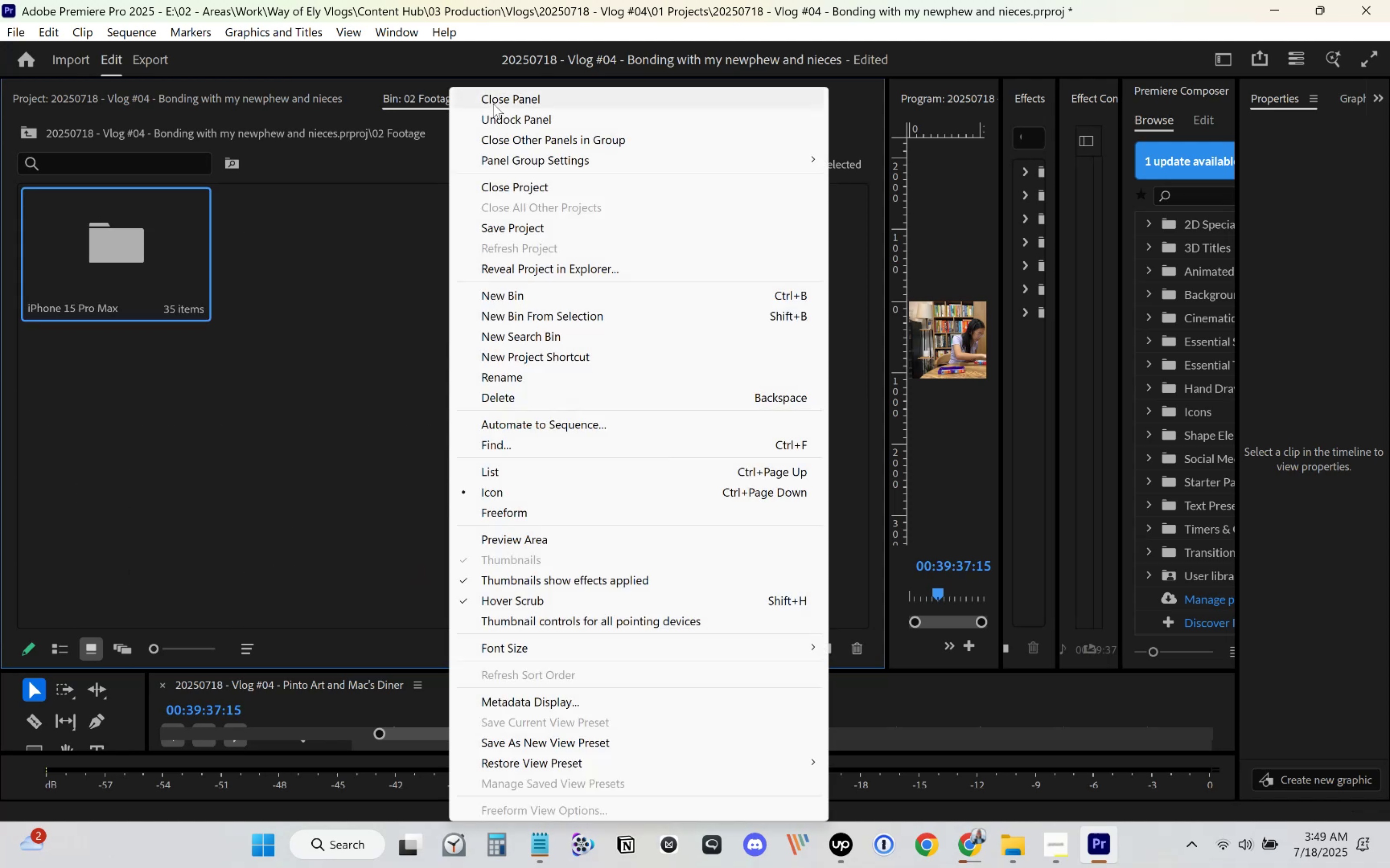 
left_click([508, 97])
 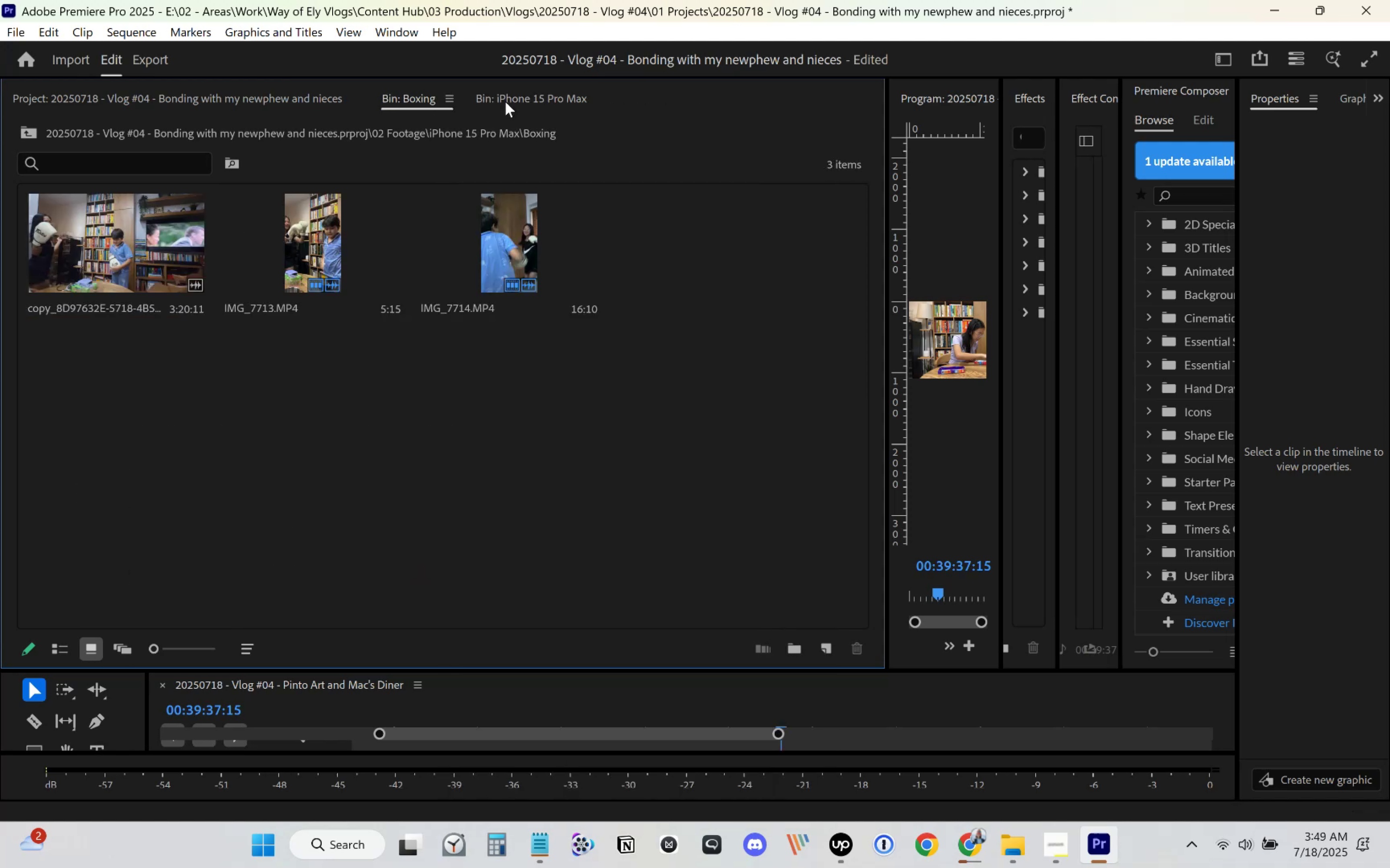 
left_click_drag(start_coordinate=[518, 102], to_coordinate=[408, 95])
 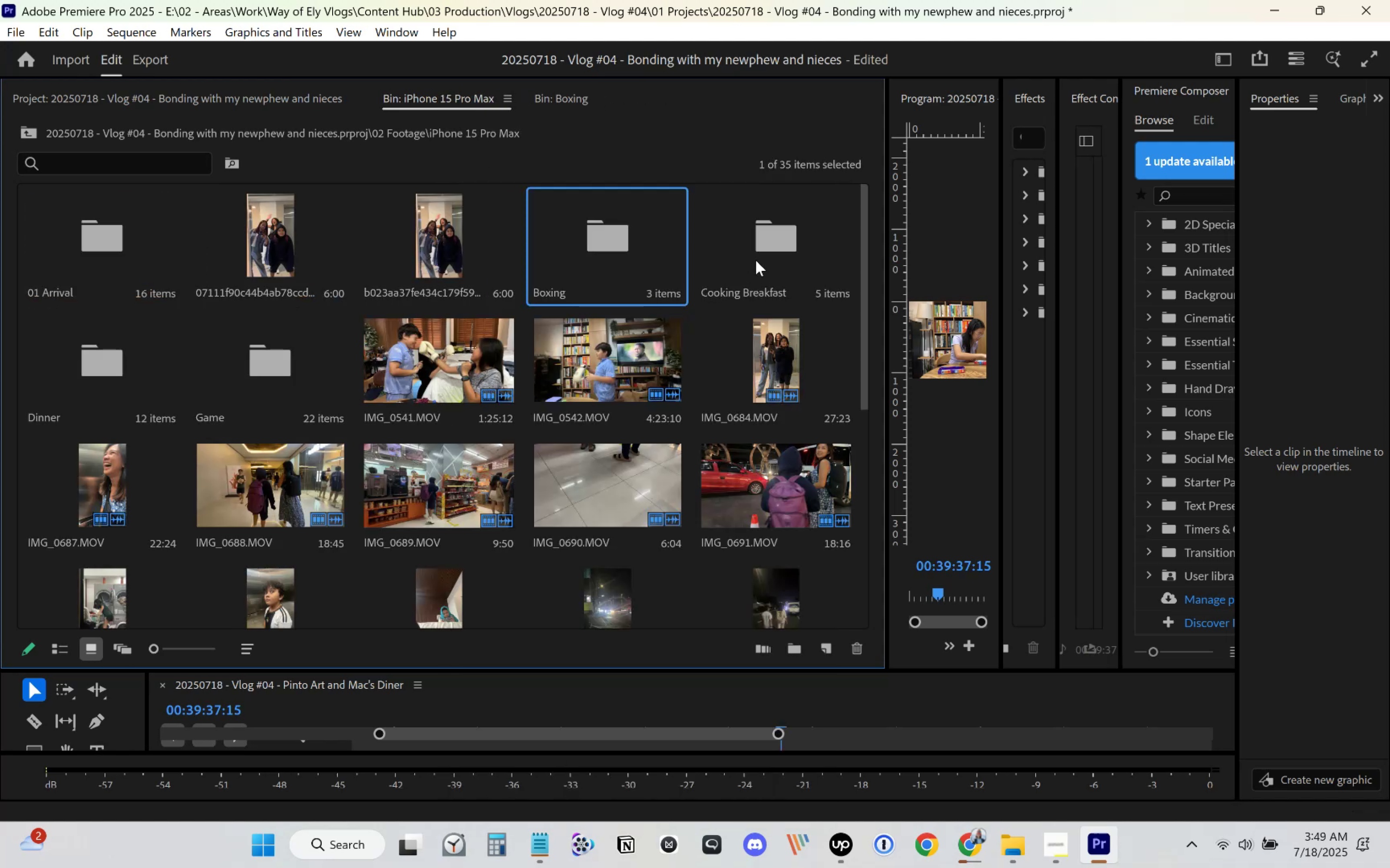 
double_click([757, 258])
 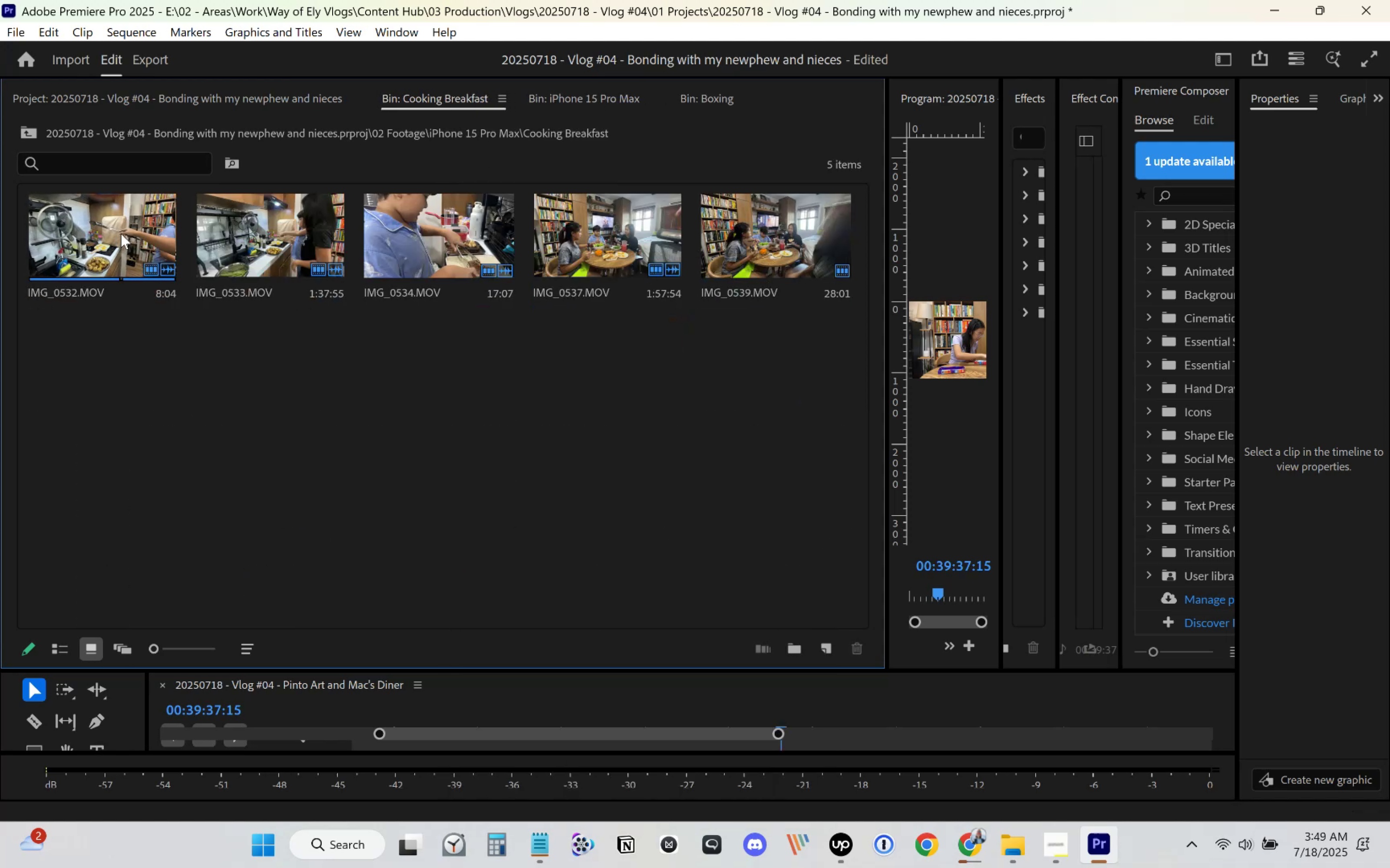 
wait(6.33)
 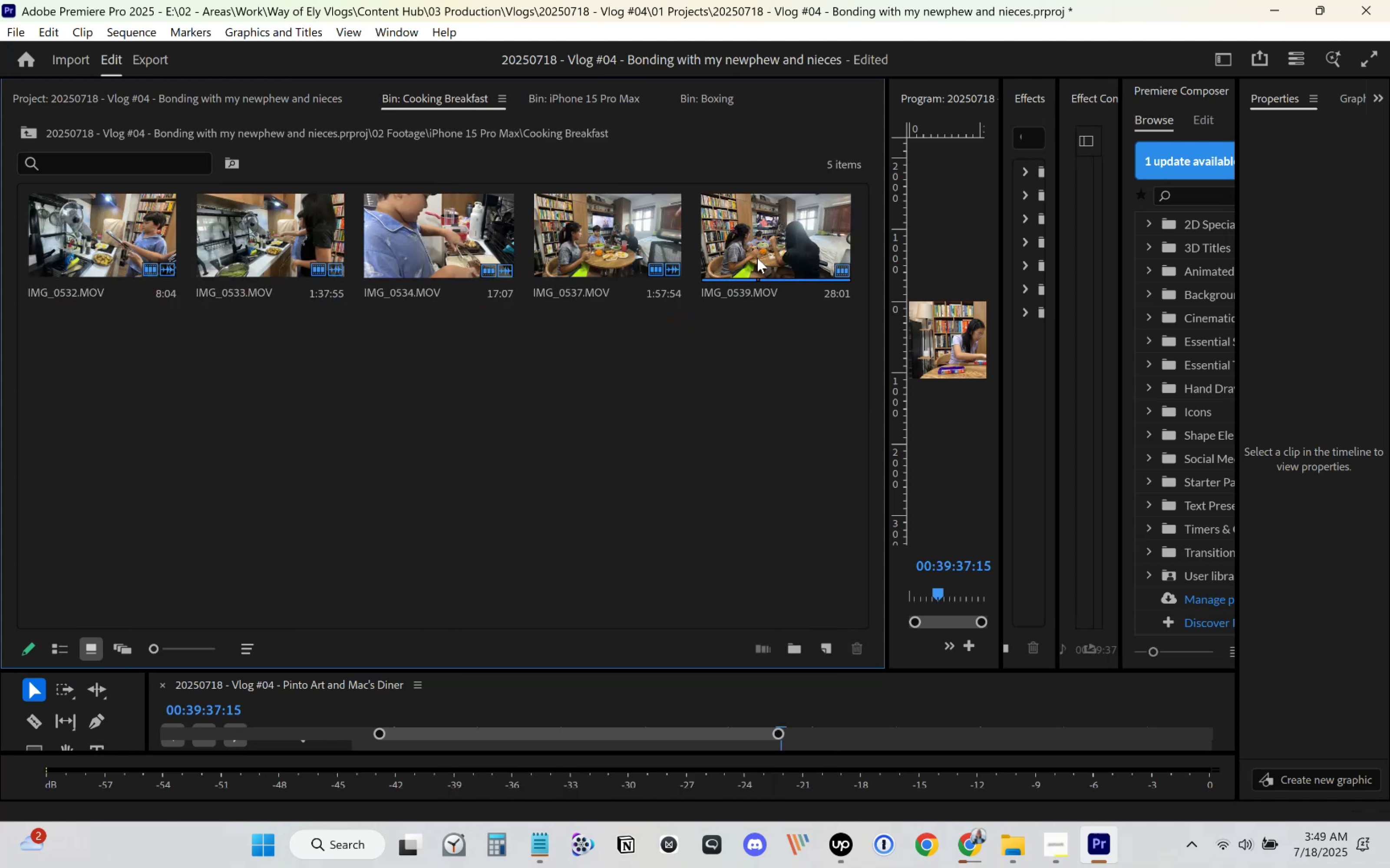 
left_click([580, 98])
 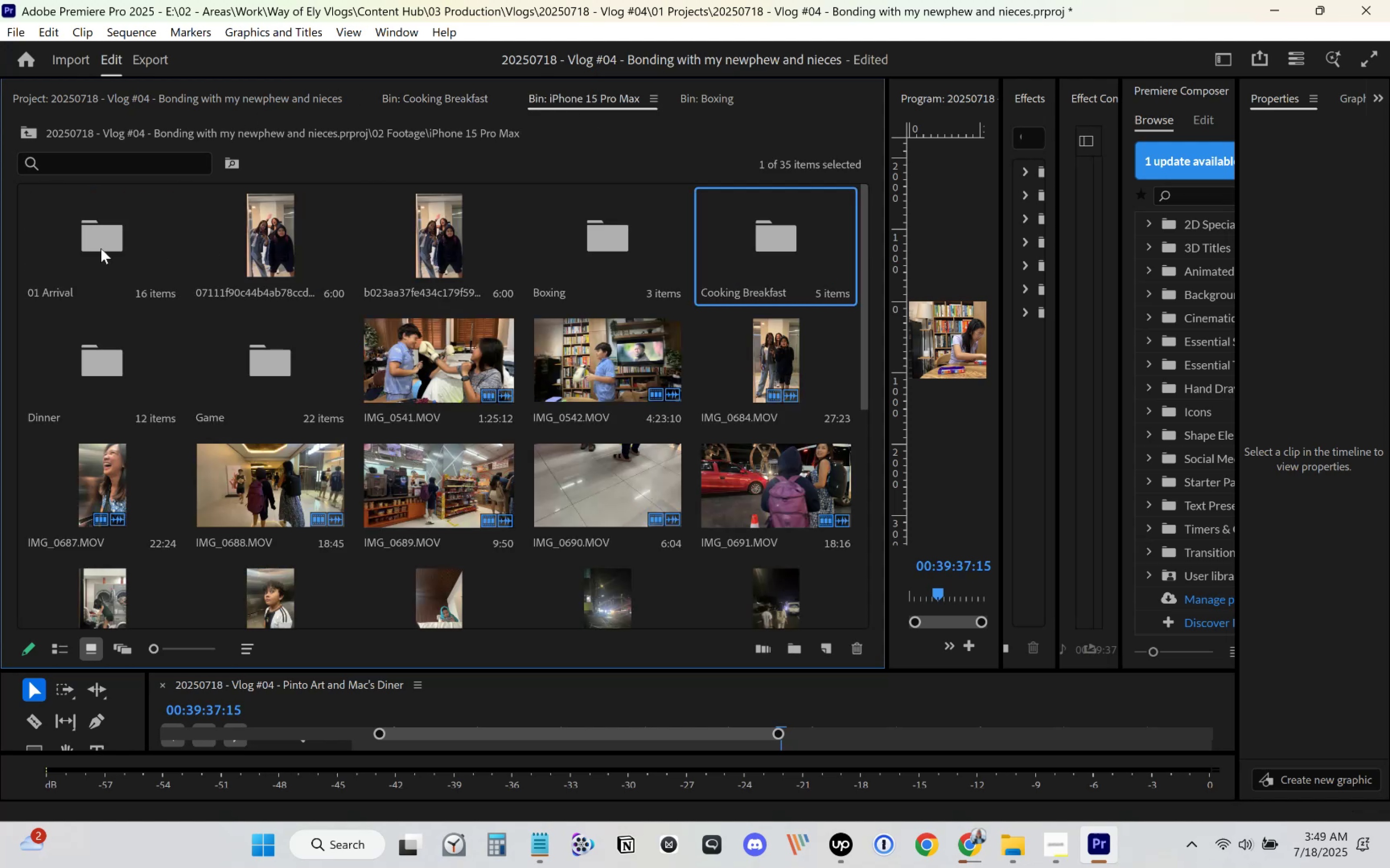 
double_click([101, 248])
 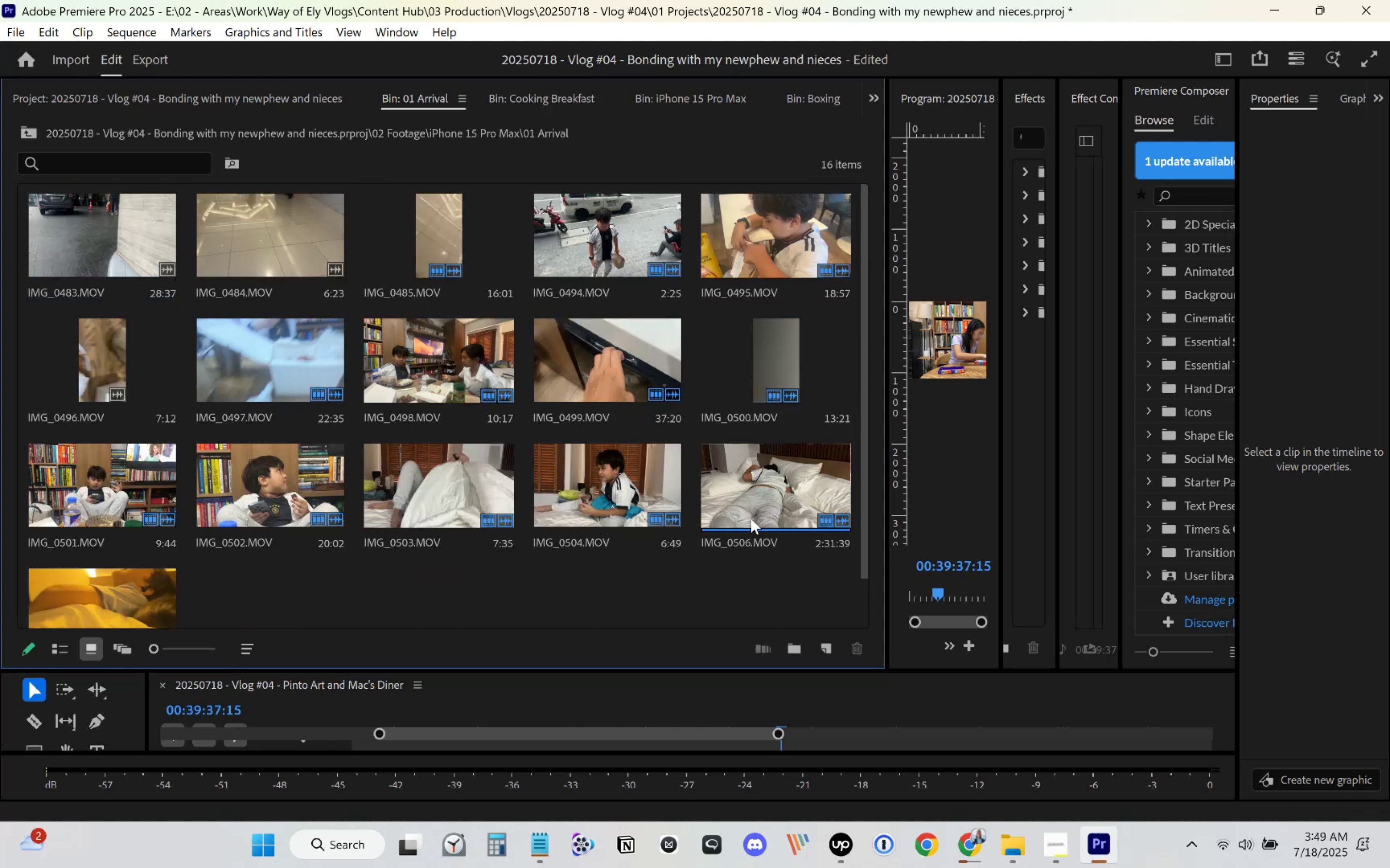 
wait(5.98)
 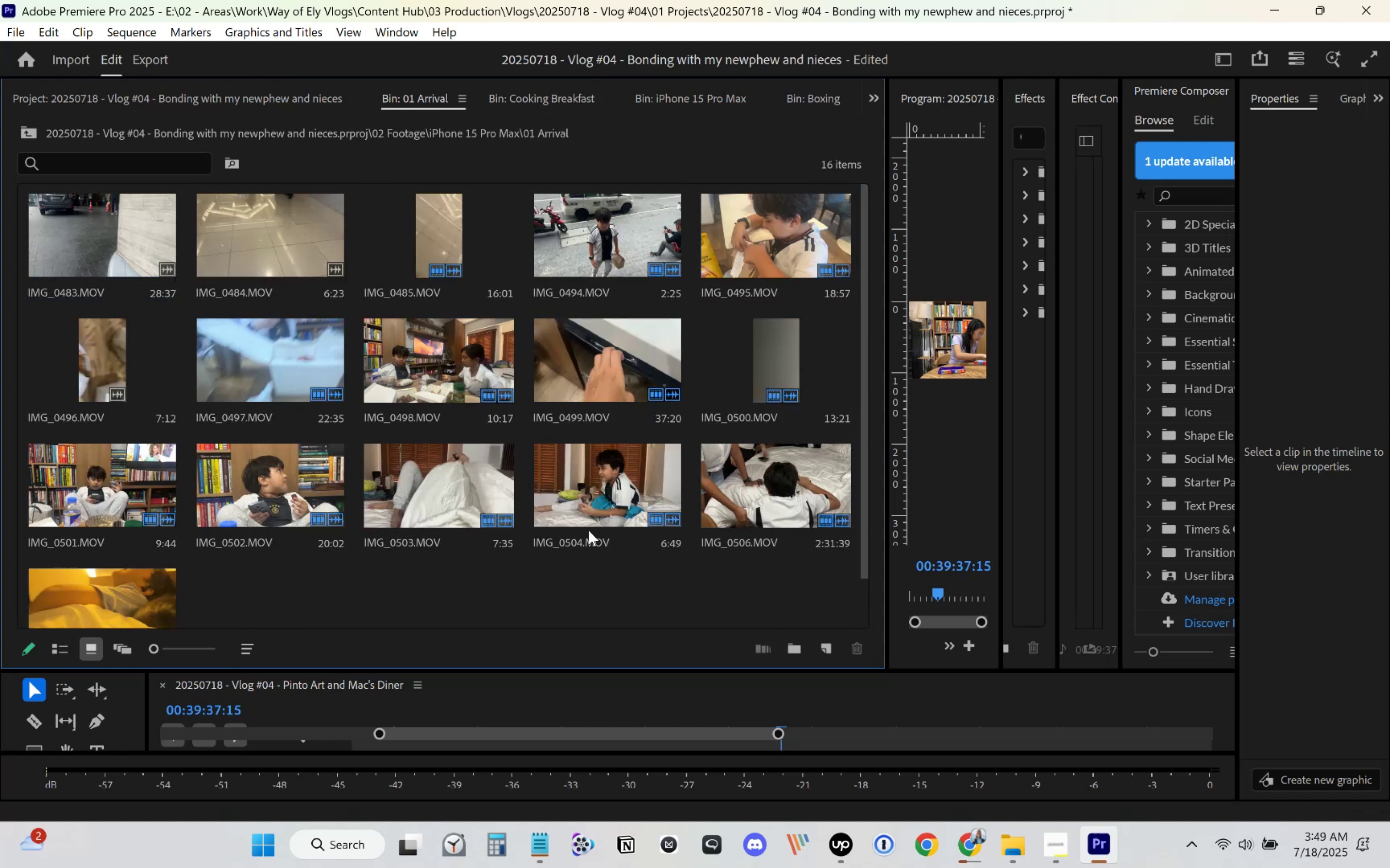 
scroll: coordinate [730, 559], scroll_direction: down, amount: 2.0
 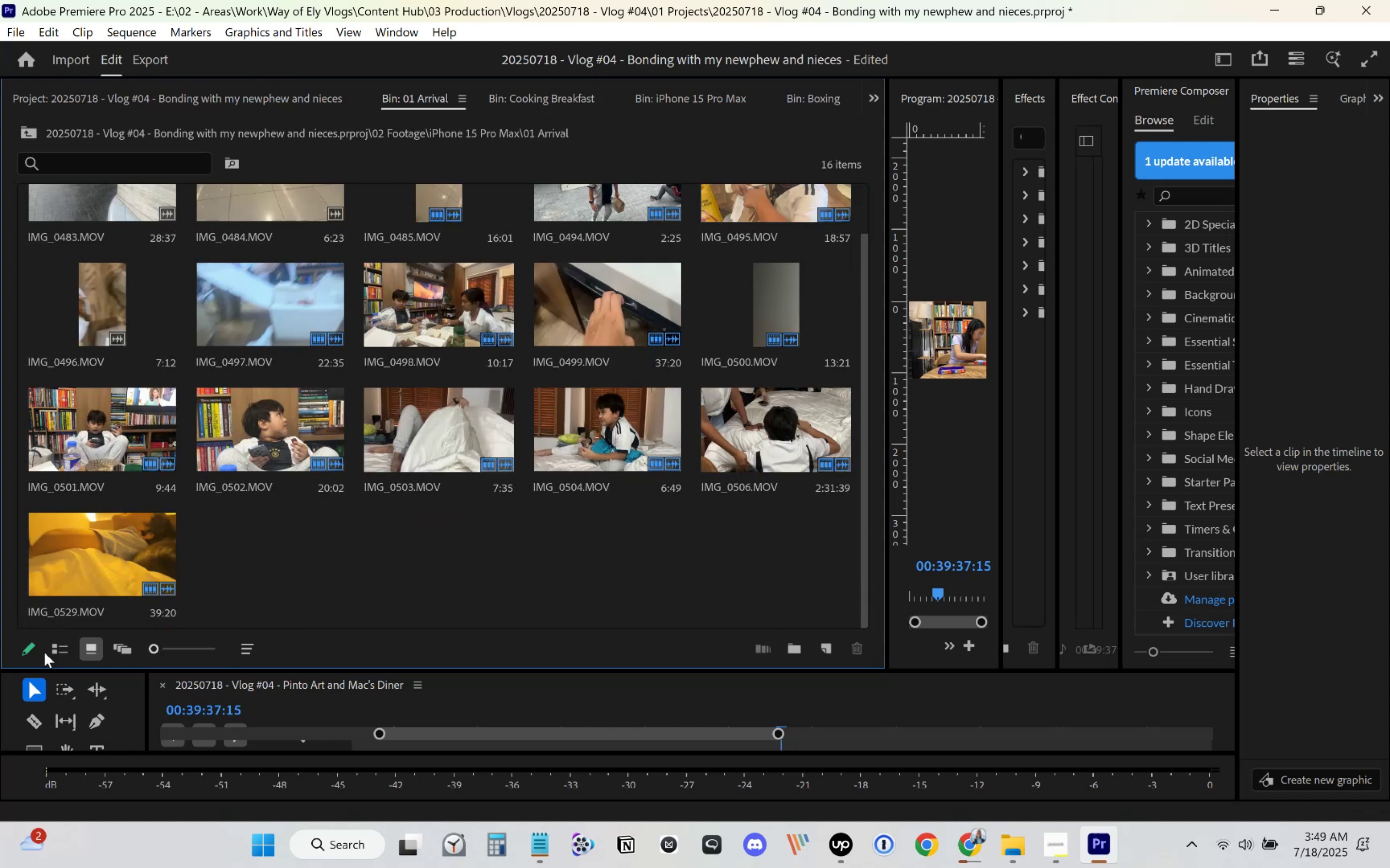 
mouse_move([51, 615])
 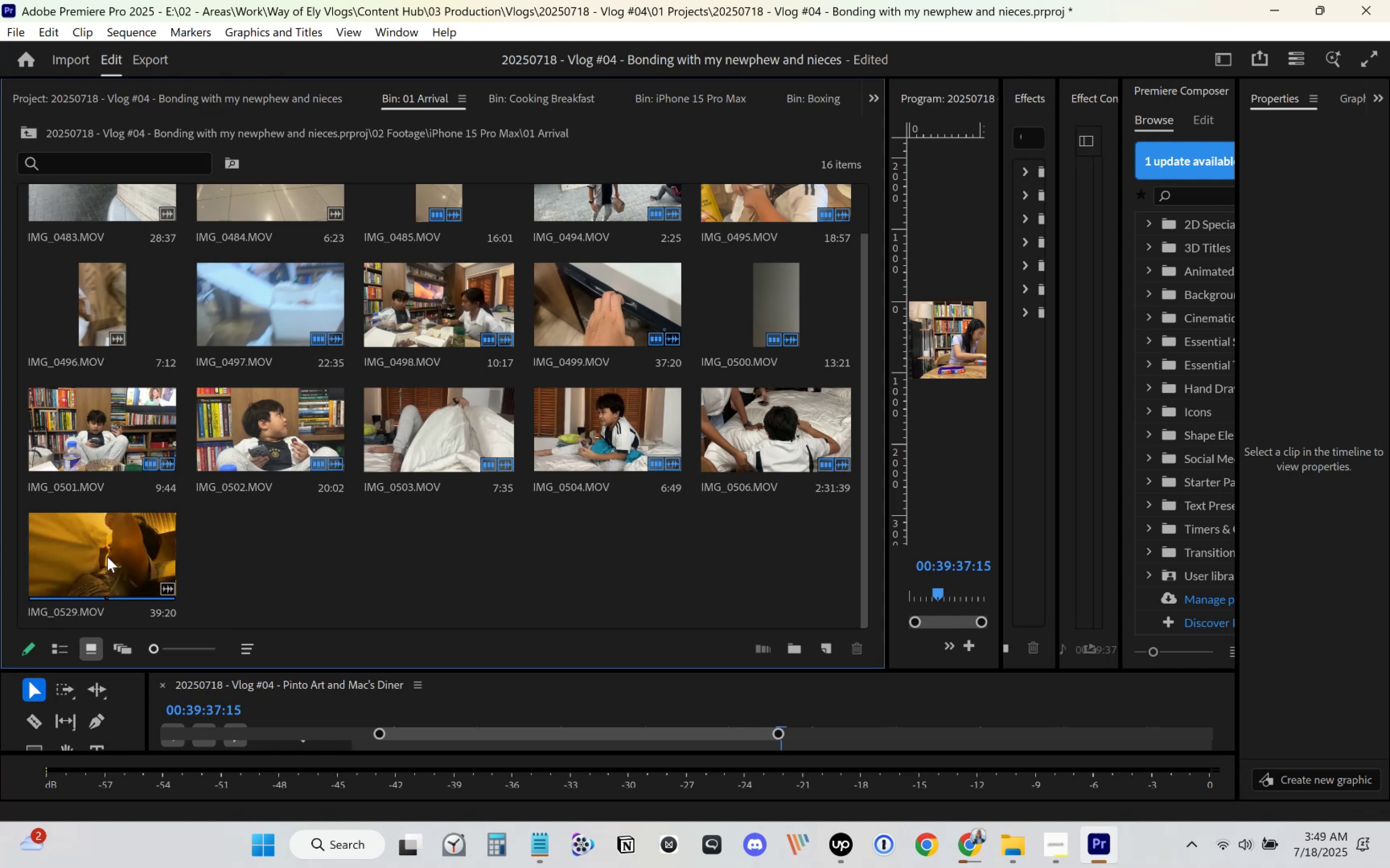 
wait(5.14)
 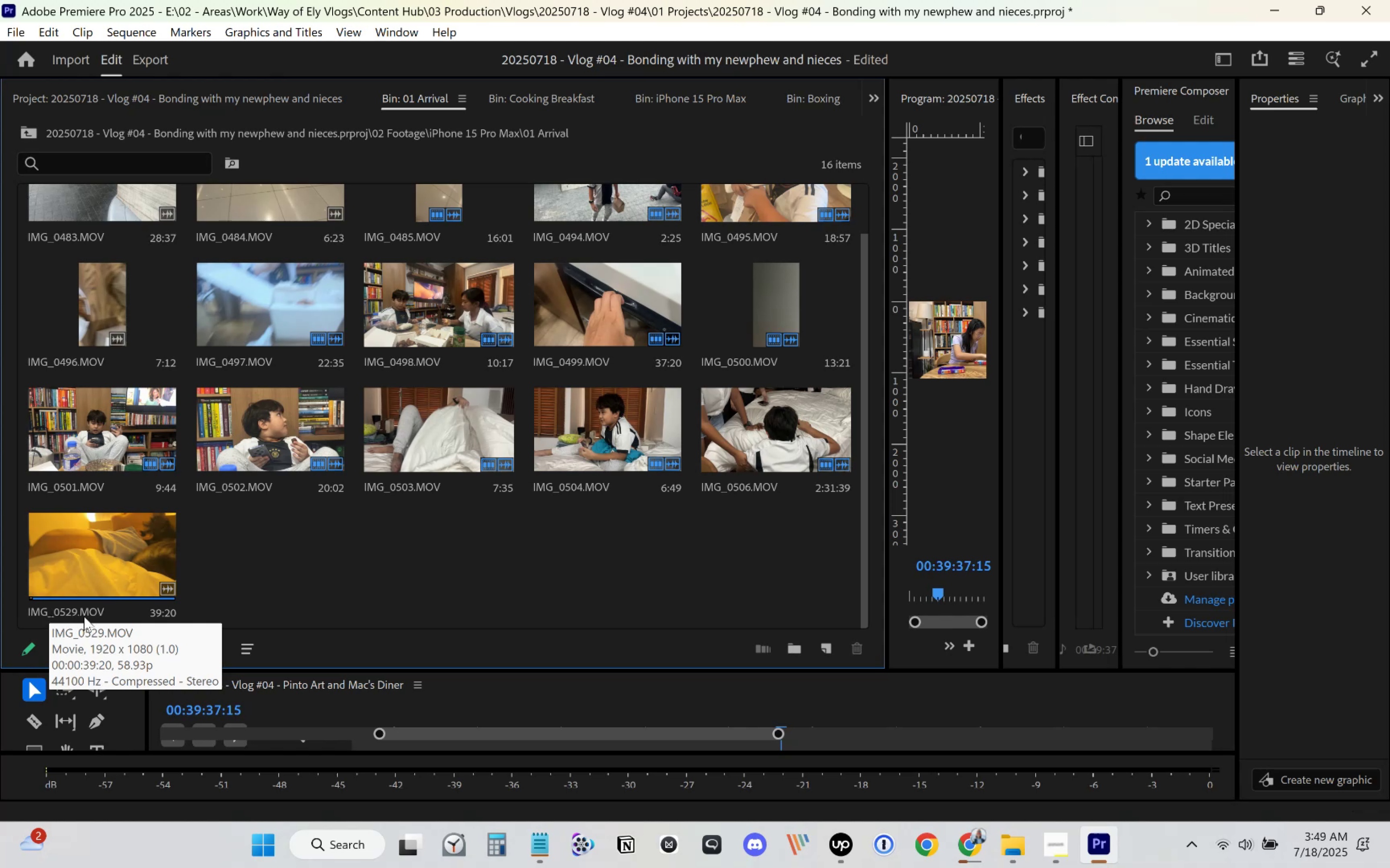 
mouse_move([131, 545])
 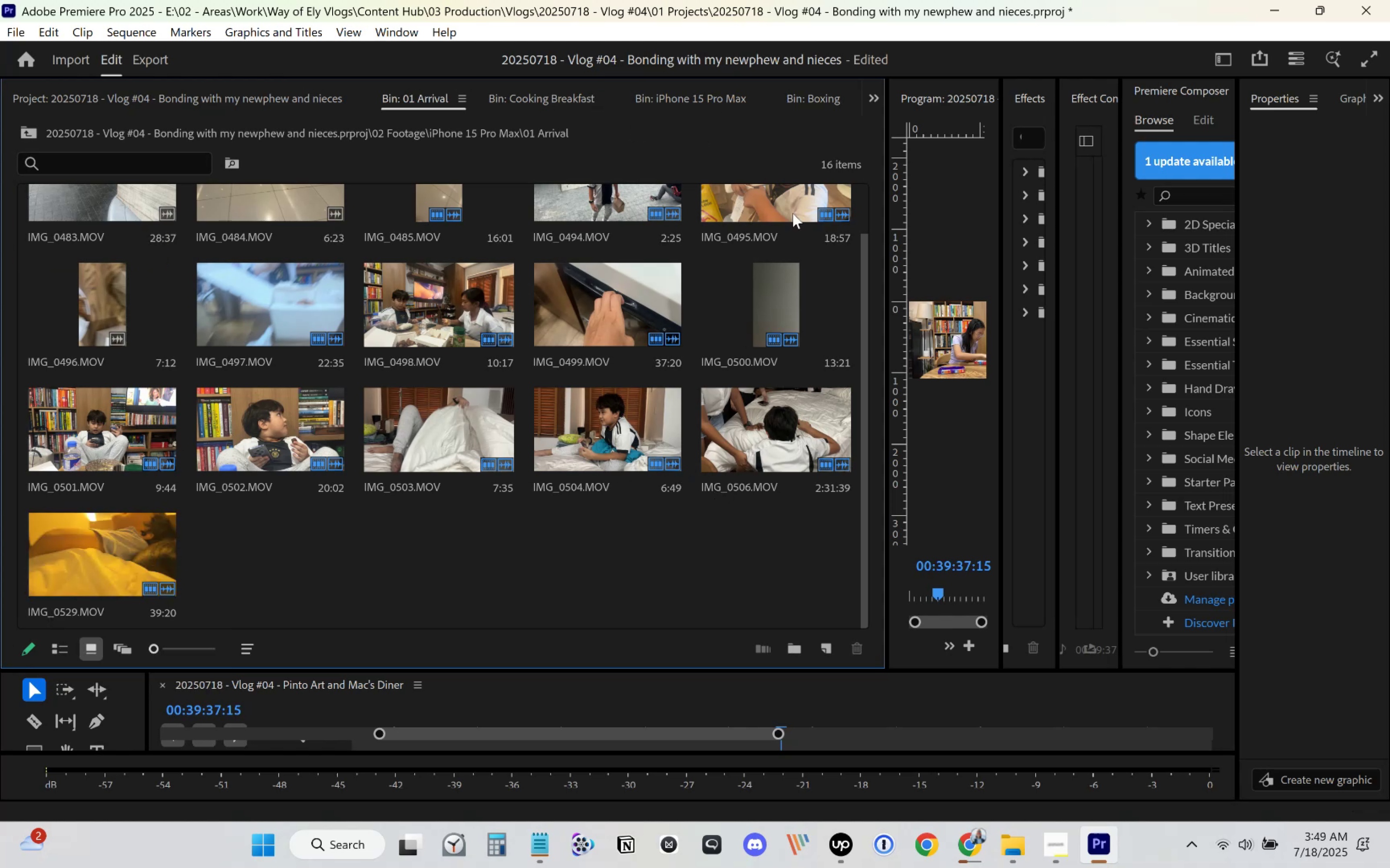 
left_click([695, 96])
 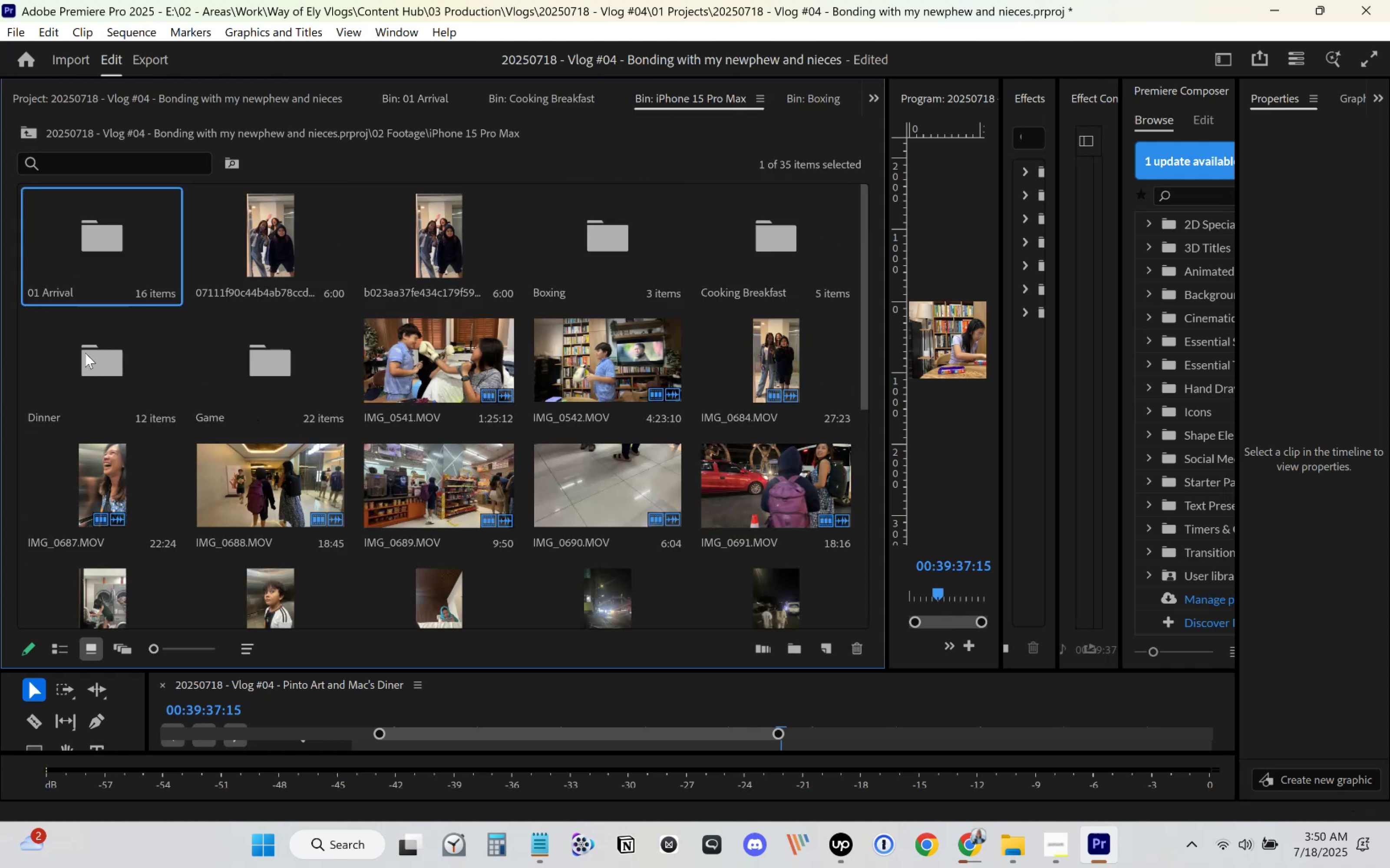 
double_click([97, 262])
 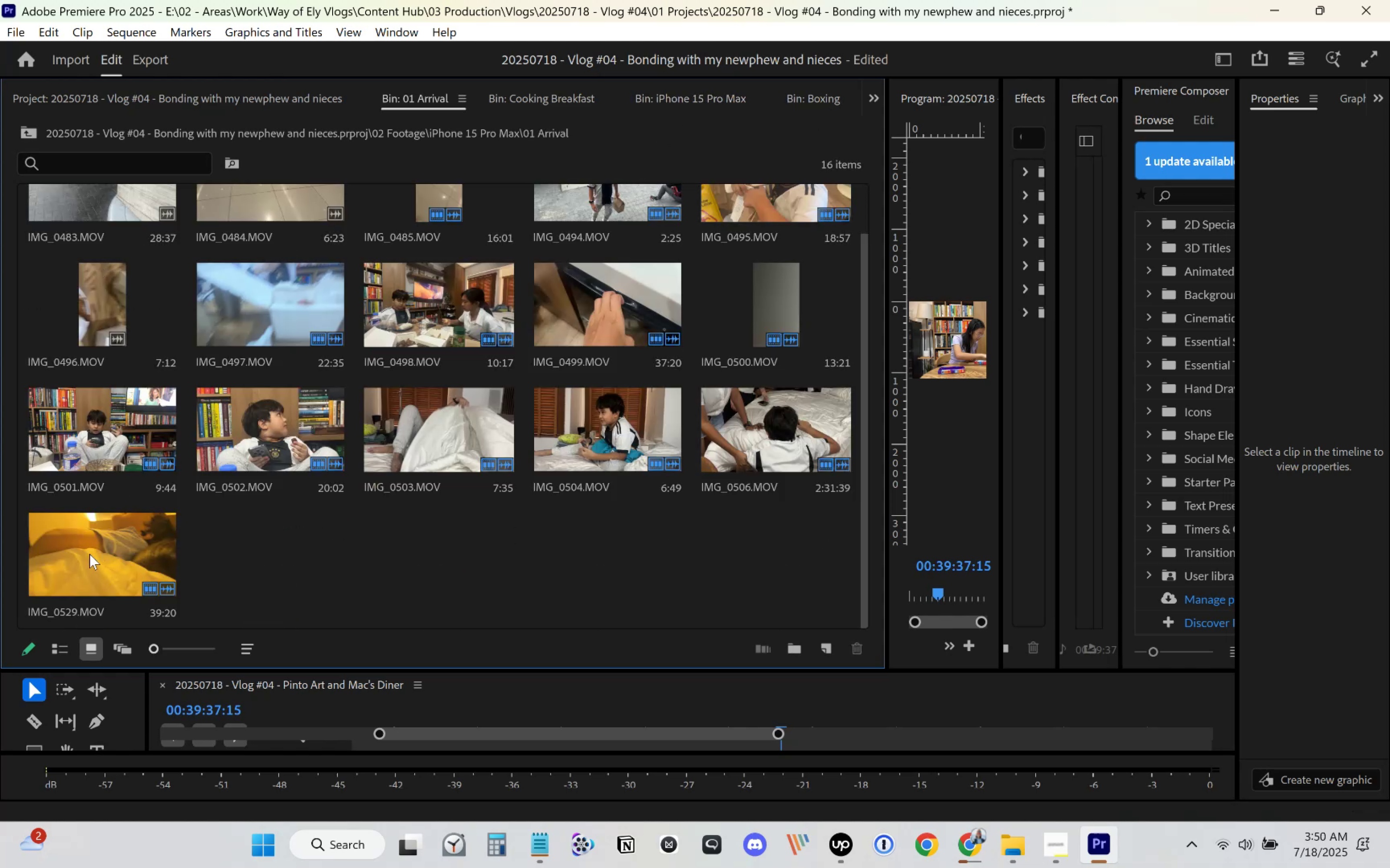 
left_click_drag(start_coordinate=[88, 558], to_coordinate=[115, 375])
 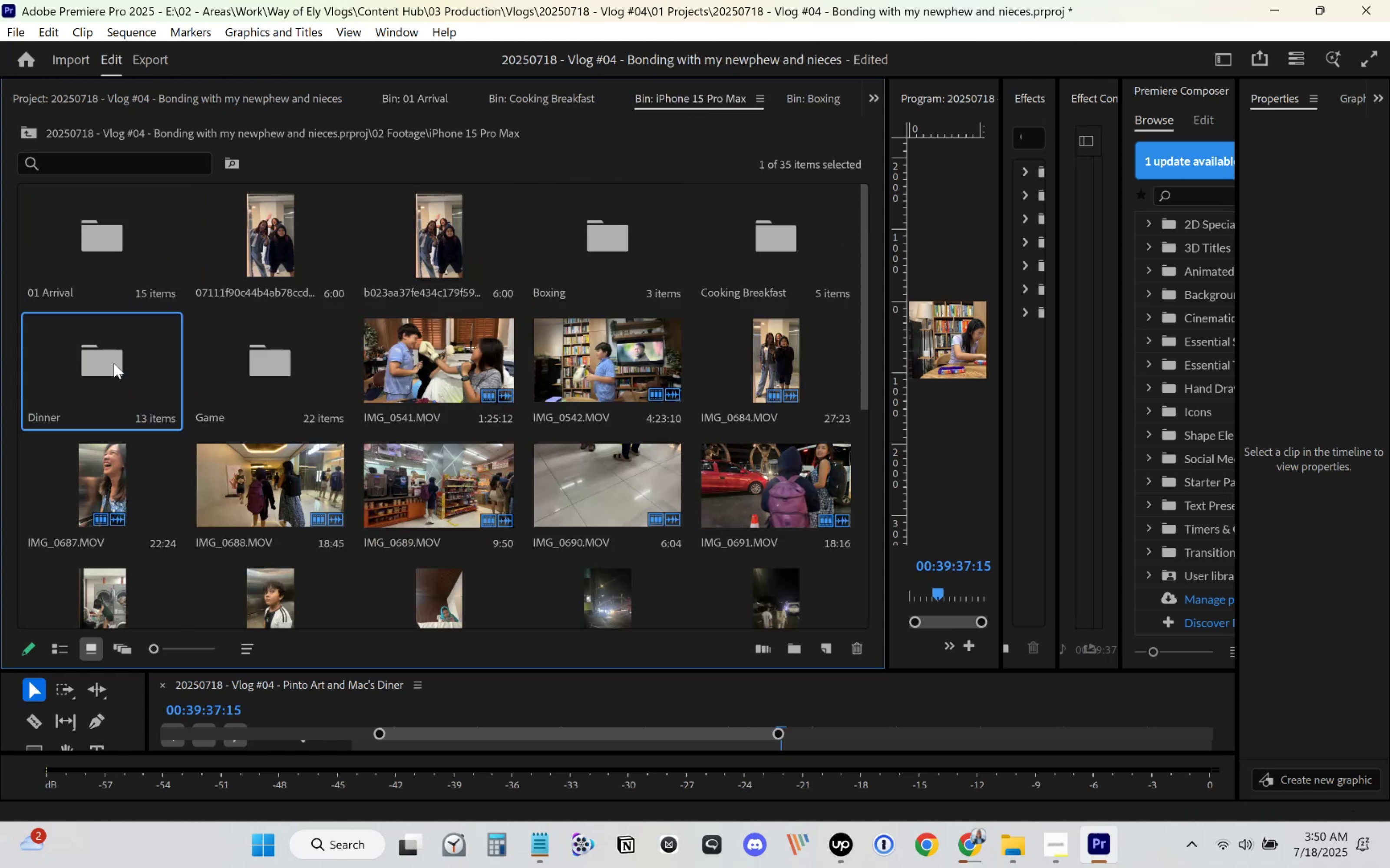 
double_click([114, 363])
 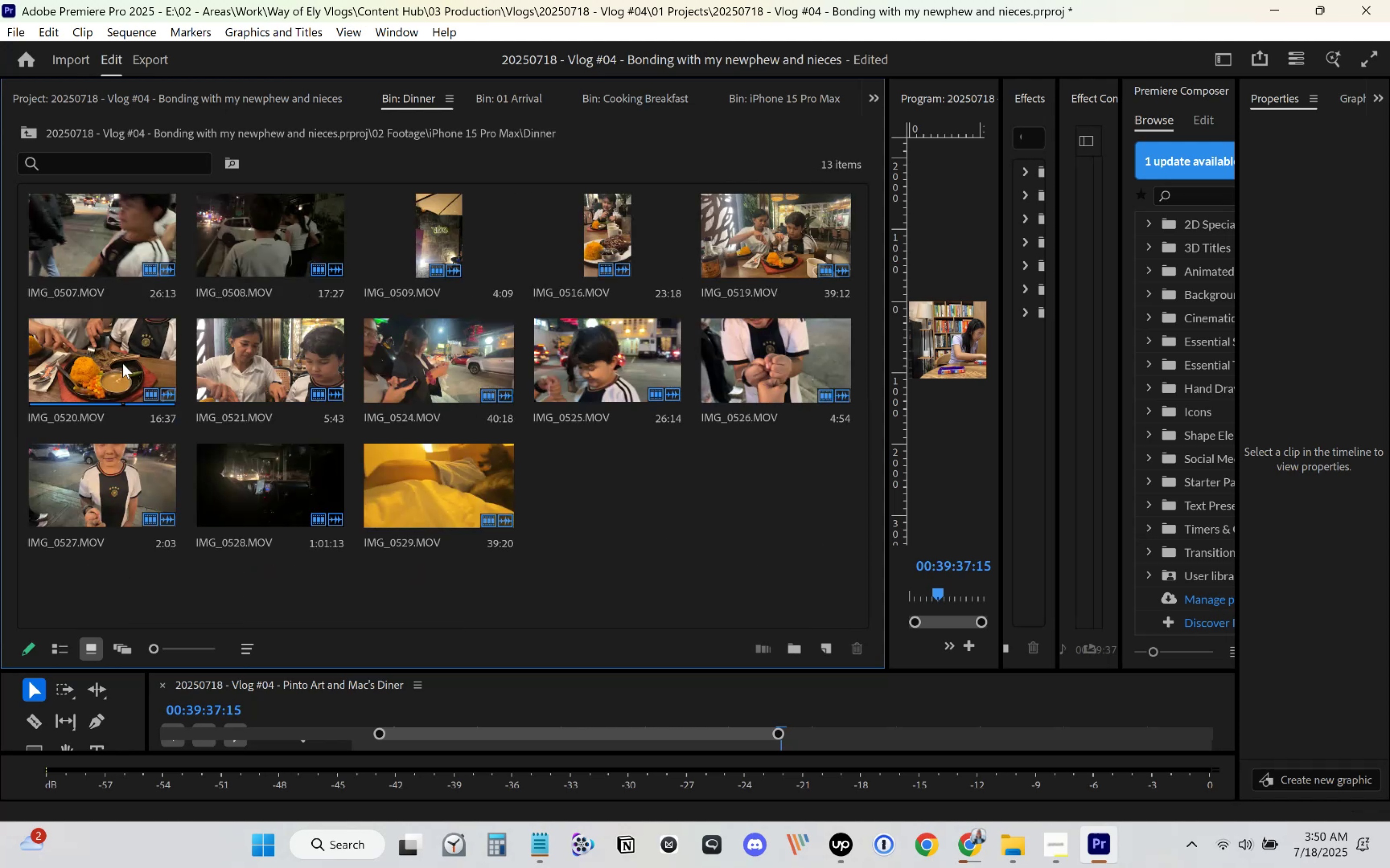 
scroll: coordinate [121, 355], scroll_direction: up, amount: 2.0
 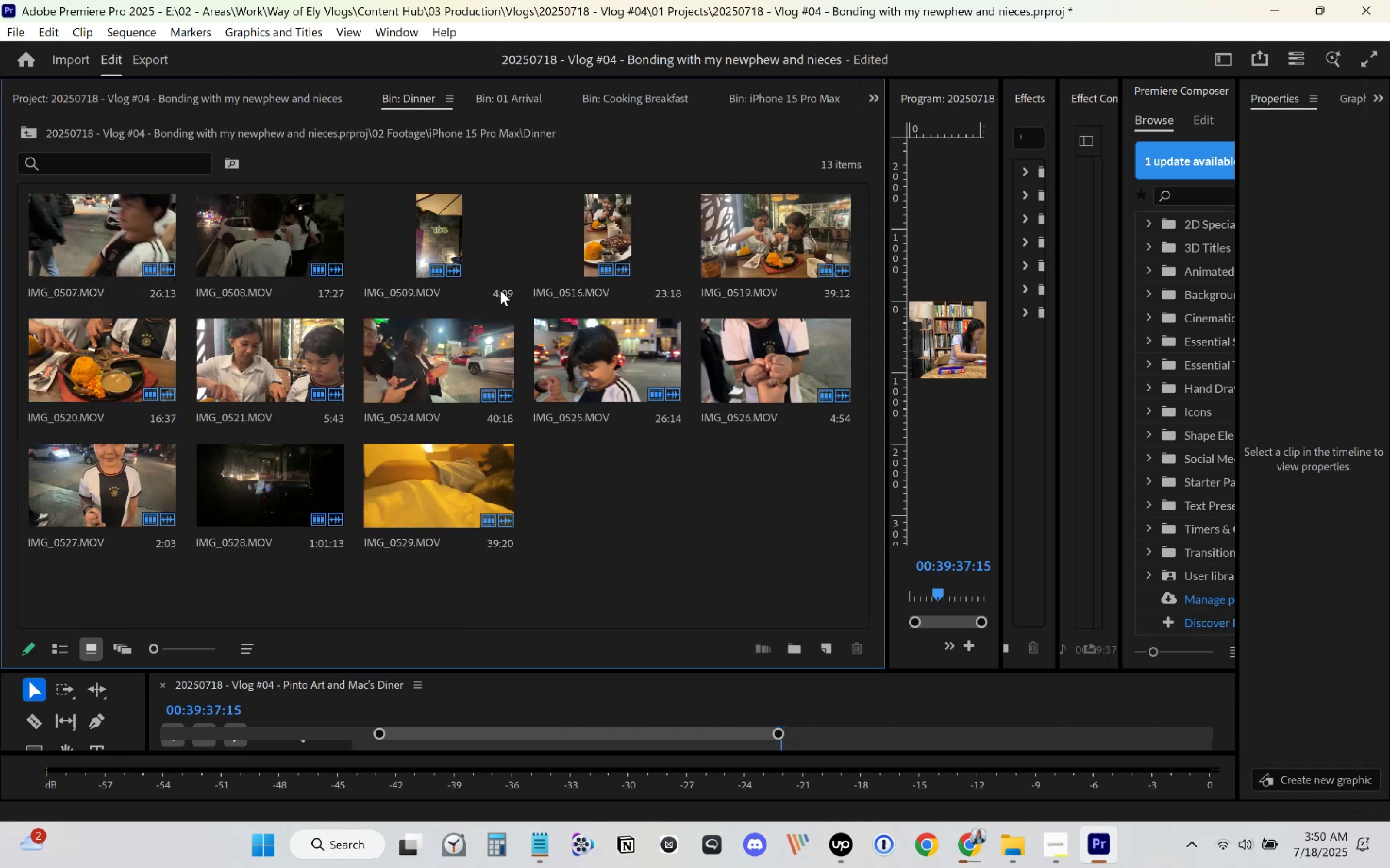 
left_click([769, 97])
 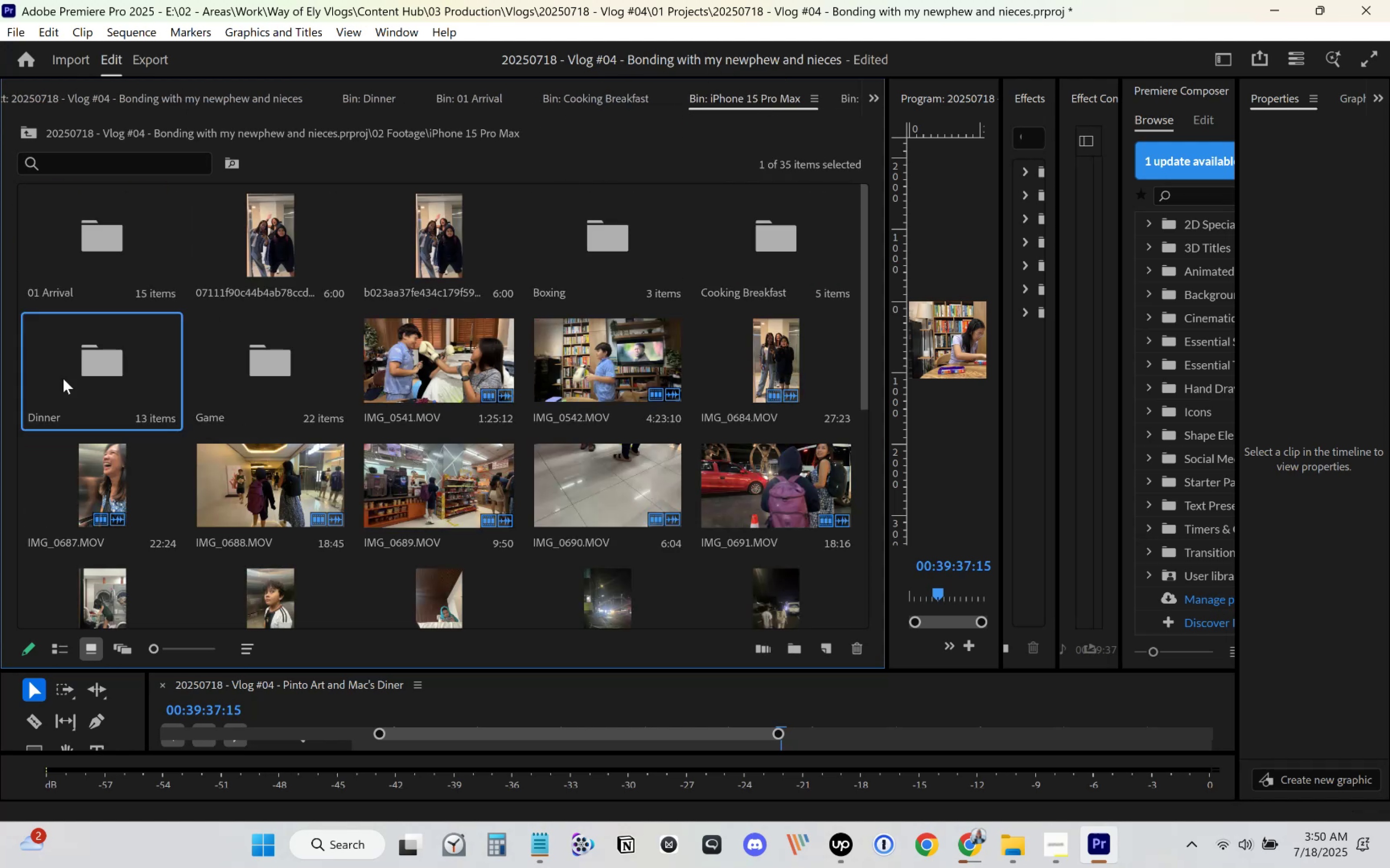 
hold_key(key=AltLeft, duration=0.45)
left_click([61, 420])
 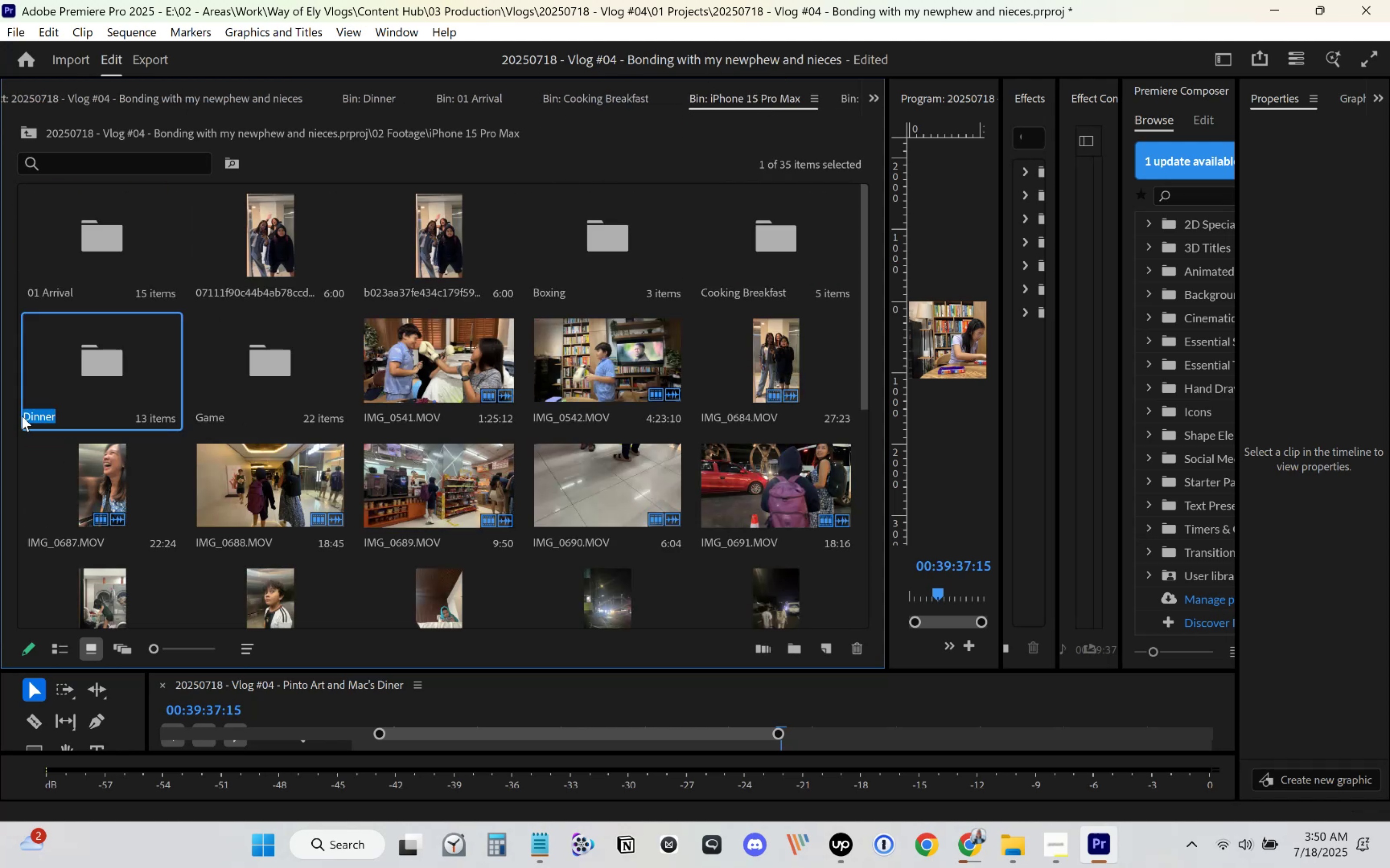 
left_click([25, 416])
 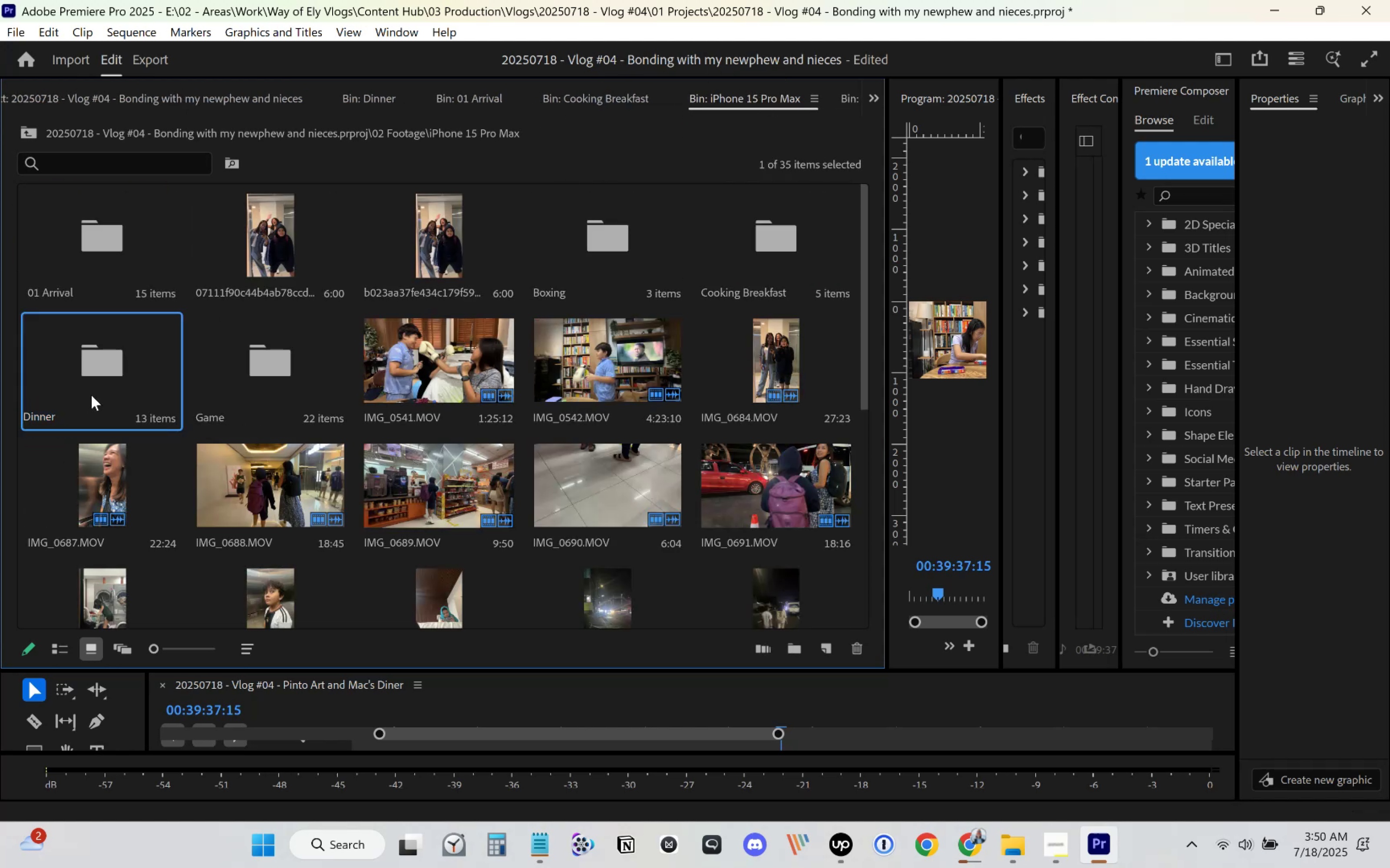 
key(Numpad0)
 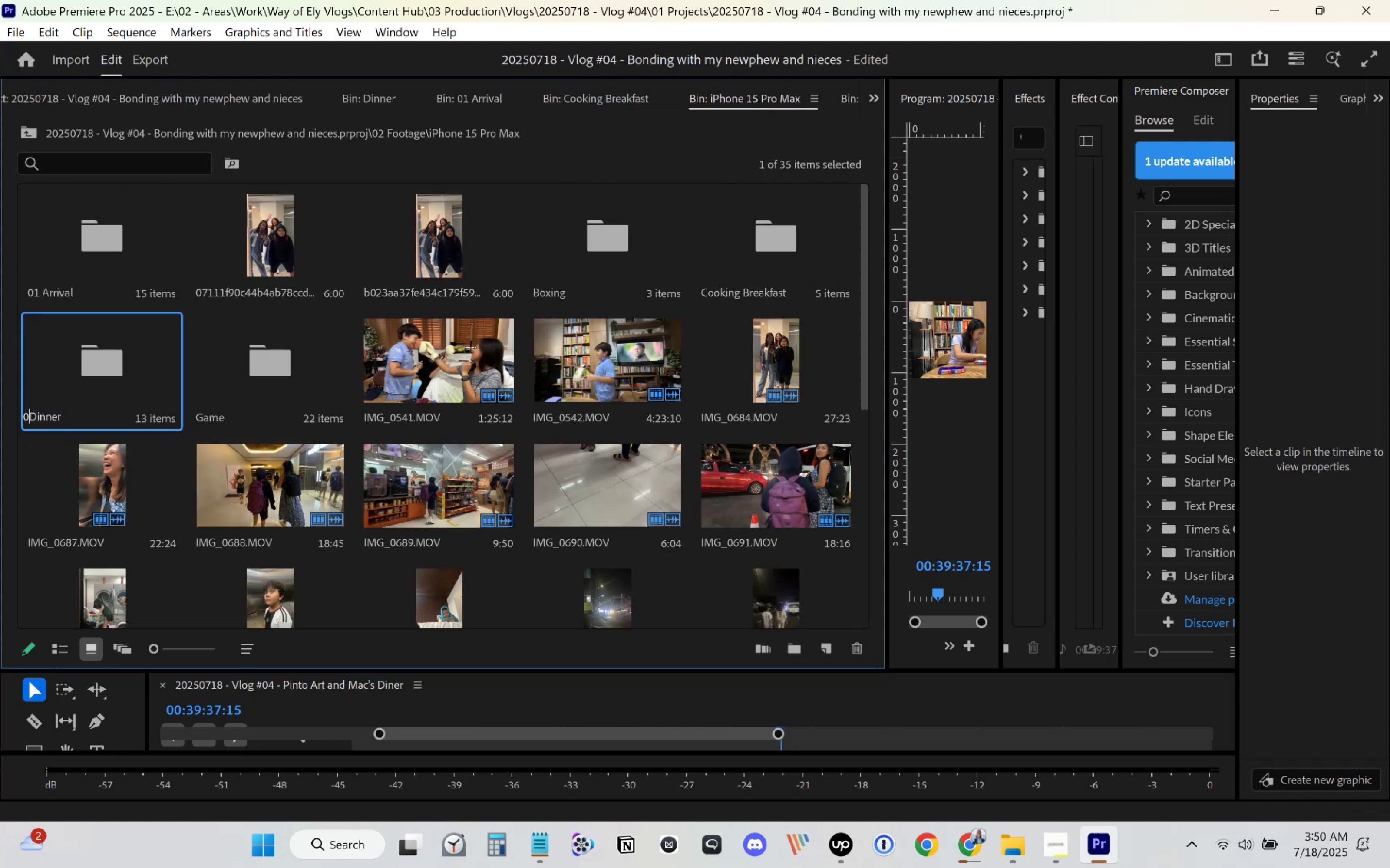 
key(Numpad2)
 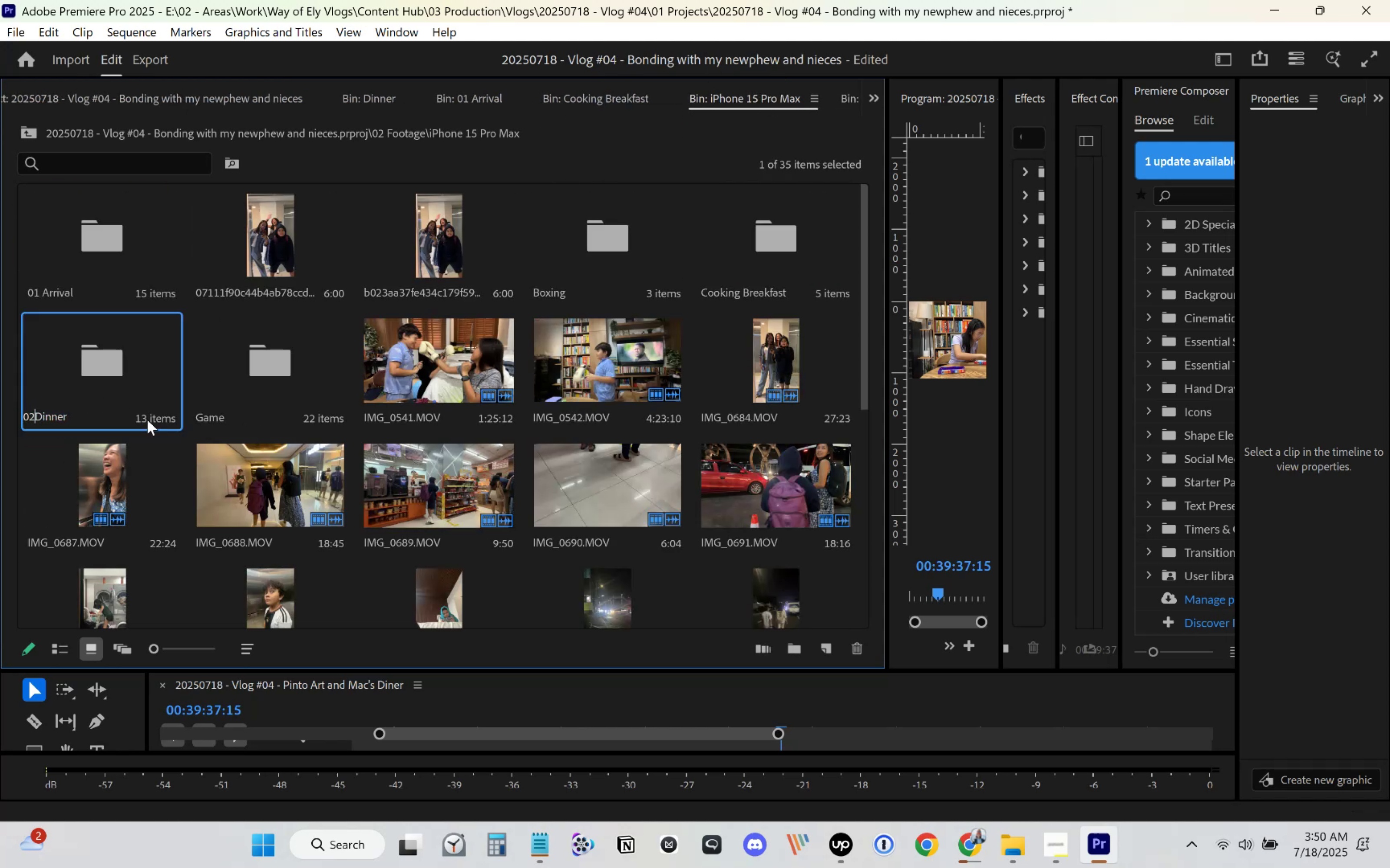 
key(Space)
 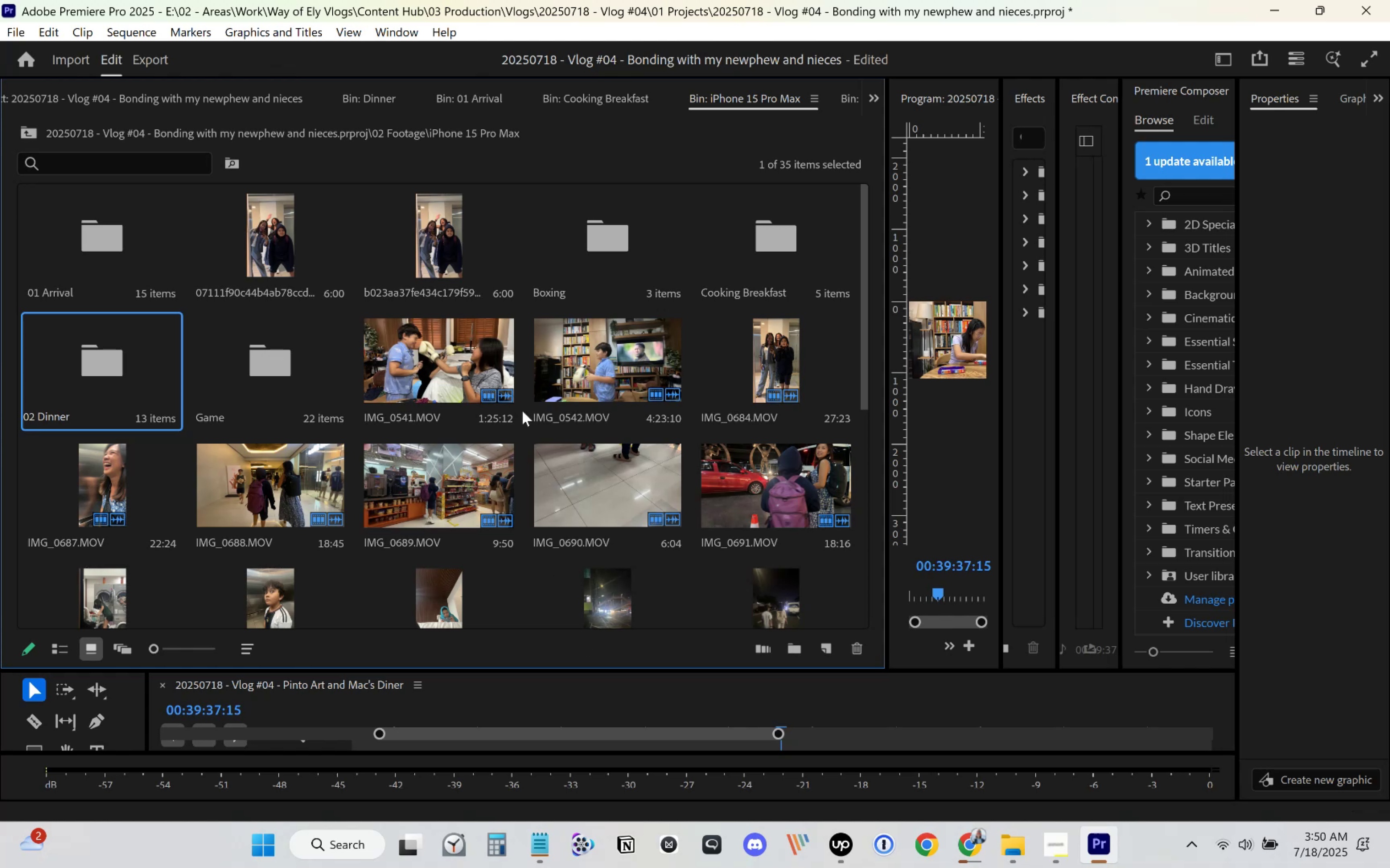 
left_click([584, 320])
 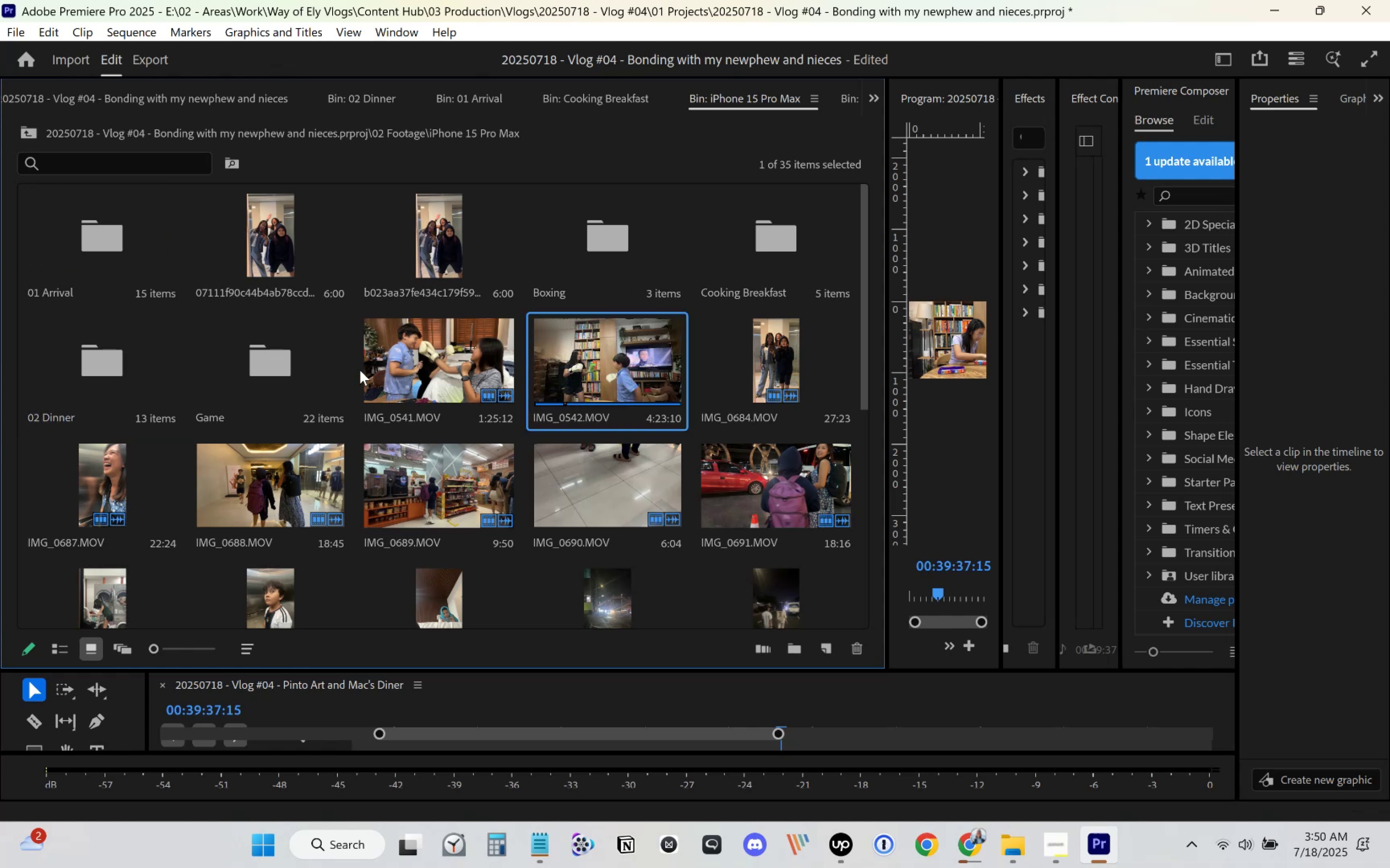 
double_click([127, 384])
 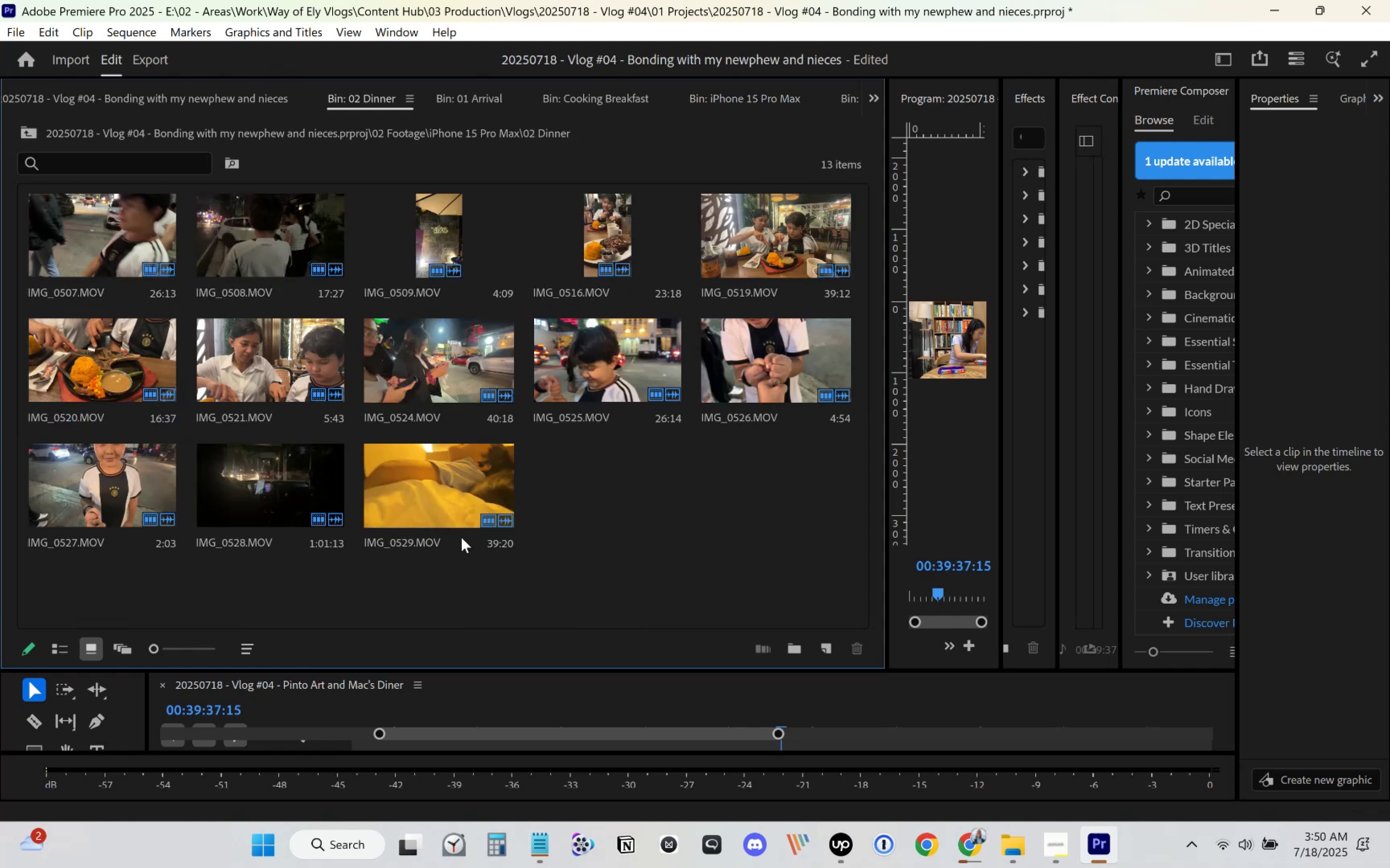 
mouse_move([489, 535])
 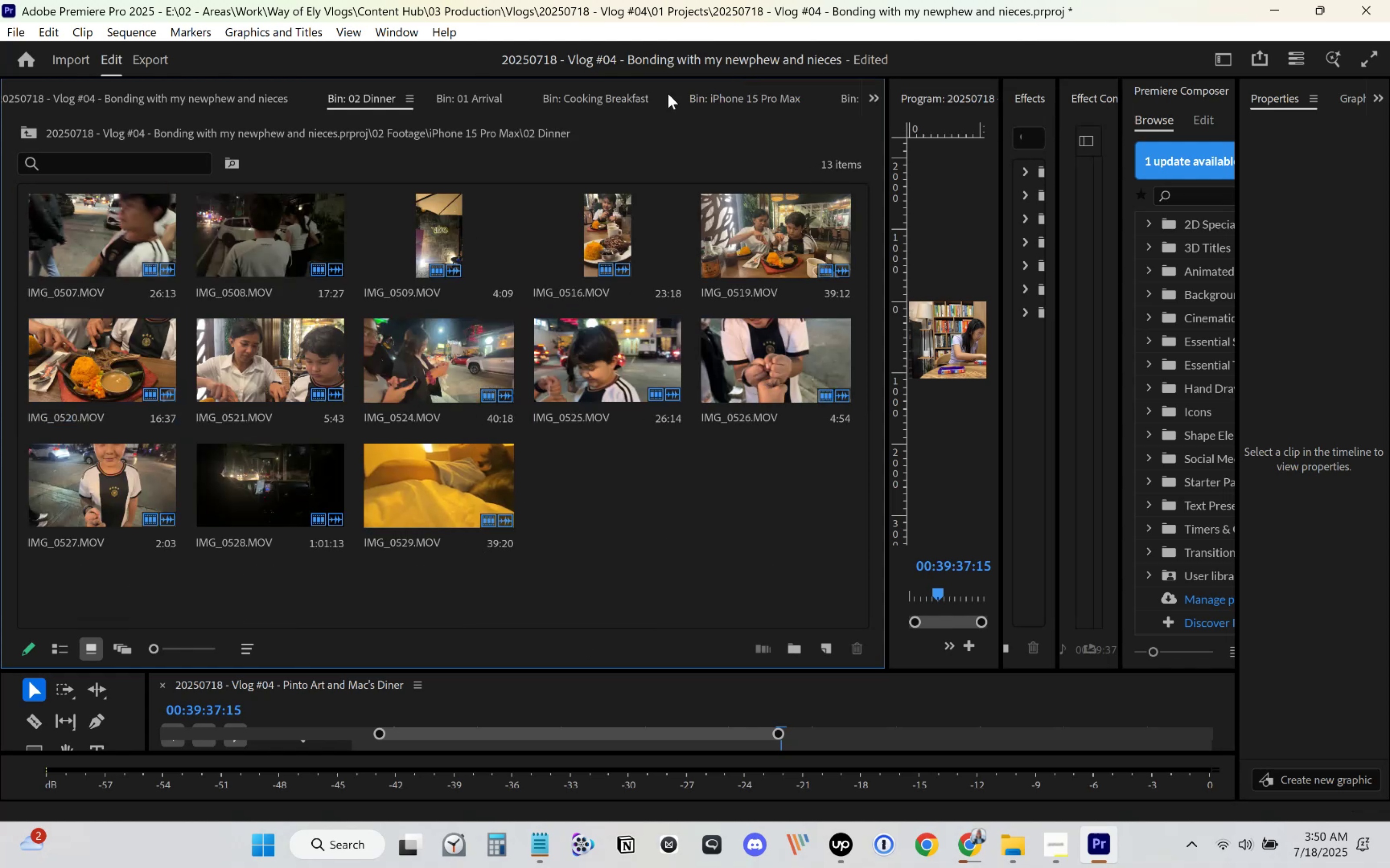 
left_click([721, 92])
 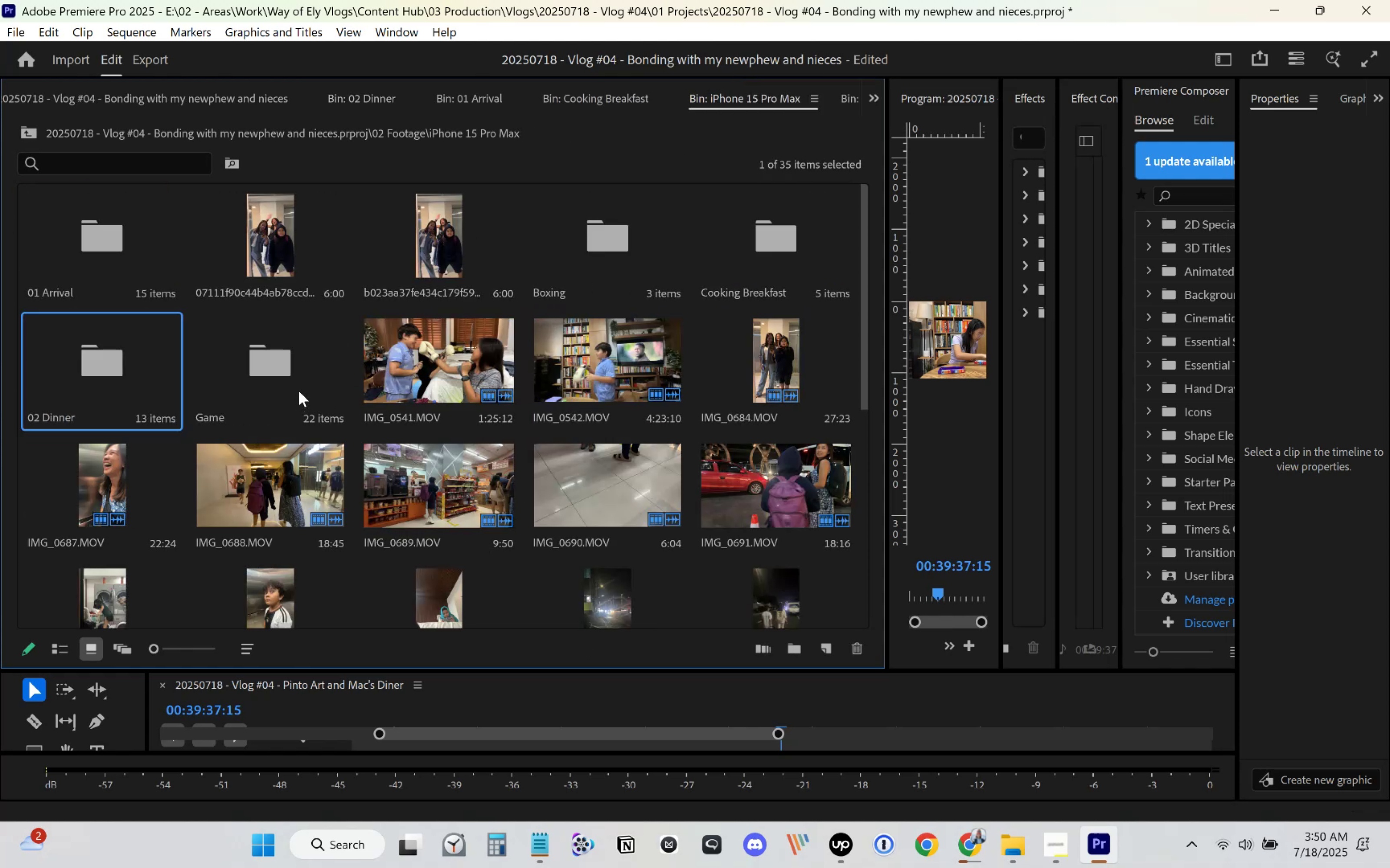 
double_click([753, 242])
 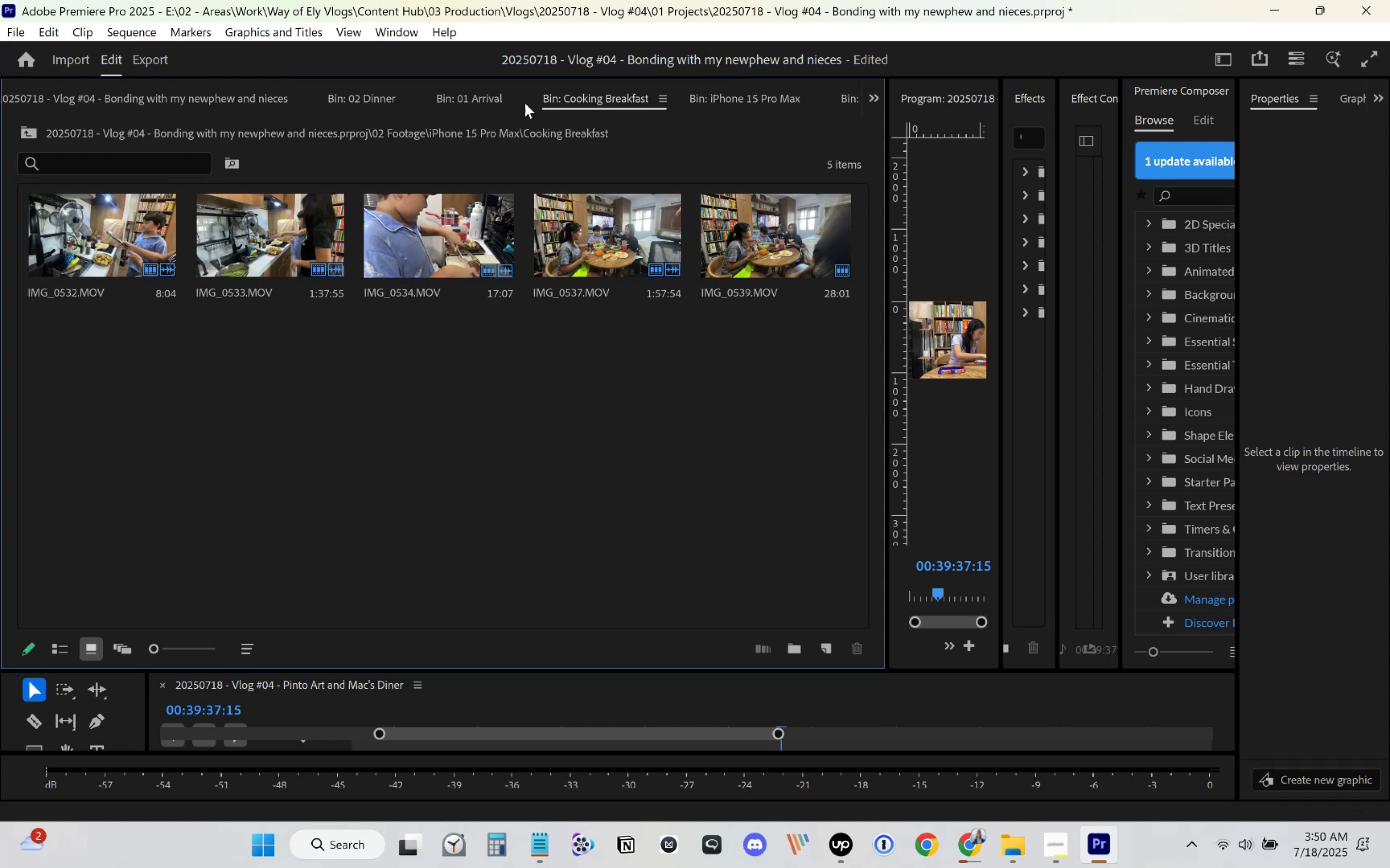 
left_click([481, 100])
 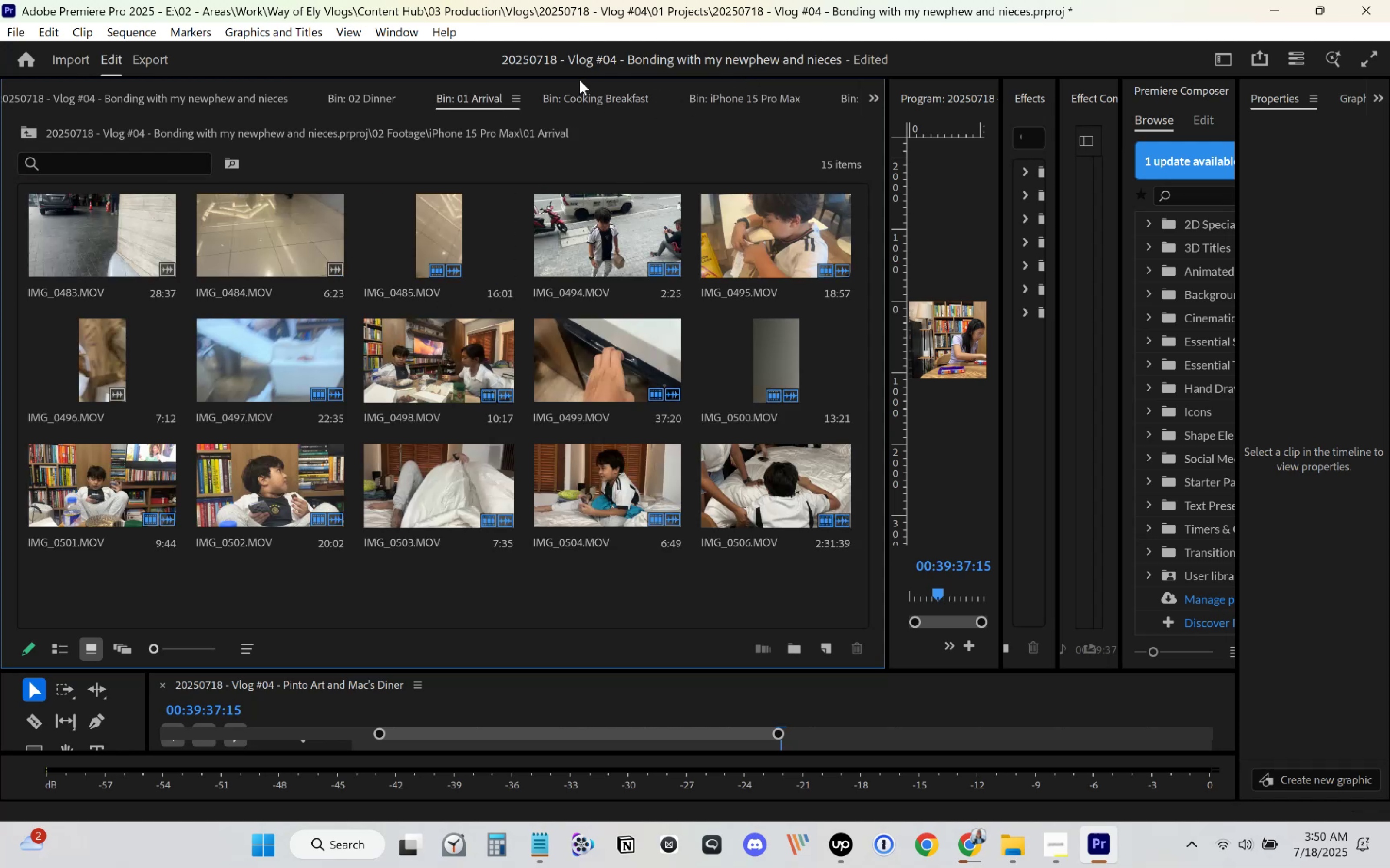 
left_click([574, 105])
 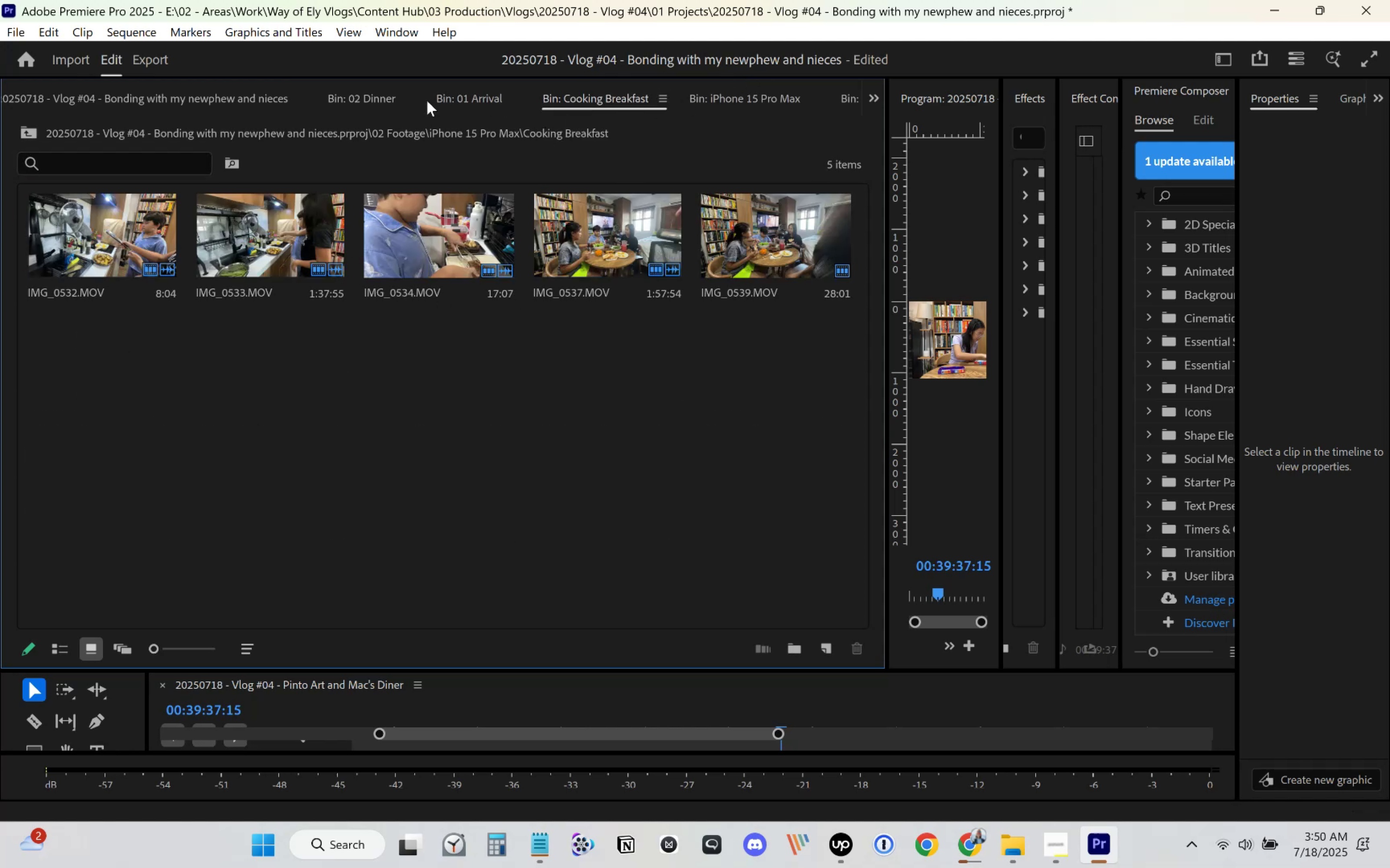 
left_click([356, 102])
 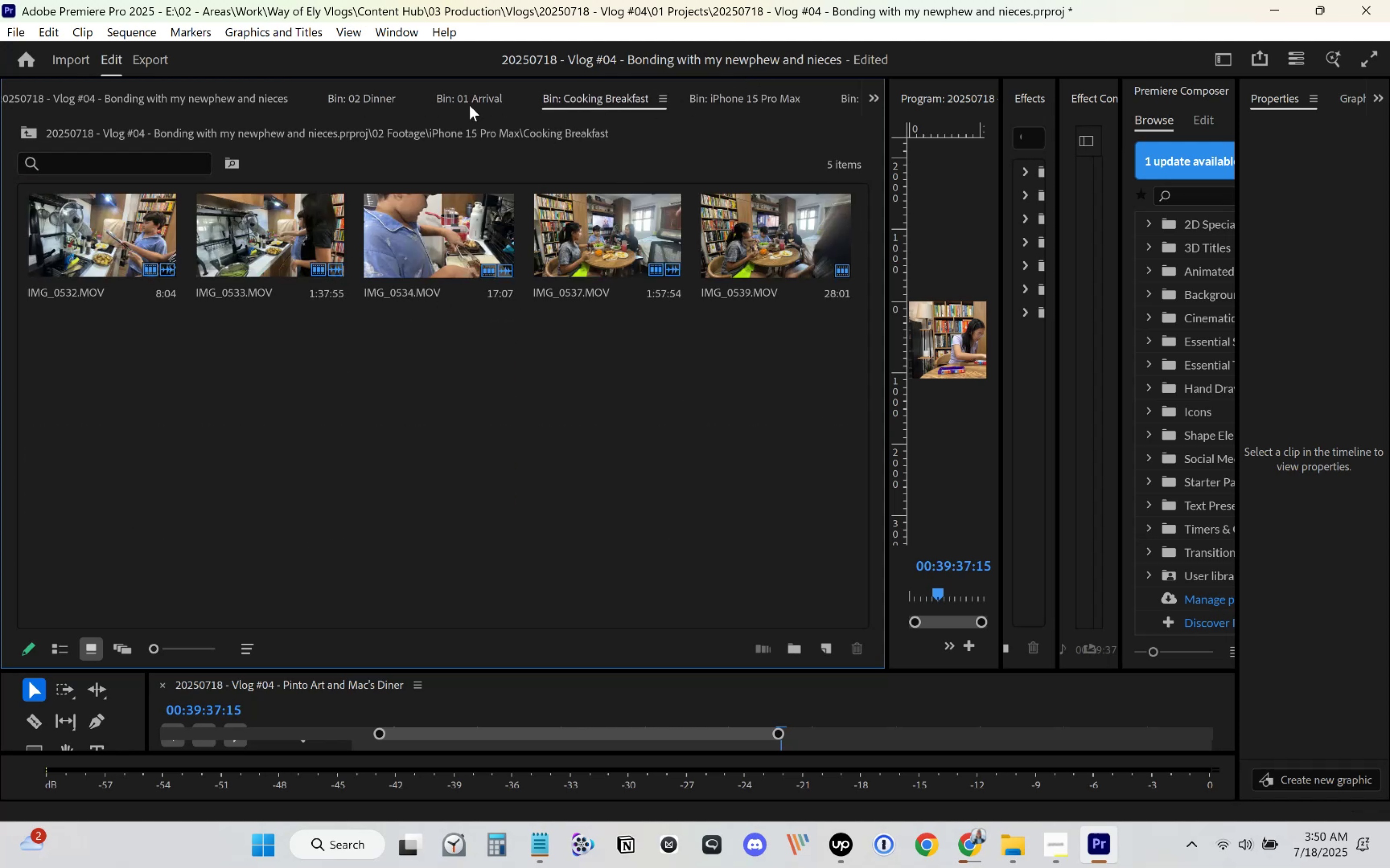 
left_click([733, 89])
 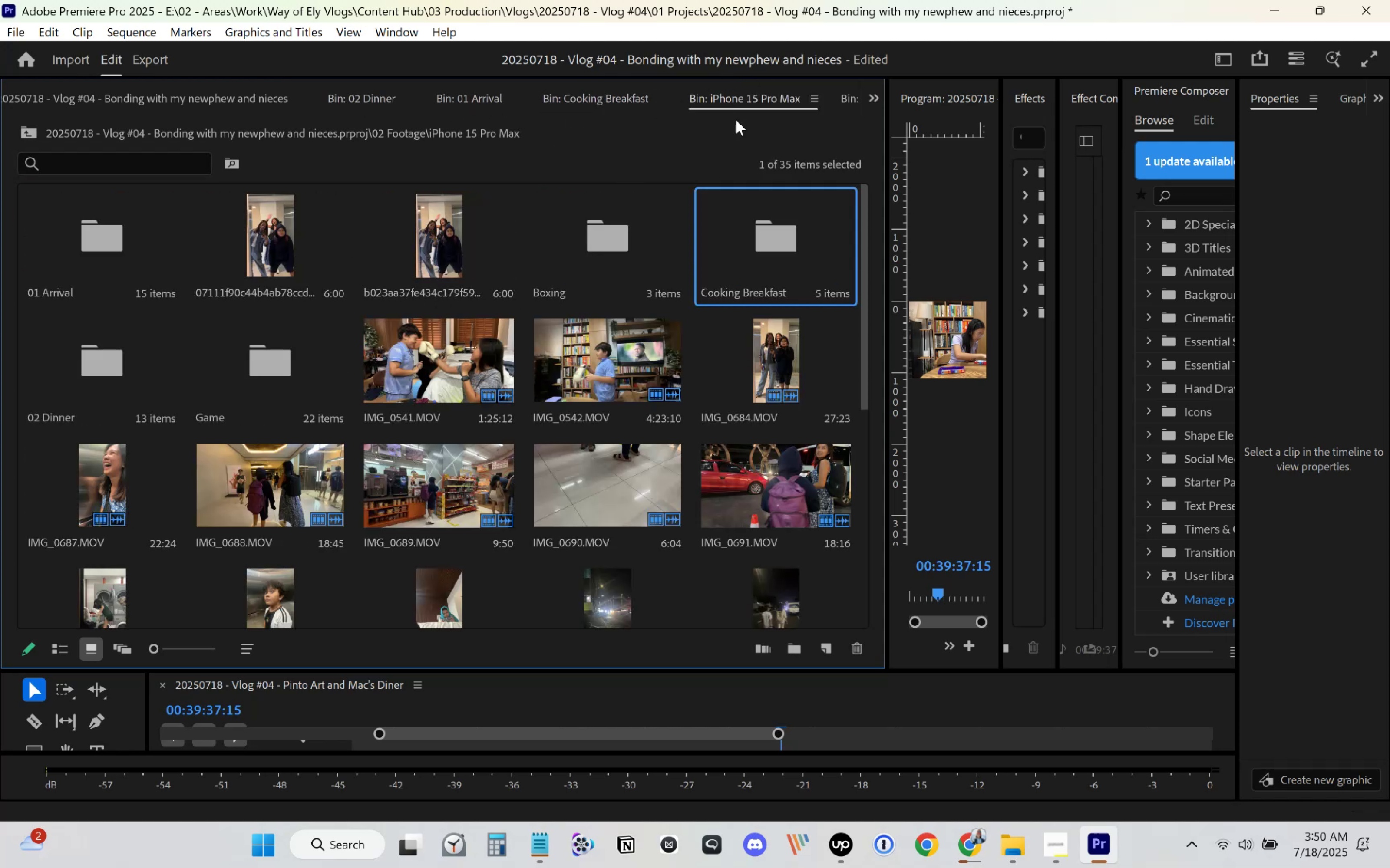 
hold_key(key=AltLeft, duration=0.47)
left_click([729, 287])
 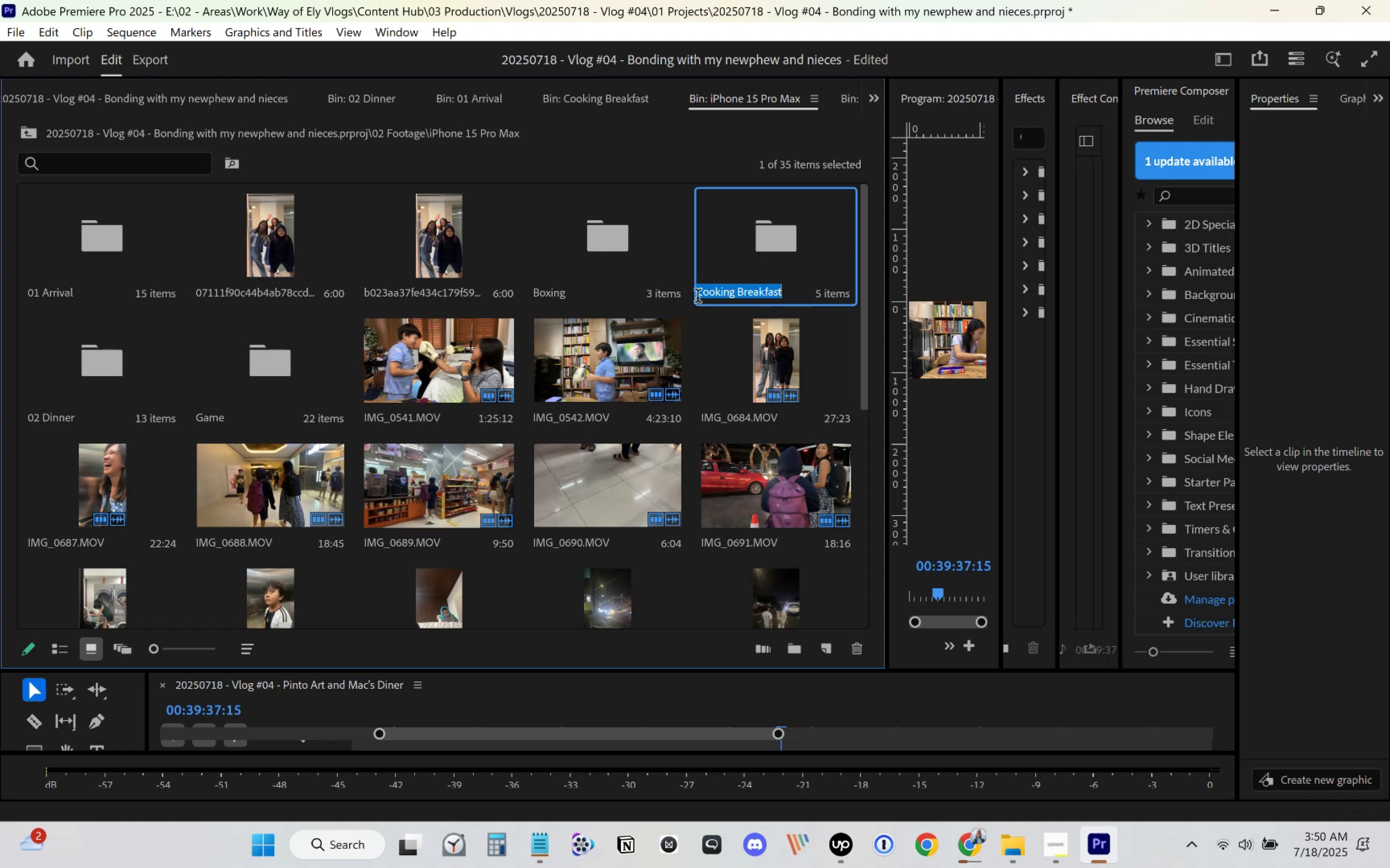 
left_click([697, 296])
 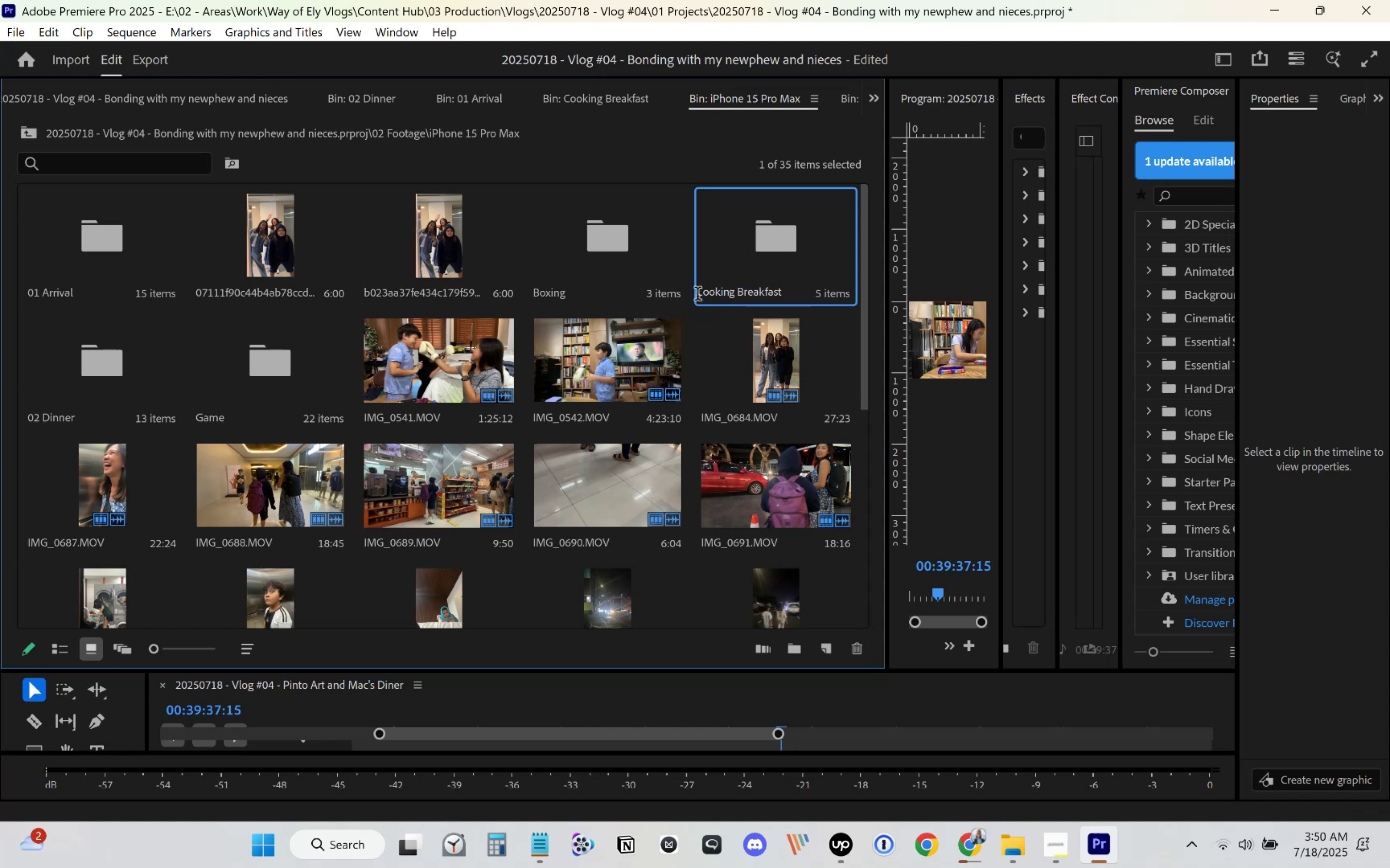 
key(Numpad0)
 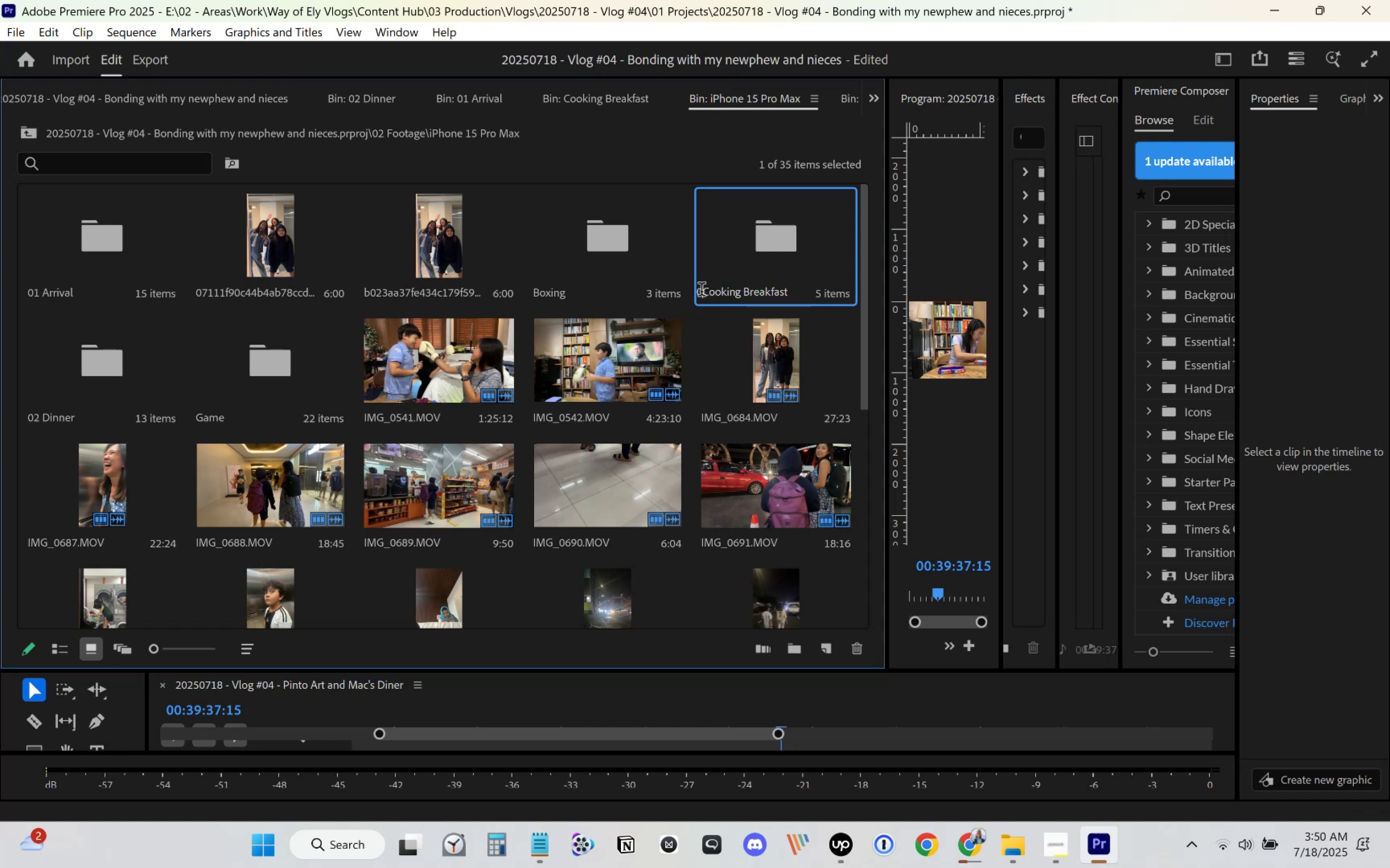 
key(Numpad3)
 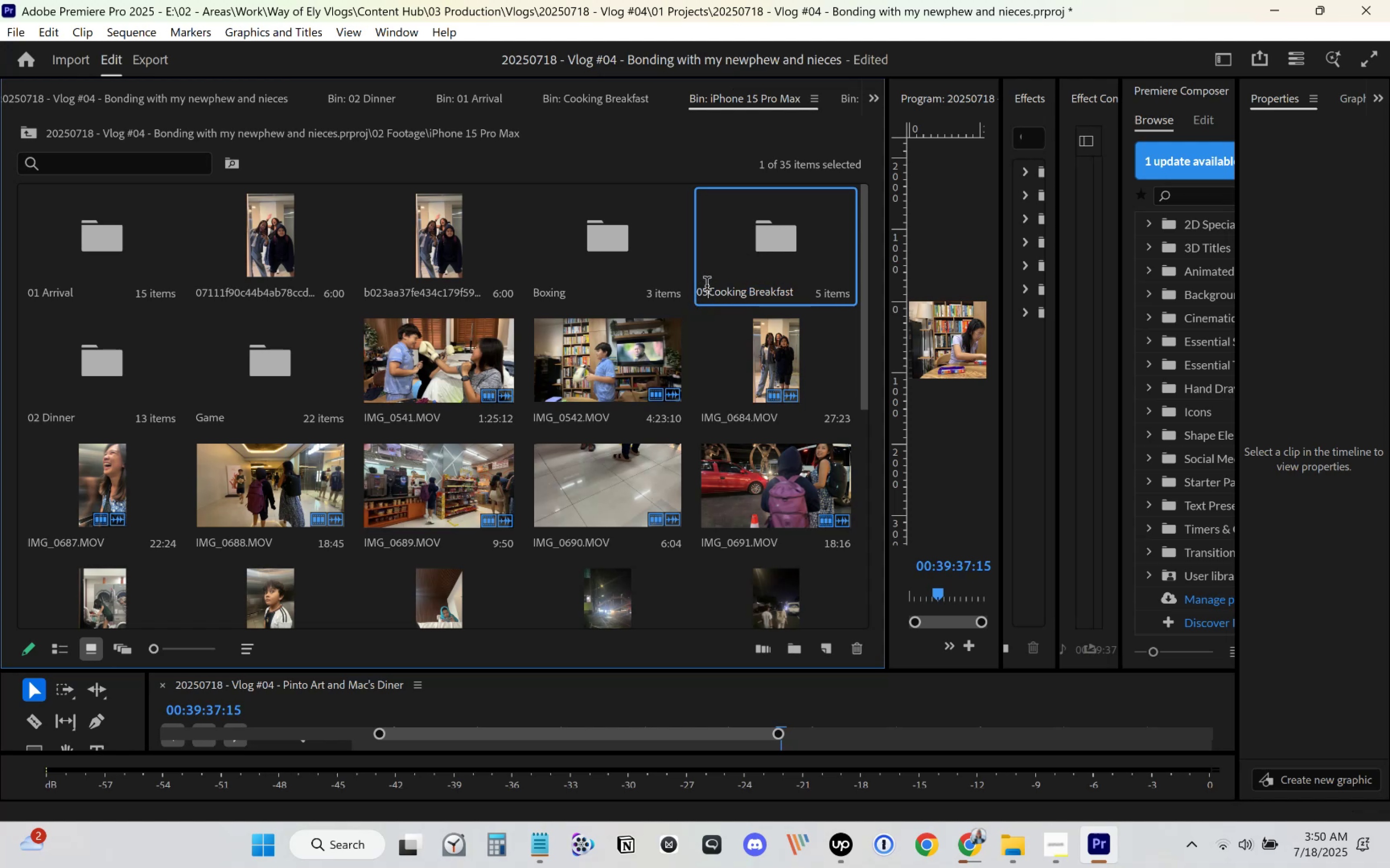 
key(Space)
 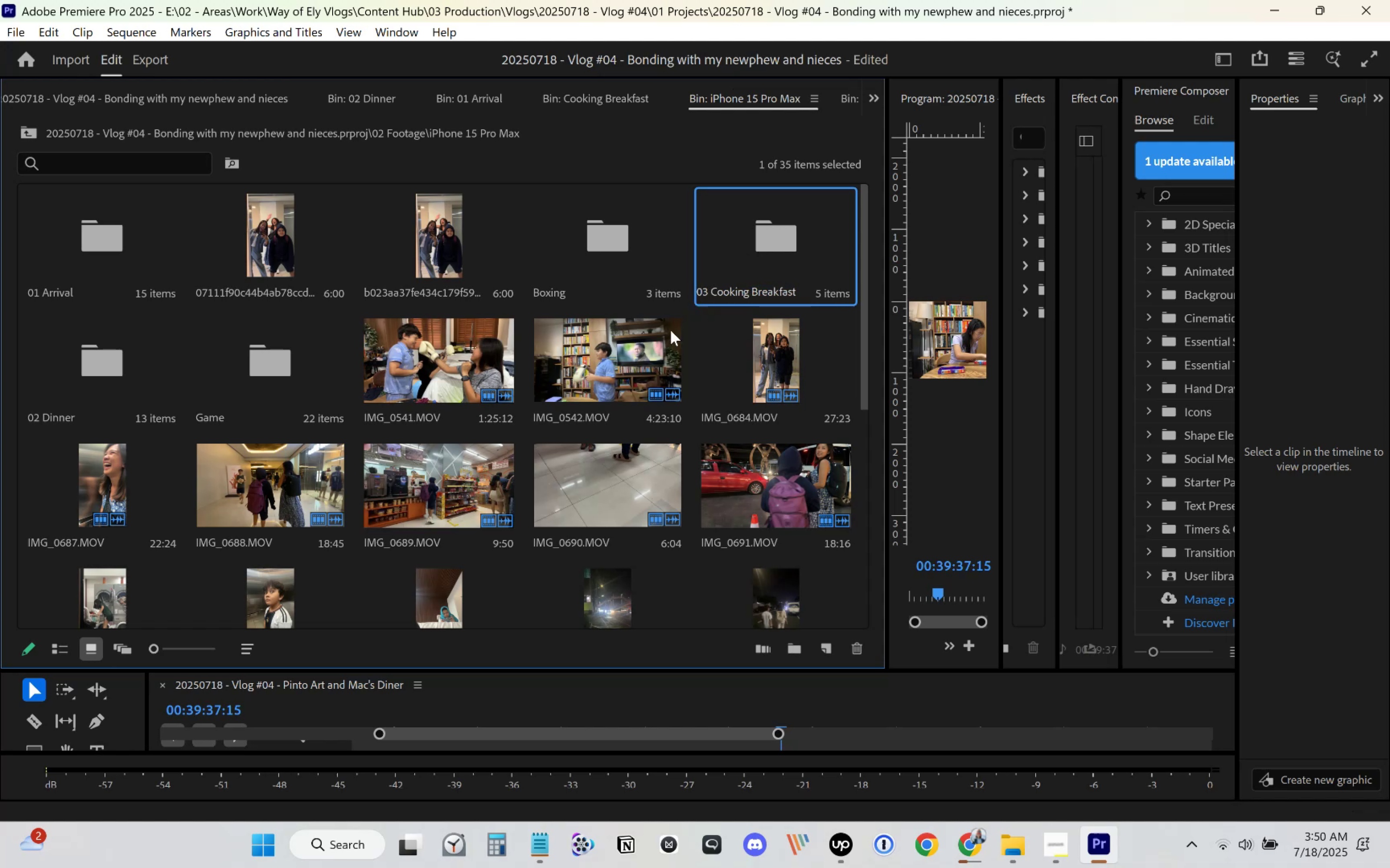 
left_click([635, 369])
 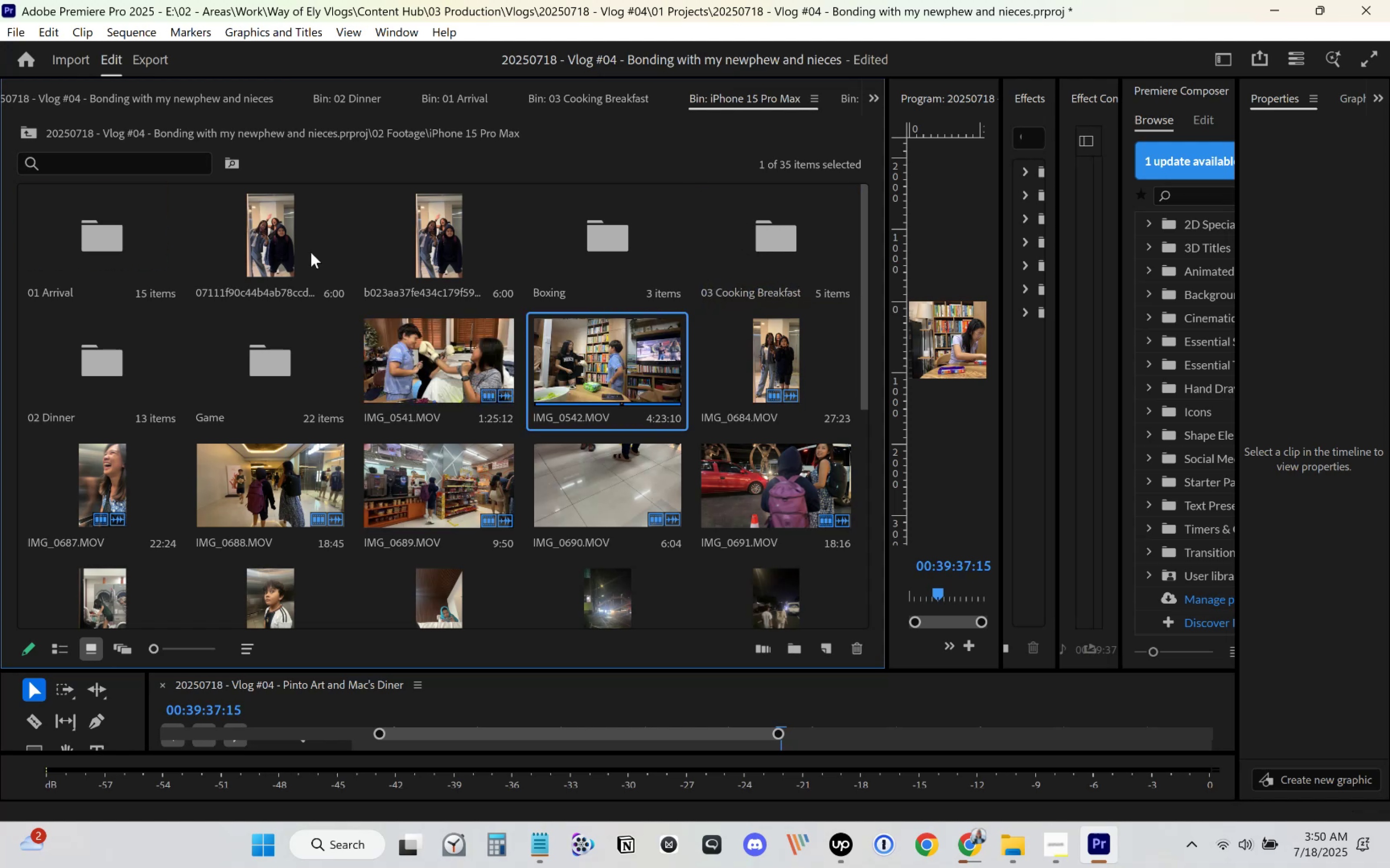 
left_click([246, 652])
 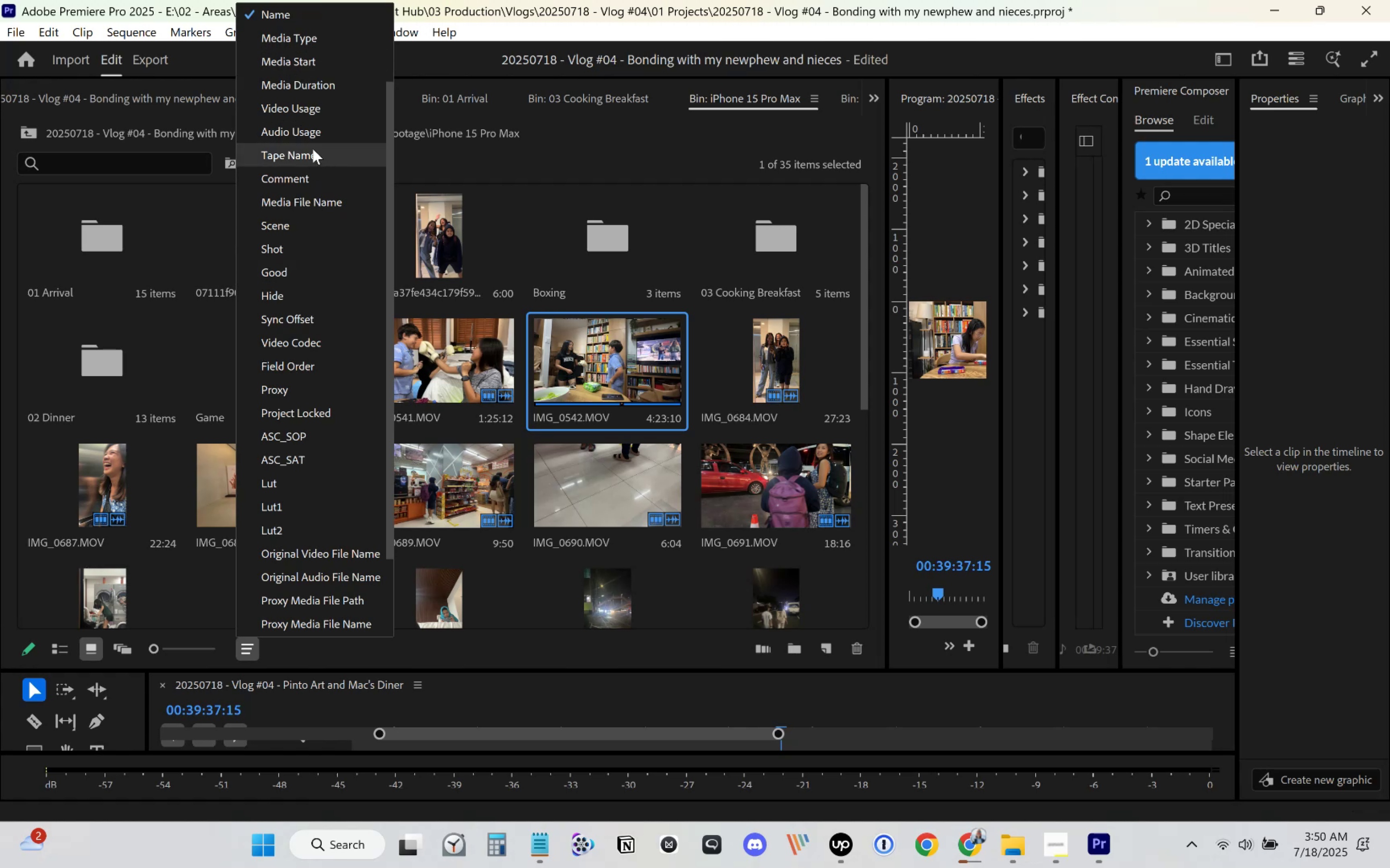 
wait(5.79)
 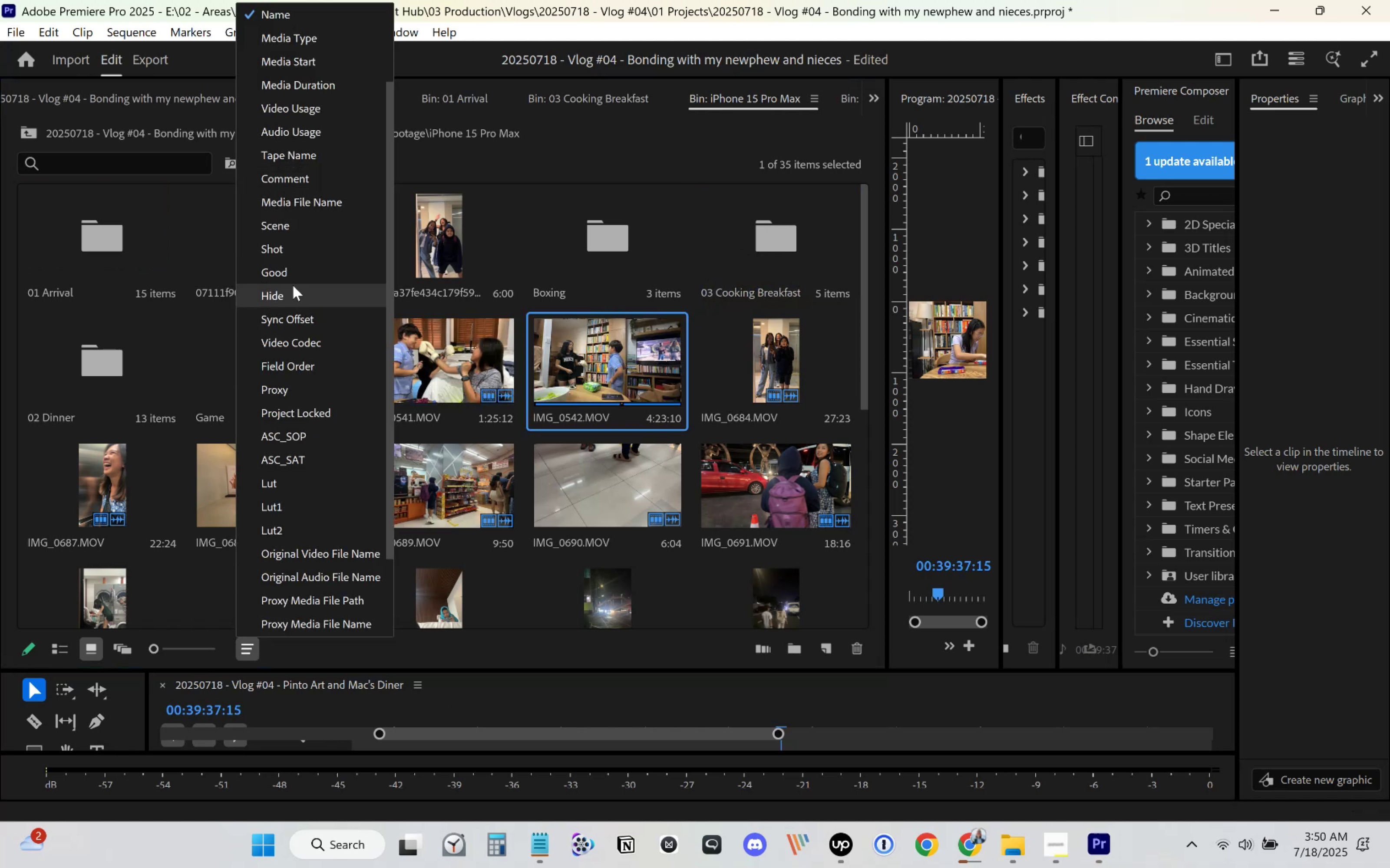 
left_click([631, 594])
 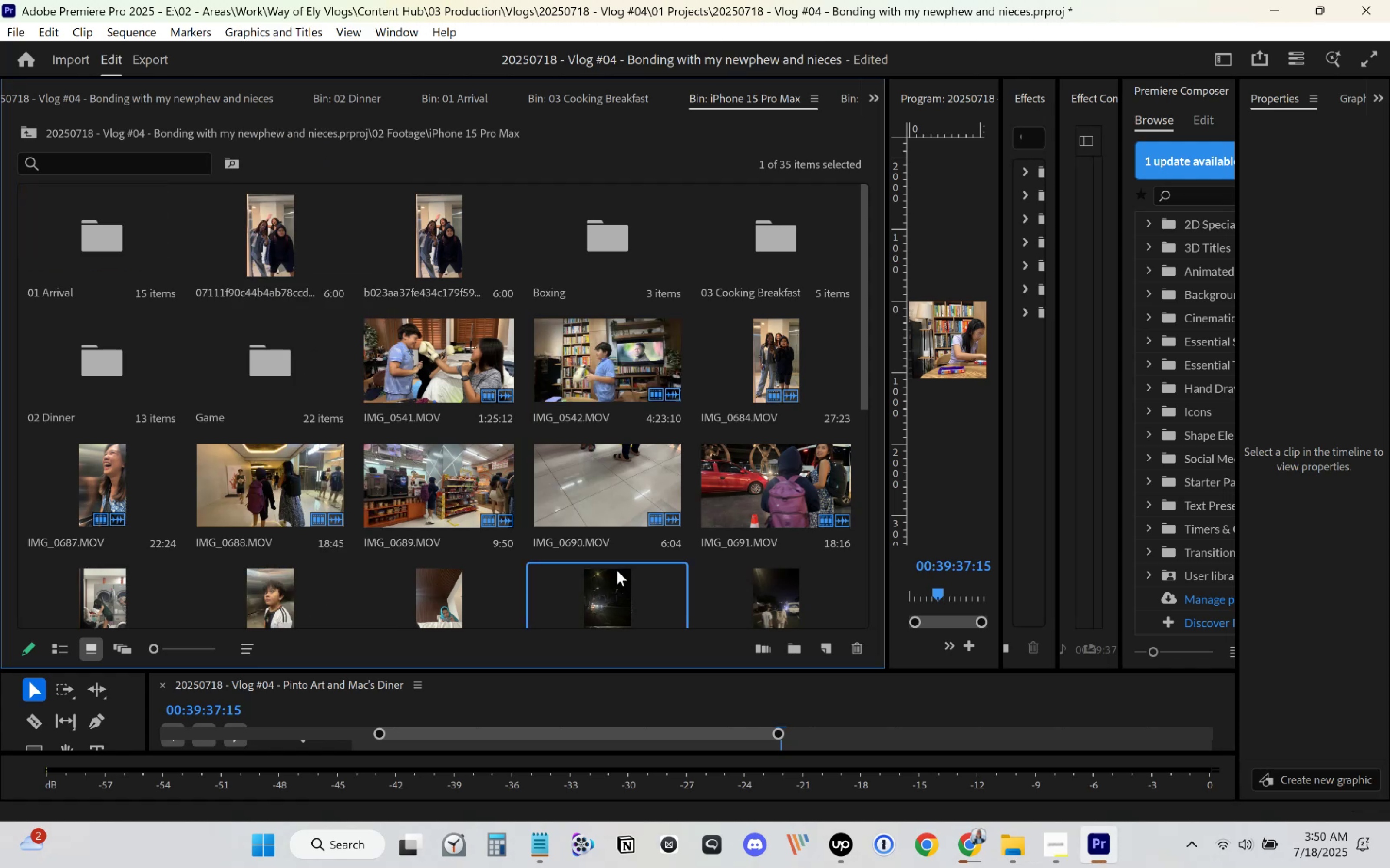 
scroll: coordinate [618, 535], scroll_direction: down, amount: 5.0
 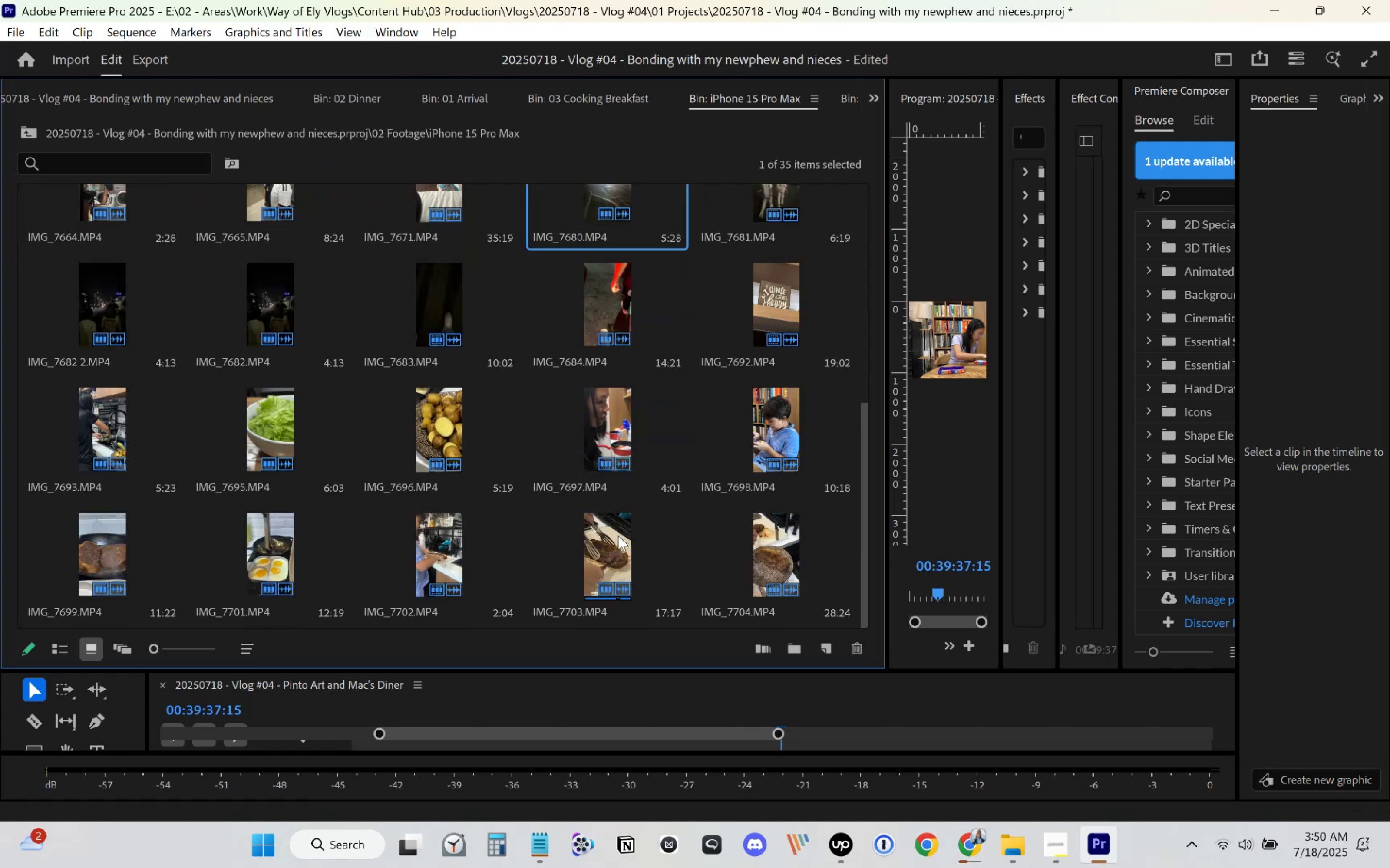 
scroll: coordinate [621, 515], scroll_direction: up, amount: 7.0
 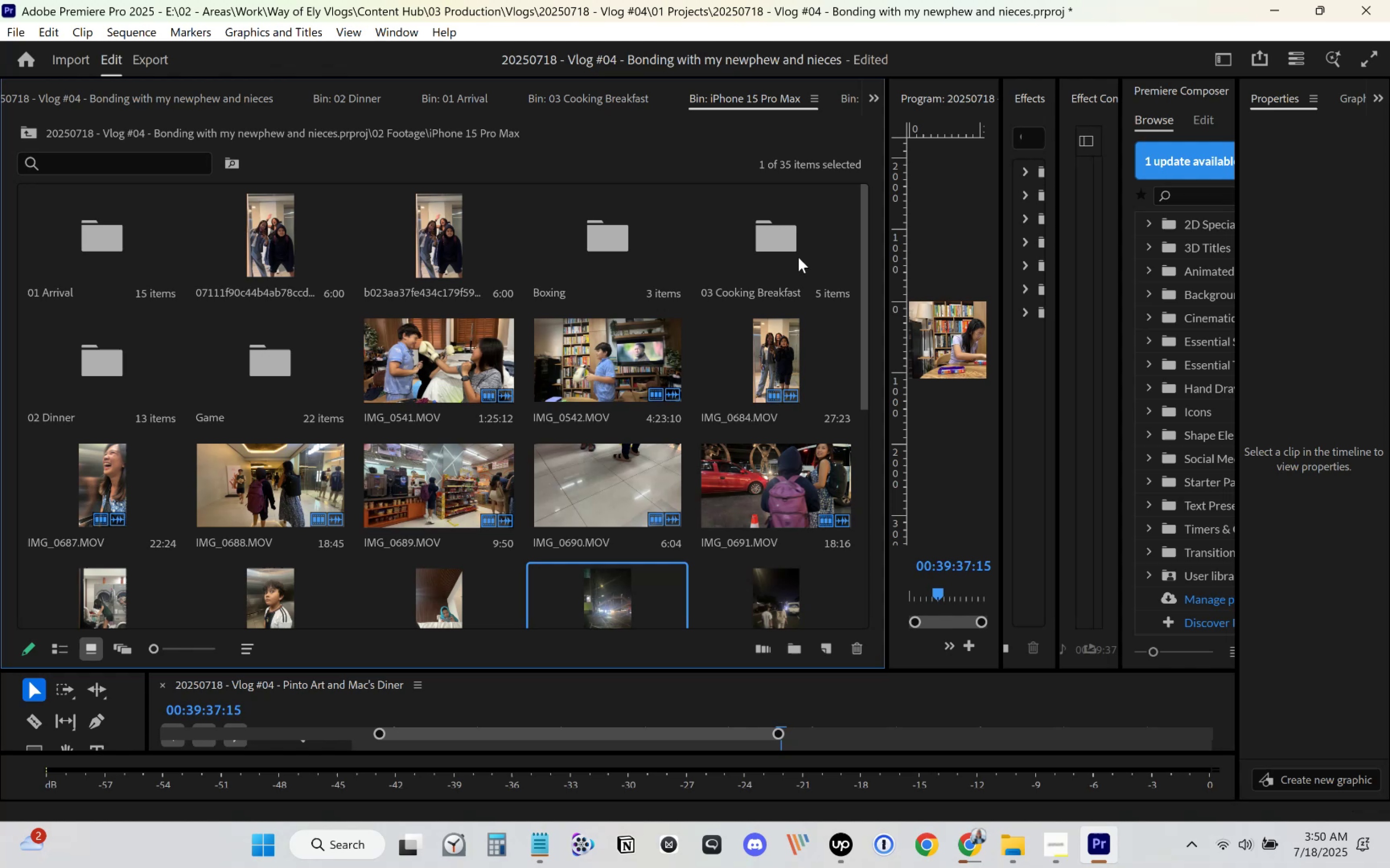 
left_click([594, 253])
 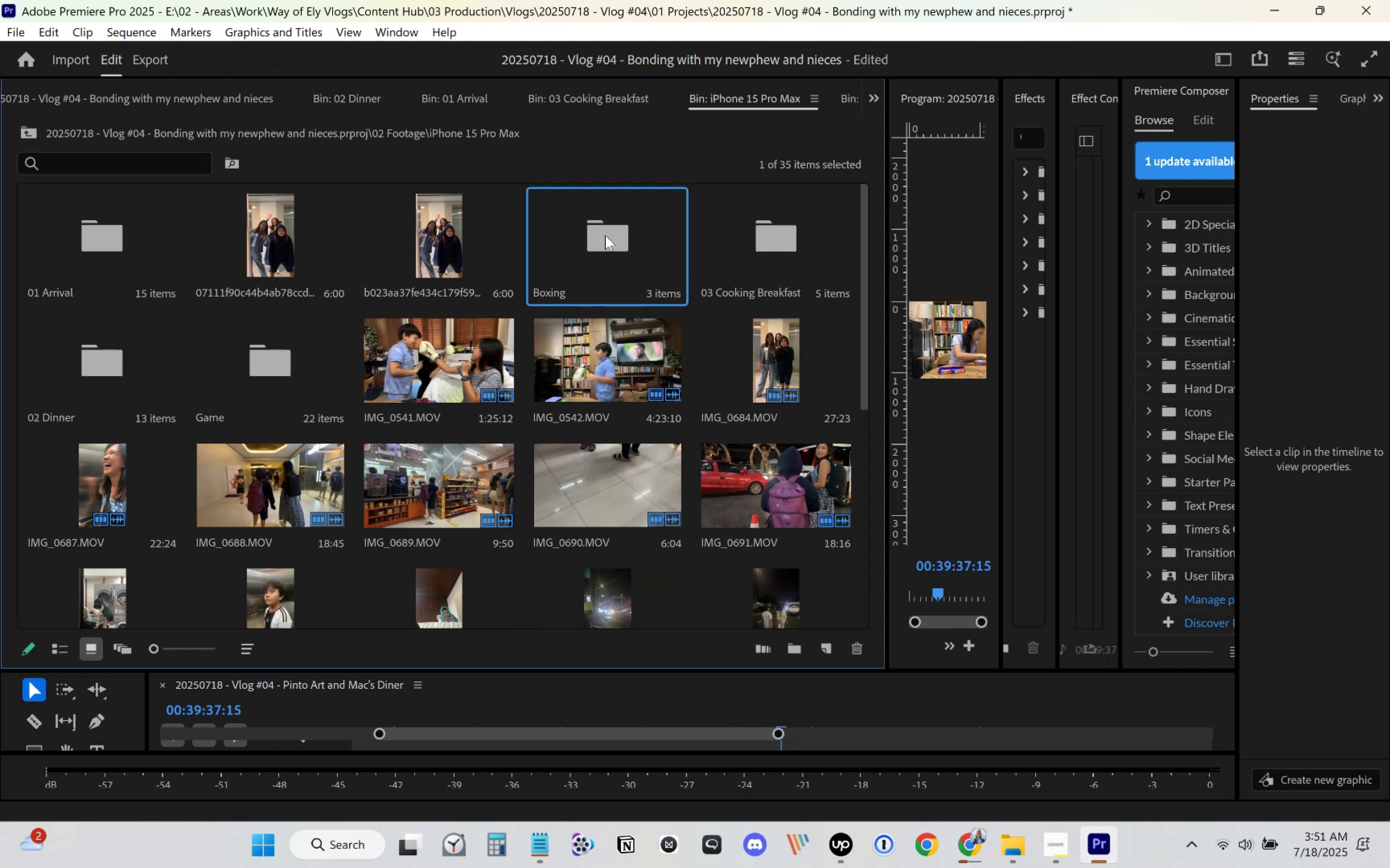 
double_click([605, 235])
 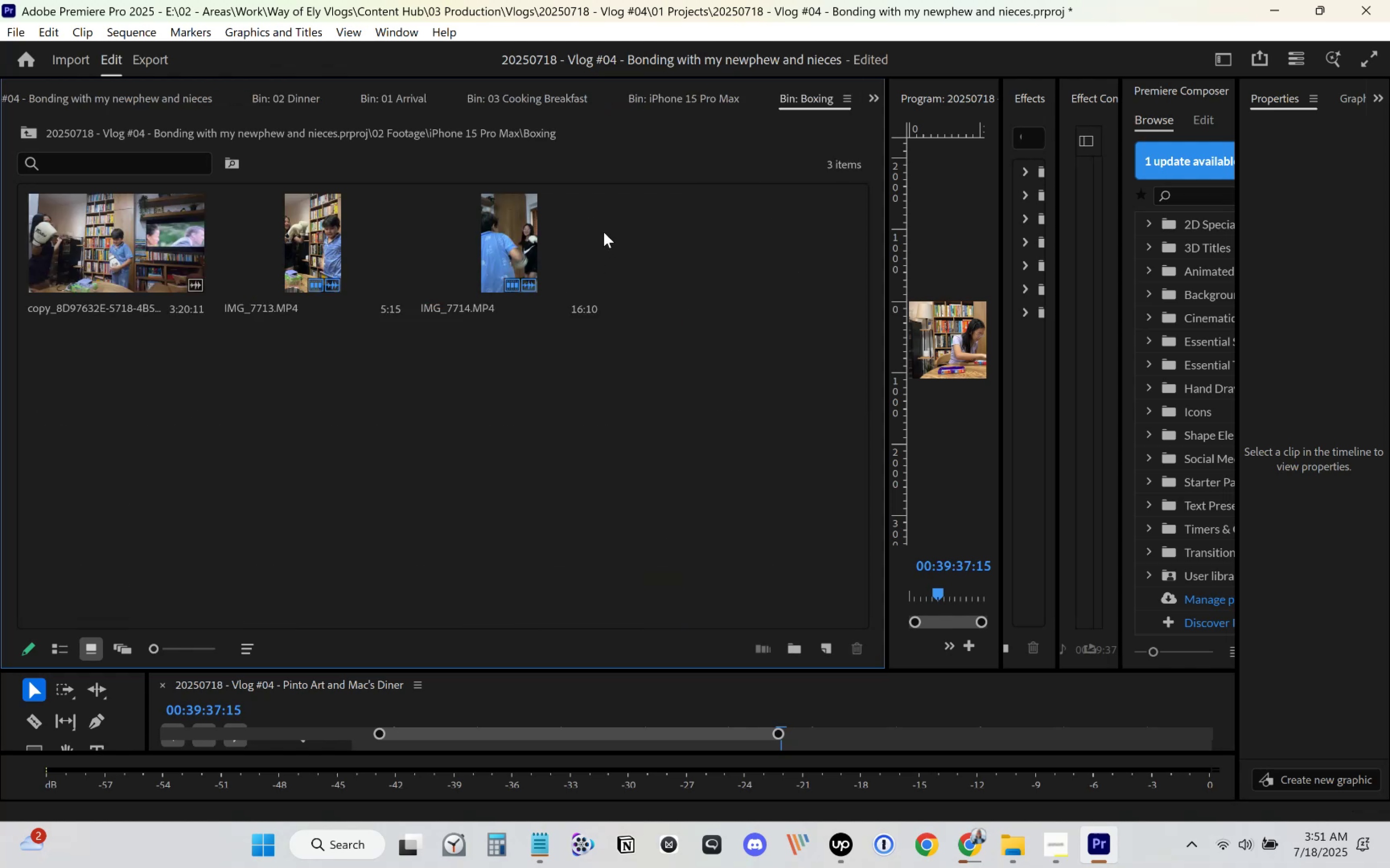 
left_click([702, 100])
 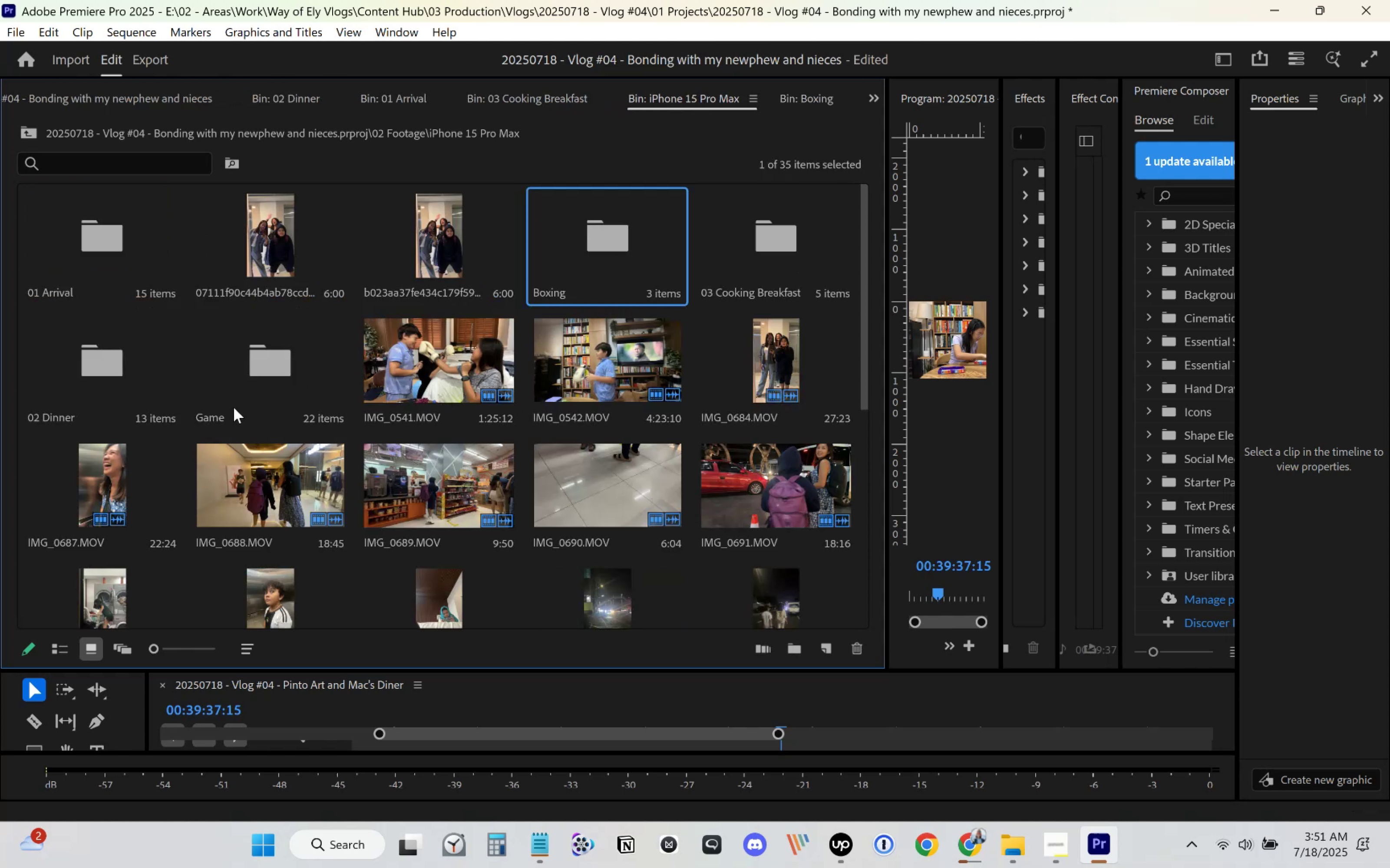 
double_click([254, 359])
 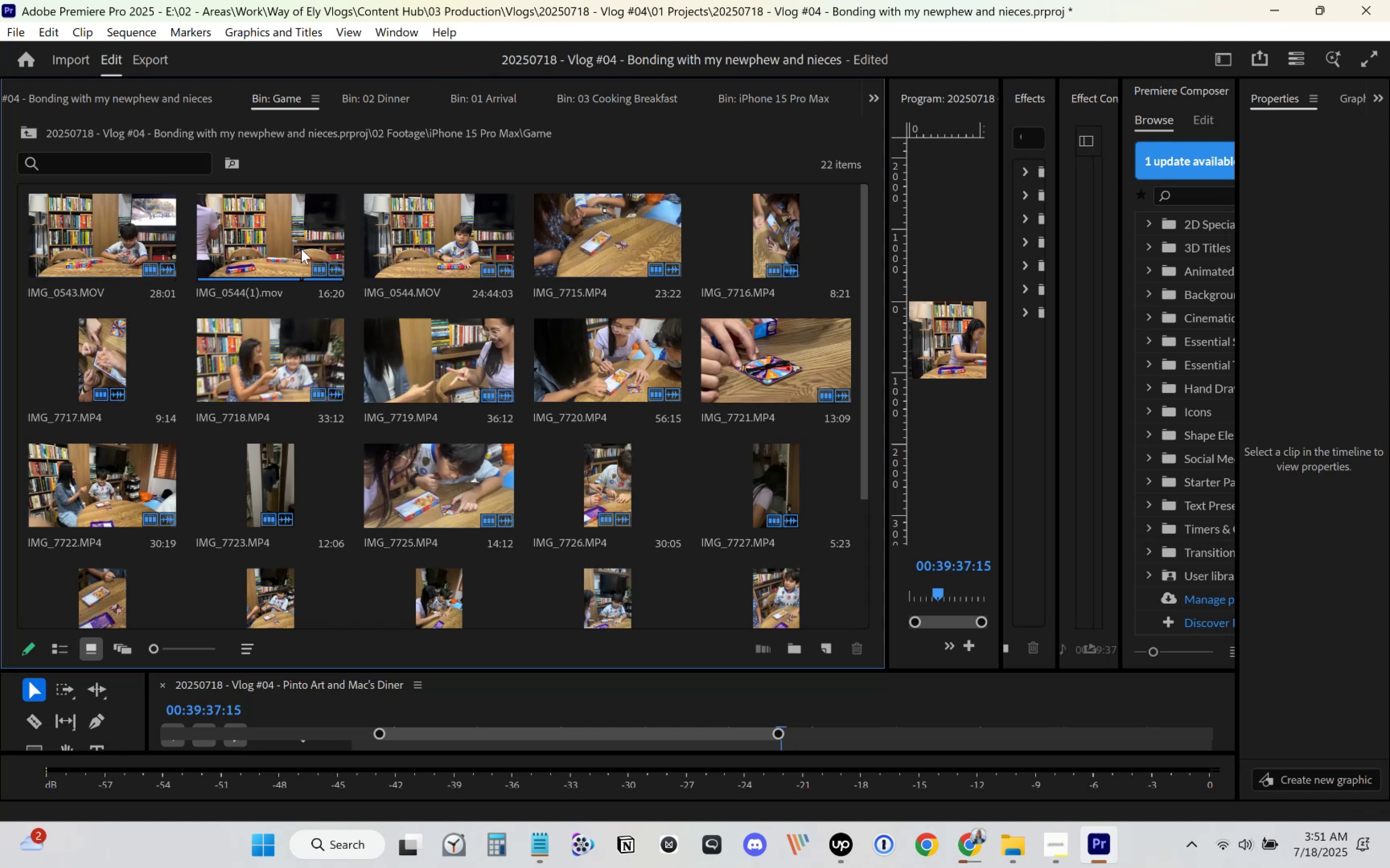 
wait(13.12)
 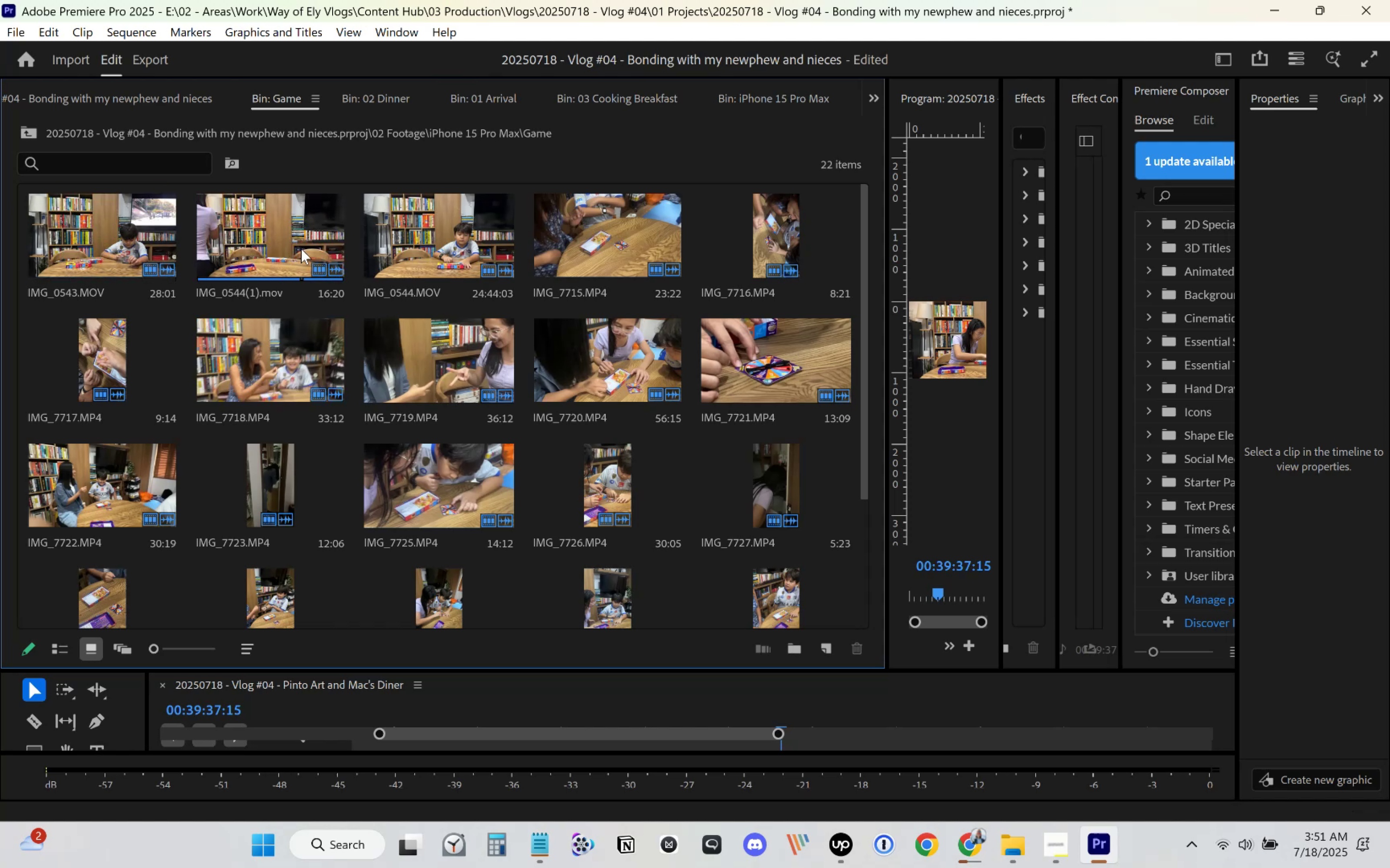 
left_click([616, 98])
 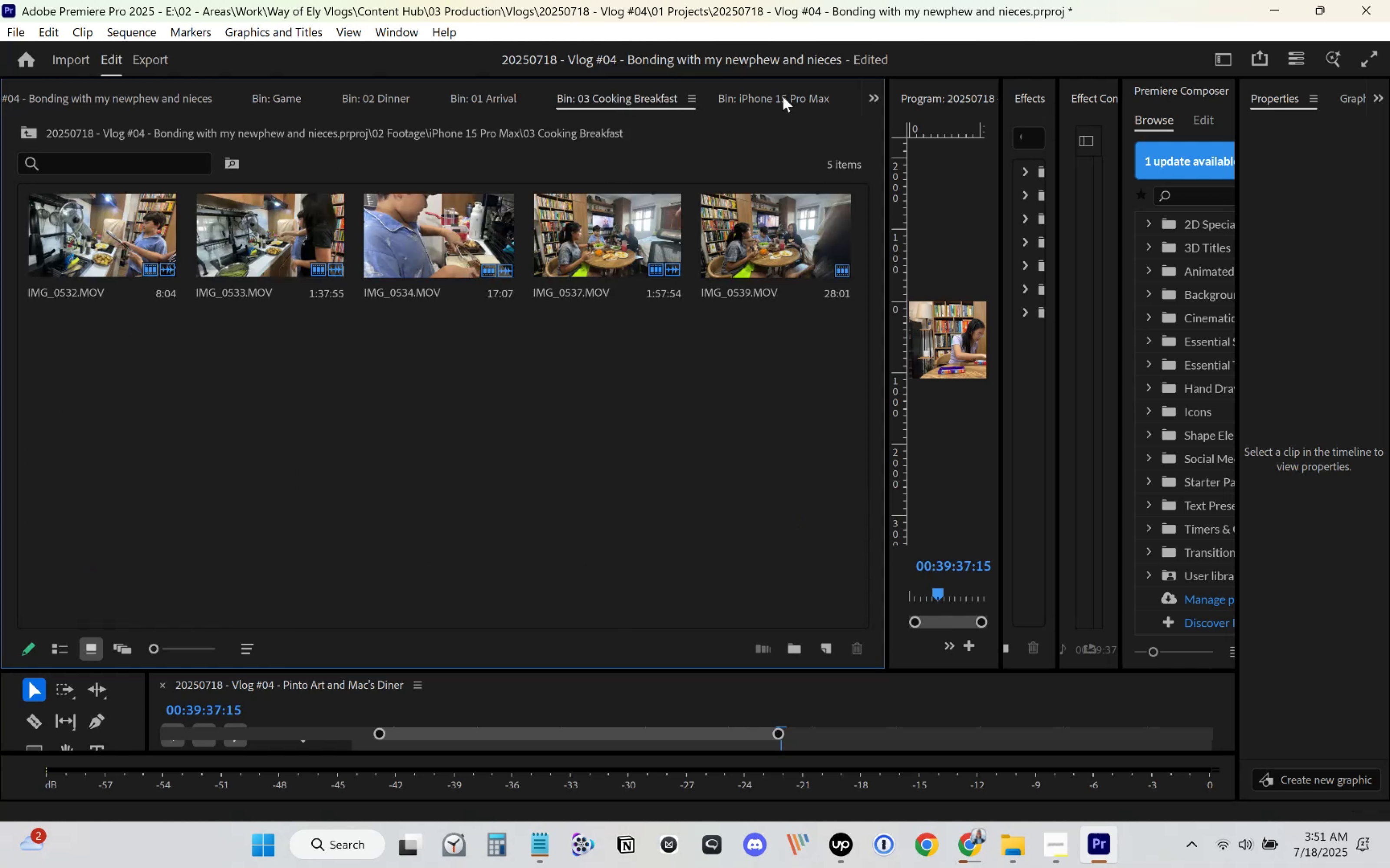 
left_click([797, 96])
 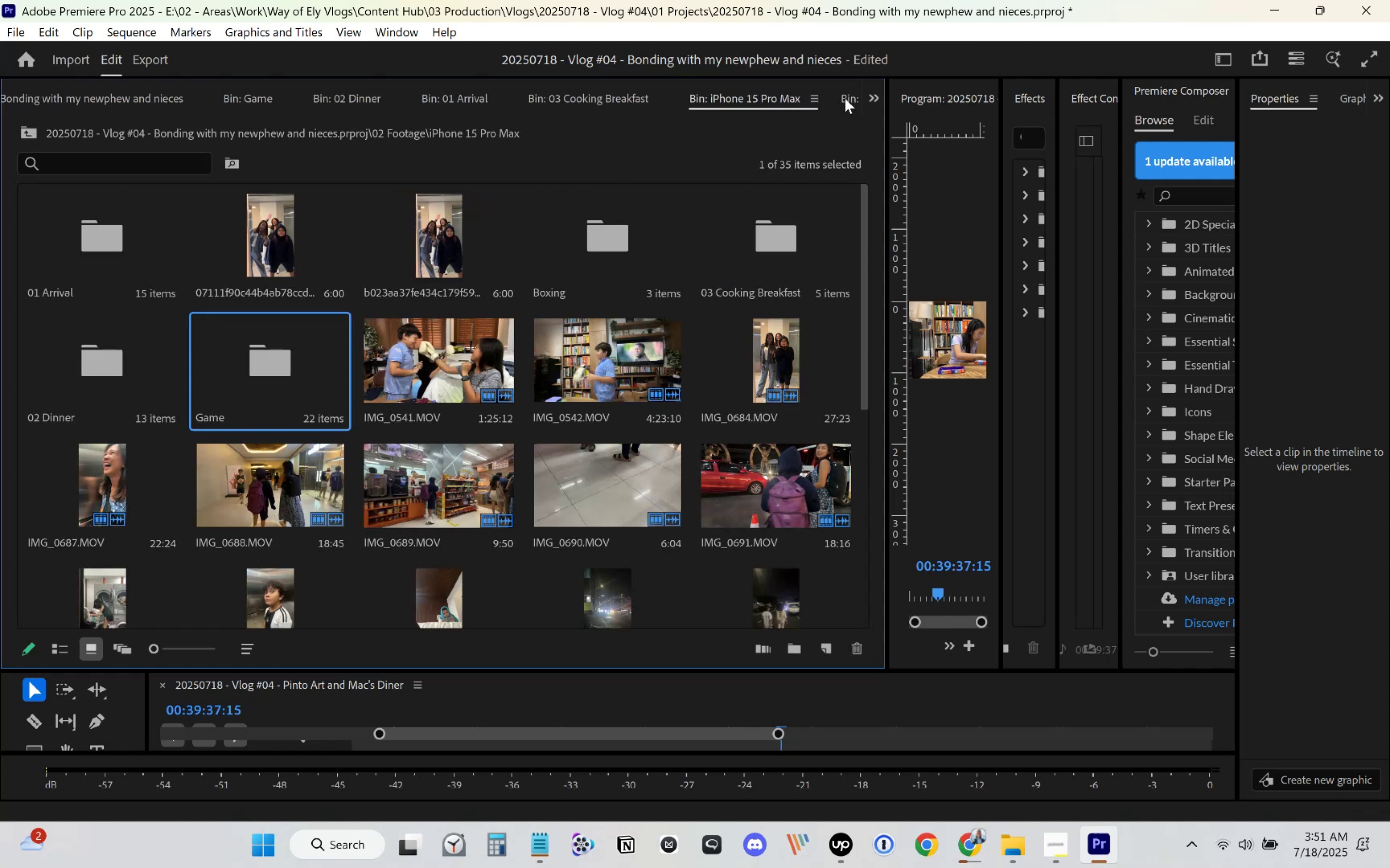 
left_click([857, 102])
 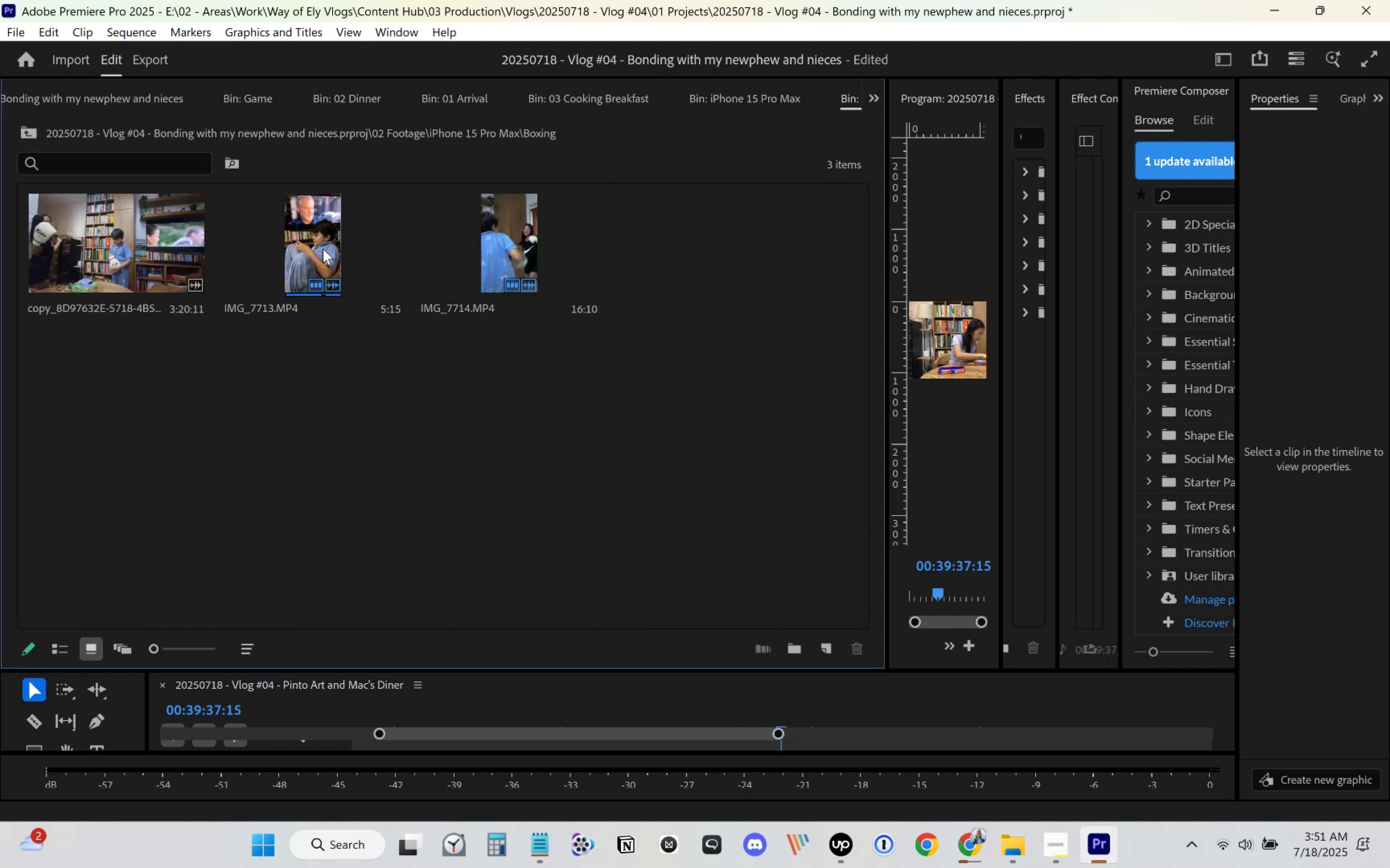 
left_click_drag(start_coordinate=[684, 408], to_coordinate=[107, 220])
 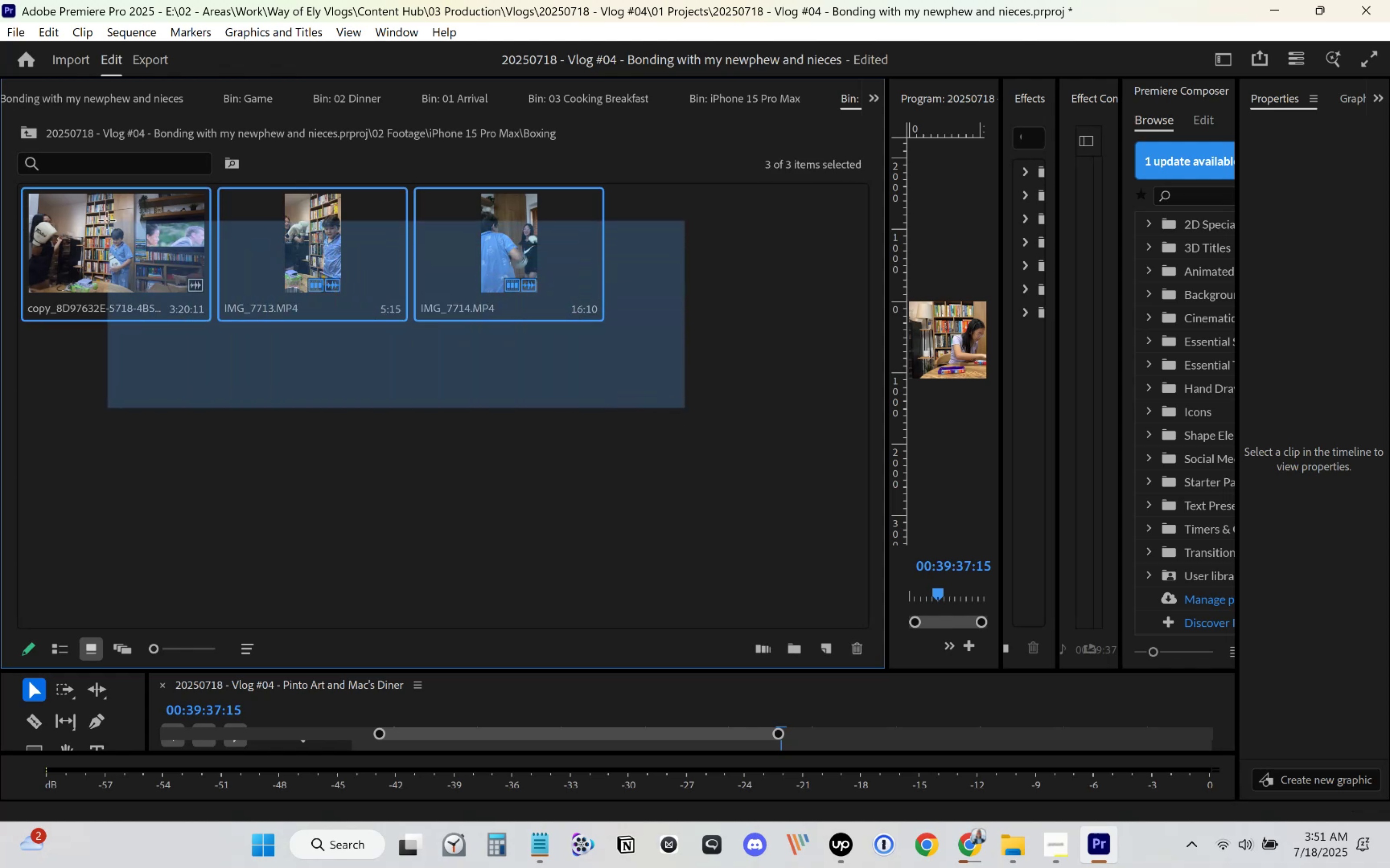 
key(Control+X)
 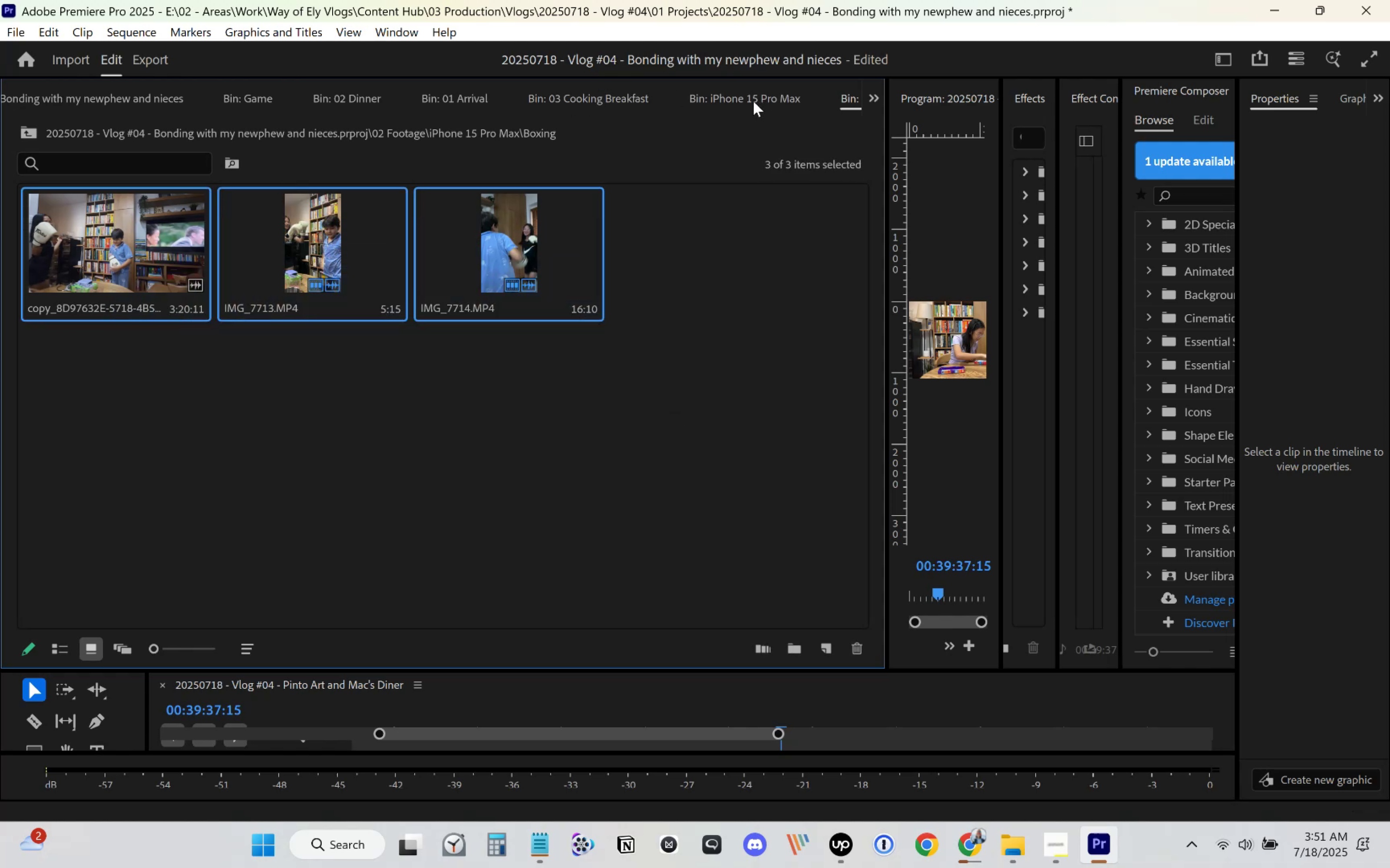 
left_click([594, 103])
 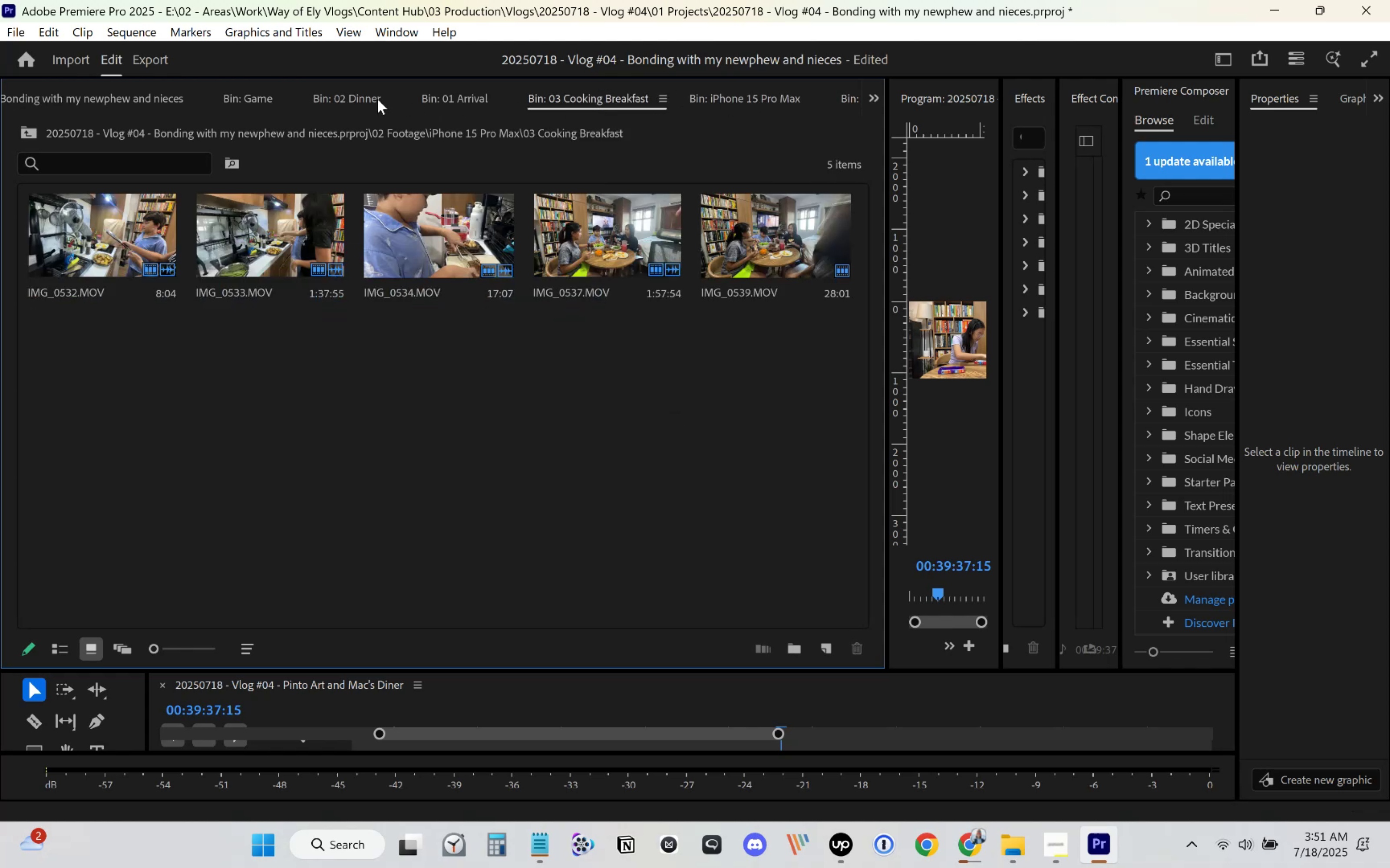 
left_click_drag(start_coordinate=[222, 101], to_coordinate=[727, 94])
 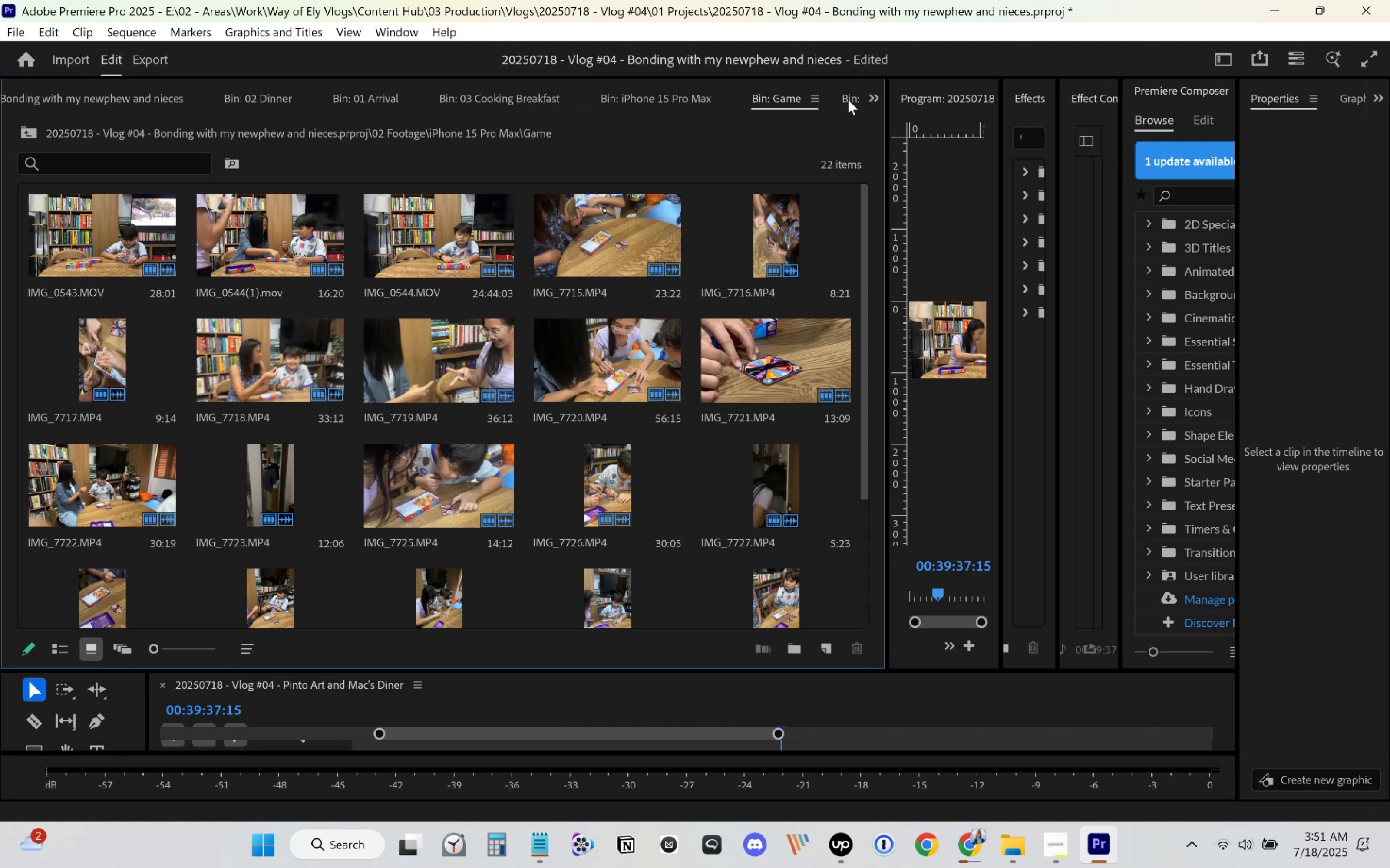 
left_click([848, 99])
 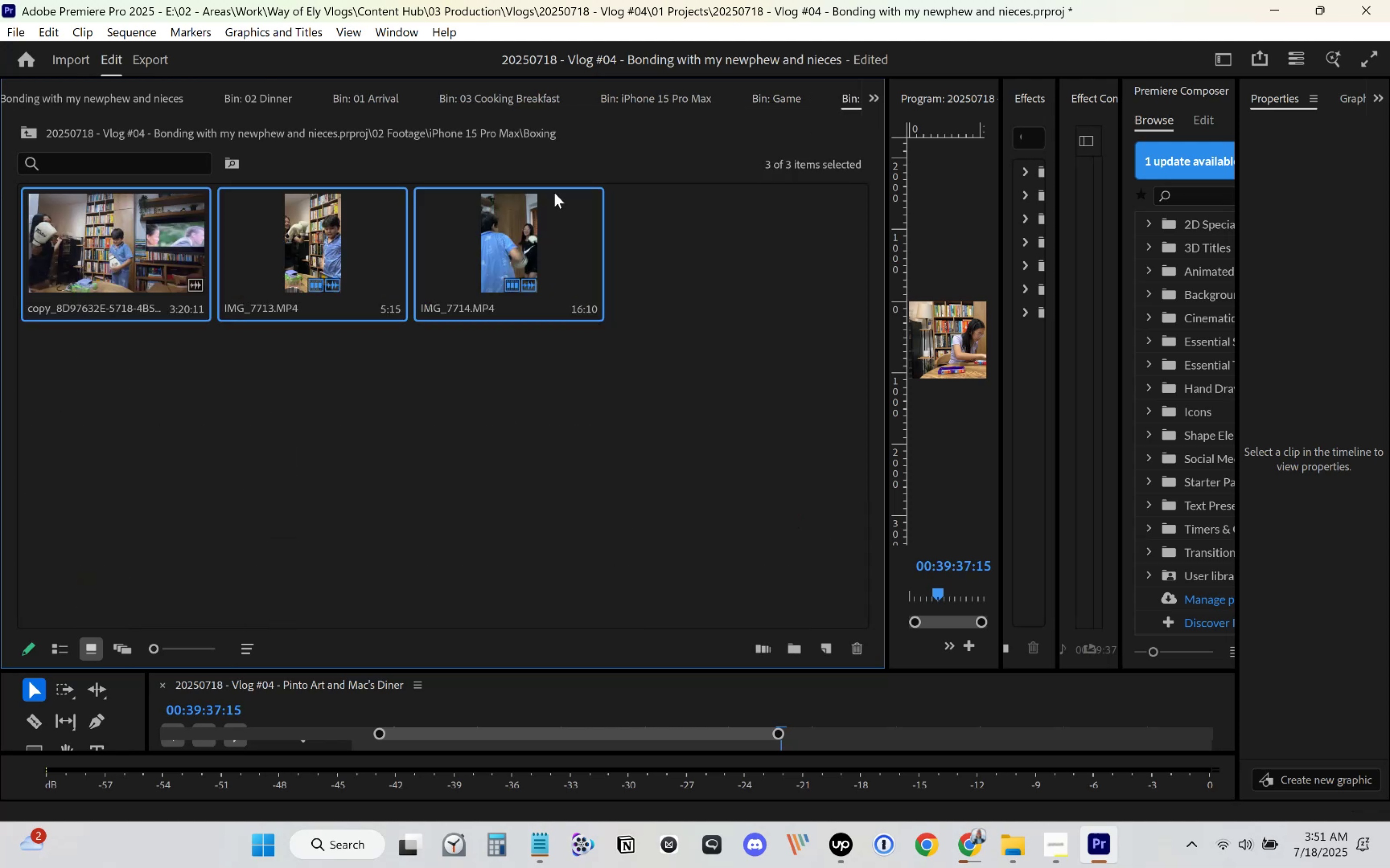 
left_click_drag(start_coordinate=[507, 249], to_coordinate=[696, 285])
 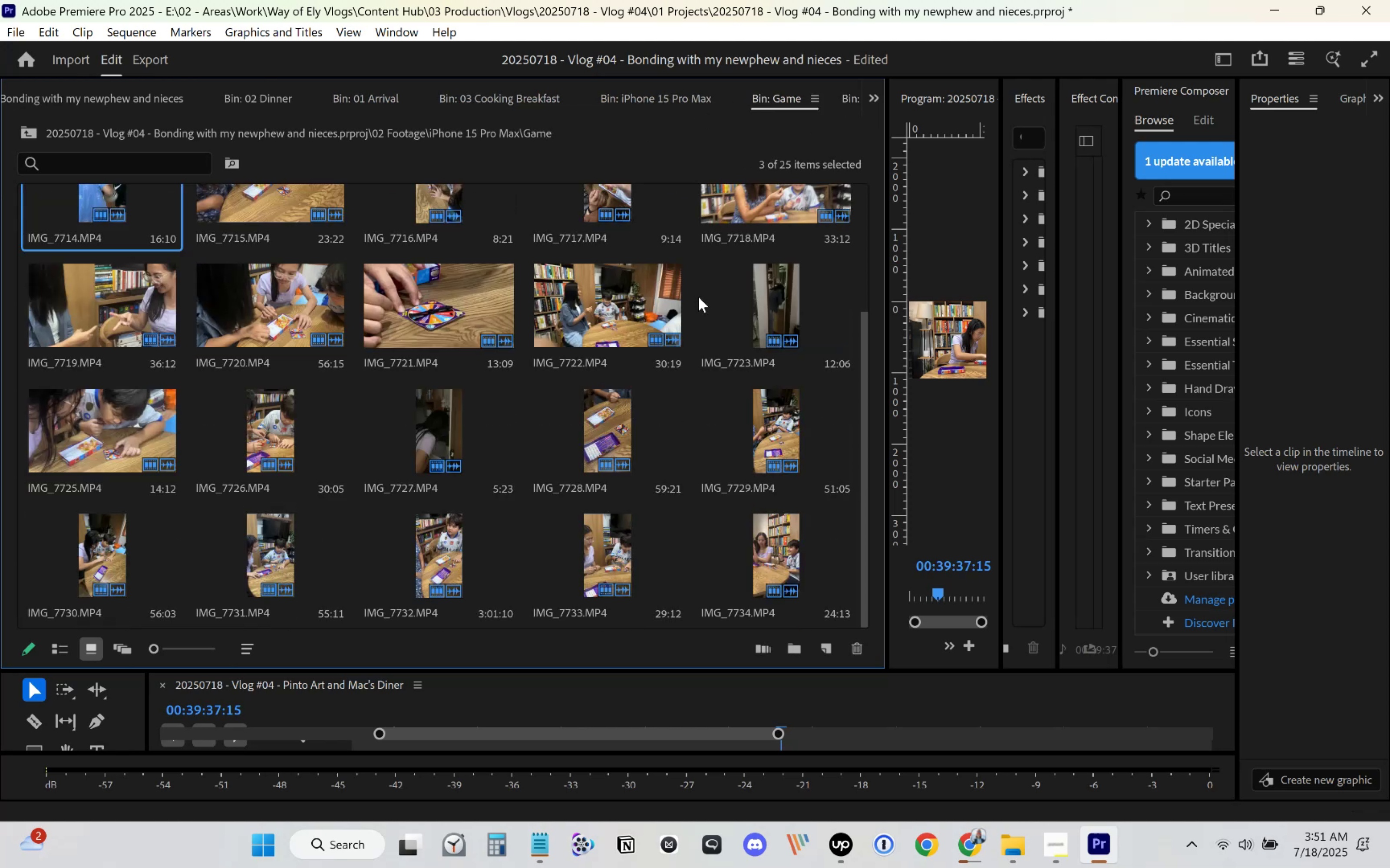 
scroll: coordinate [684, 334], scroll_direction: up, amount: 4.0
 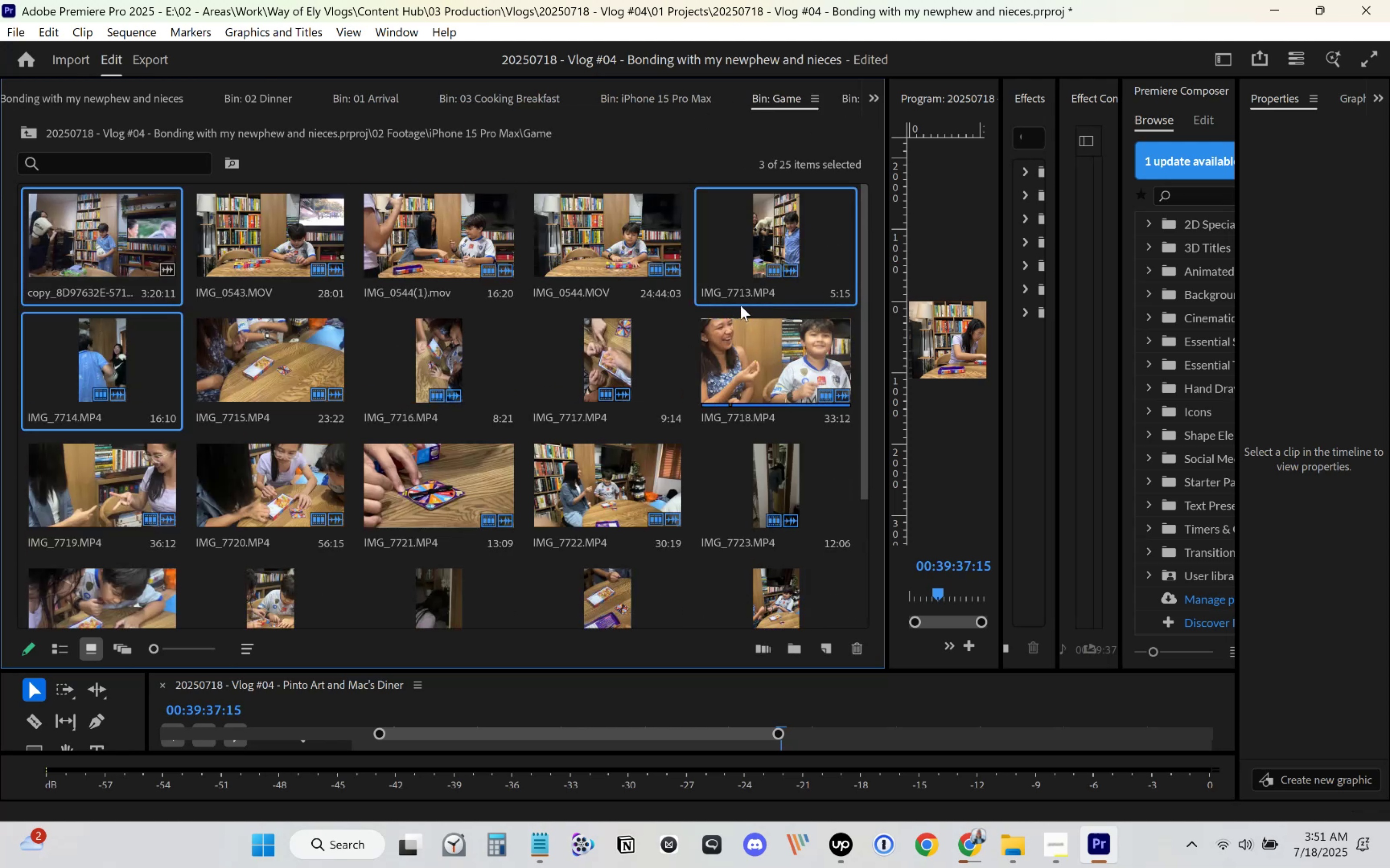 
left_click([588, 216])
 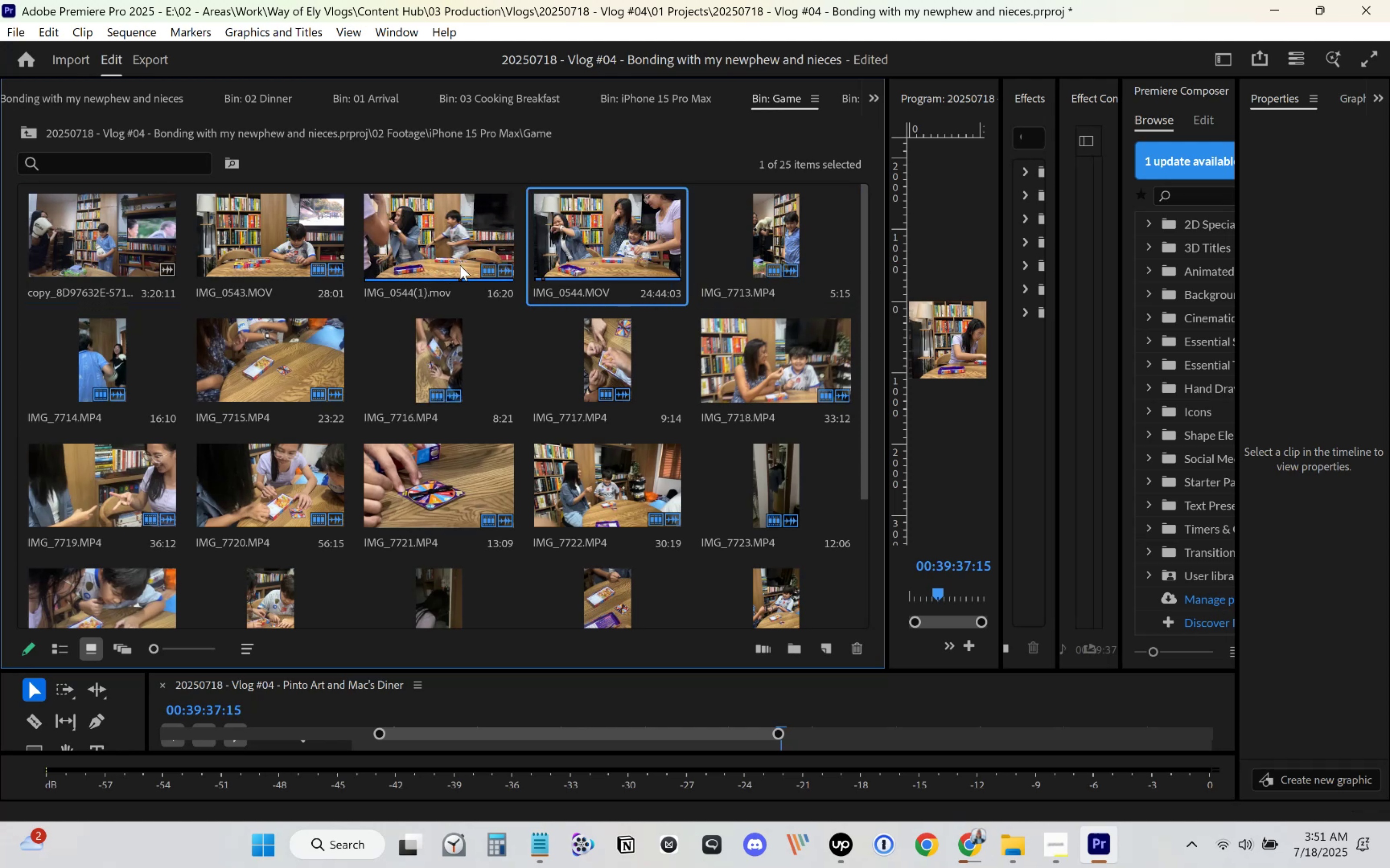 
wait(5.59)
 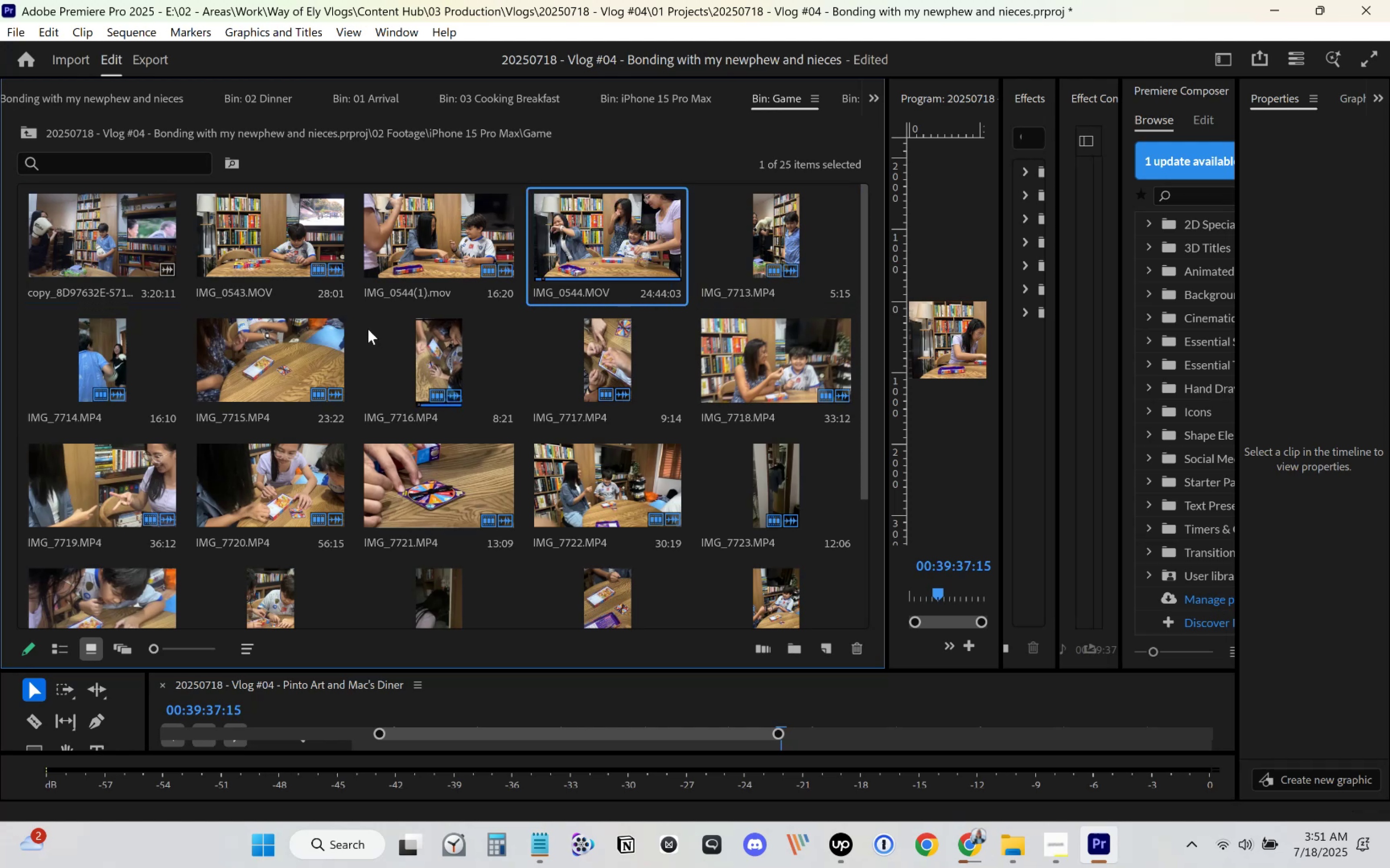 
right_click([792, 94])
 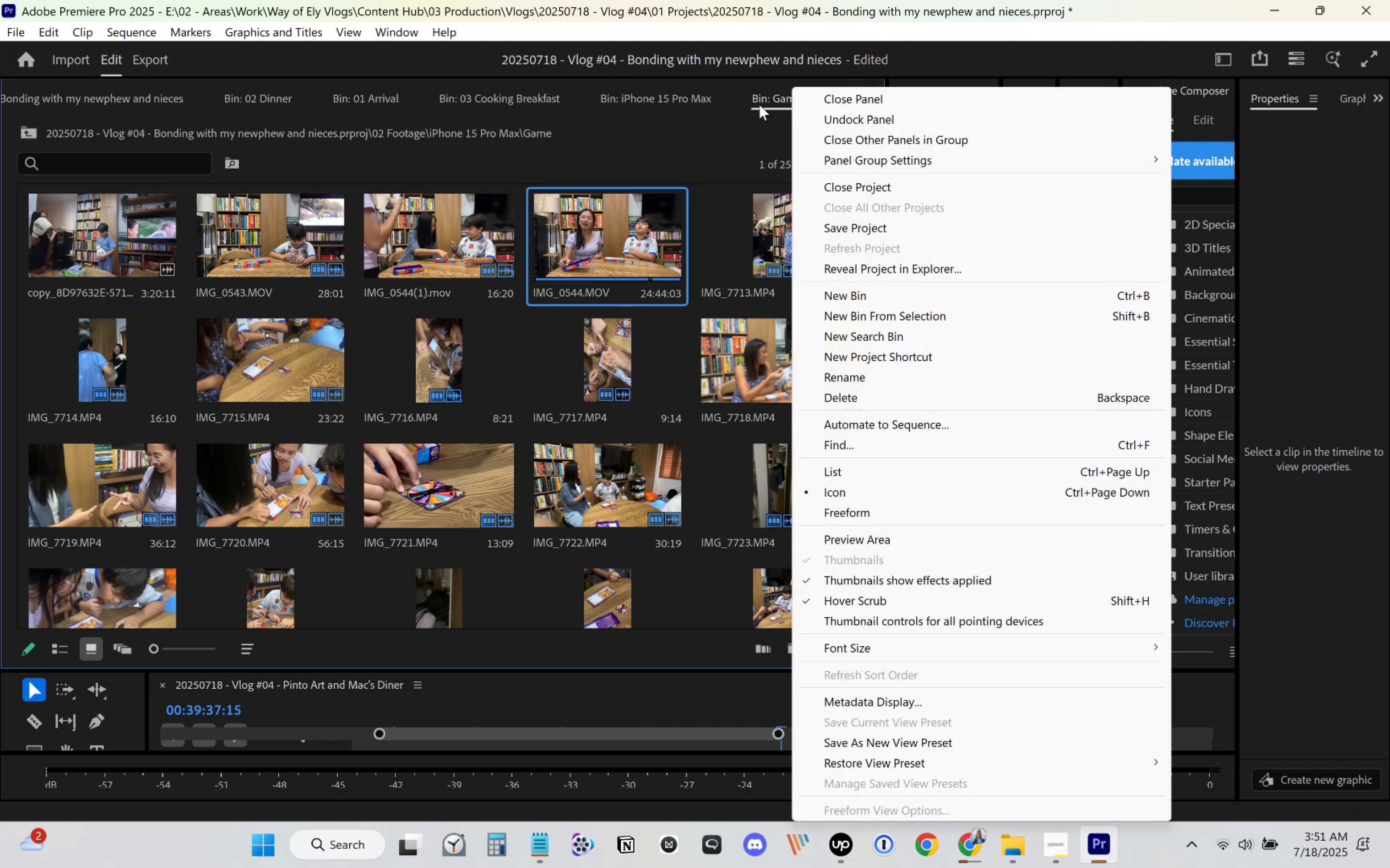 
right_click([767, 98])
 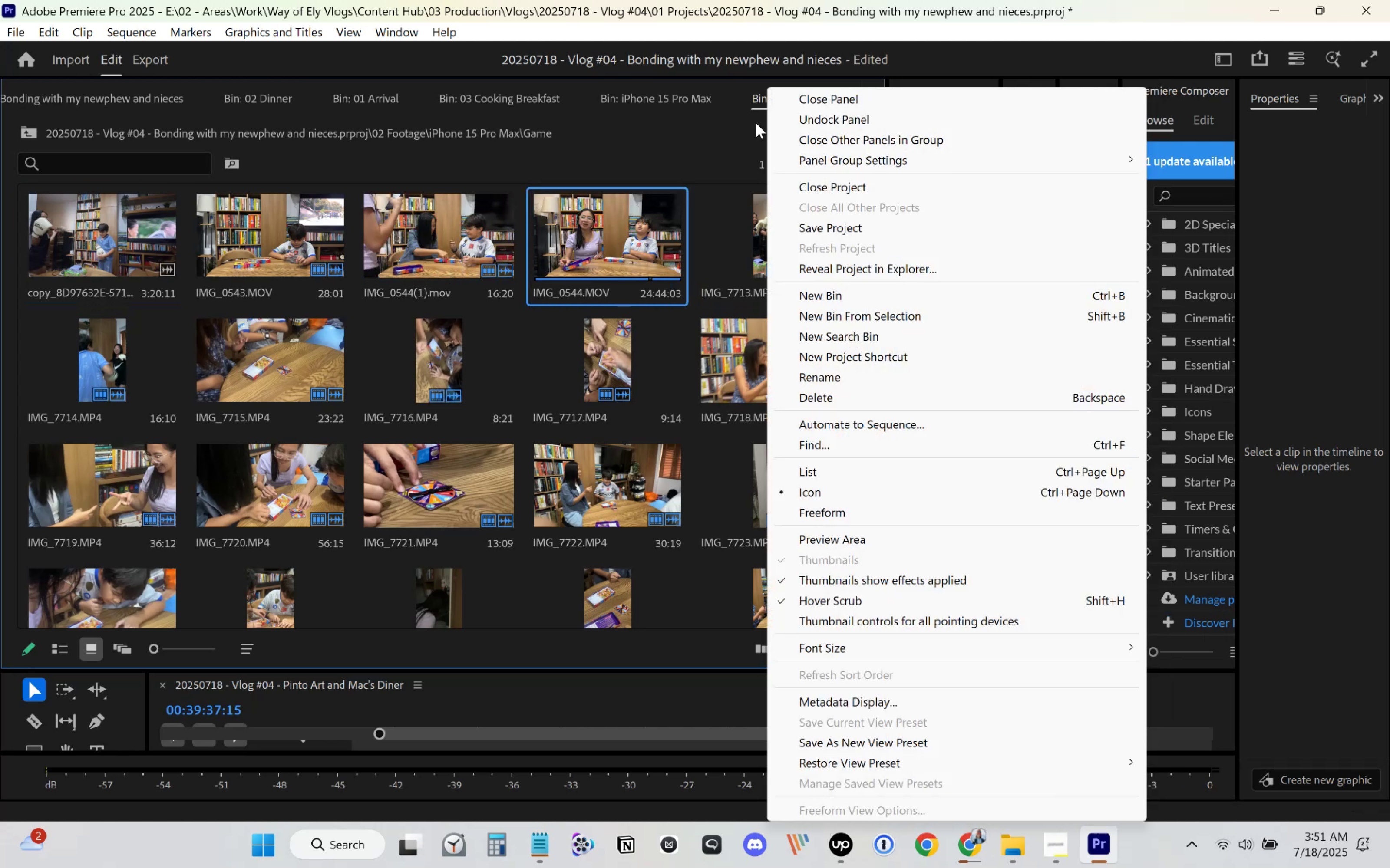 
left_click([213, 260])
 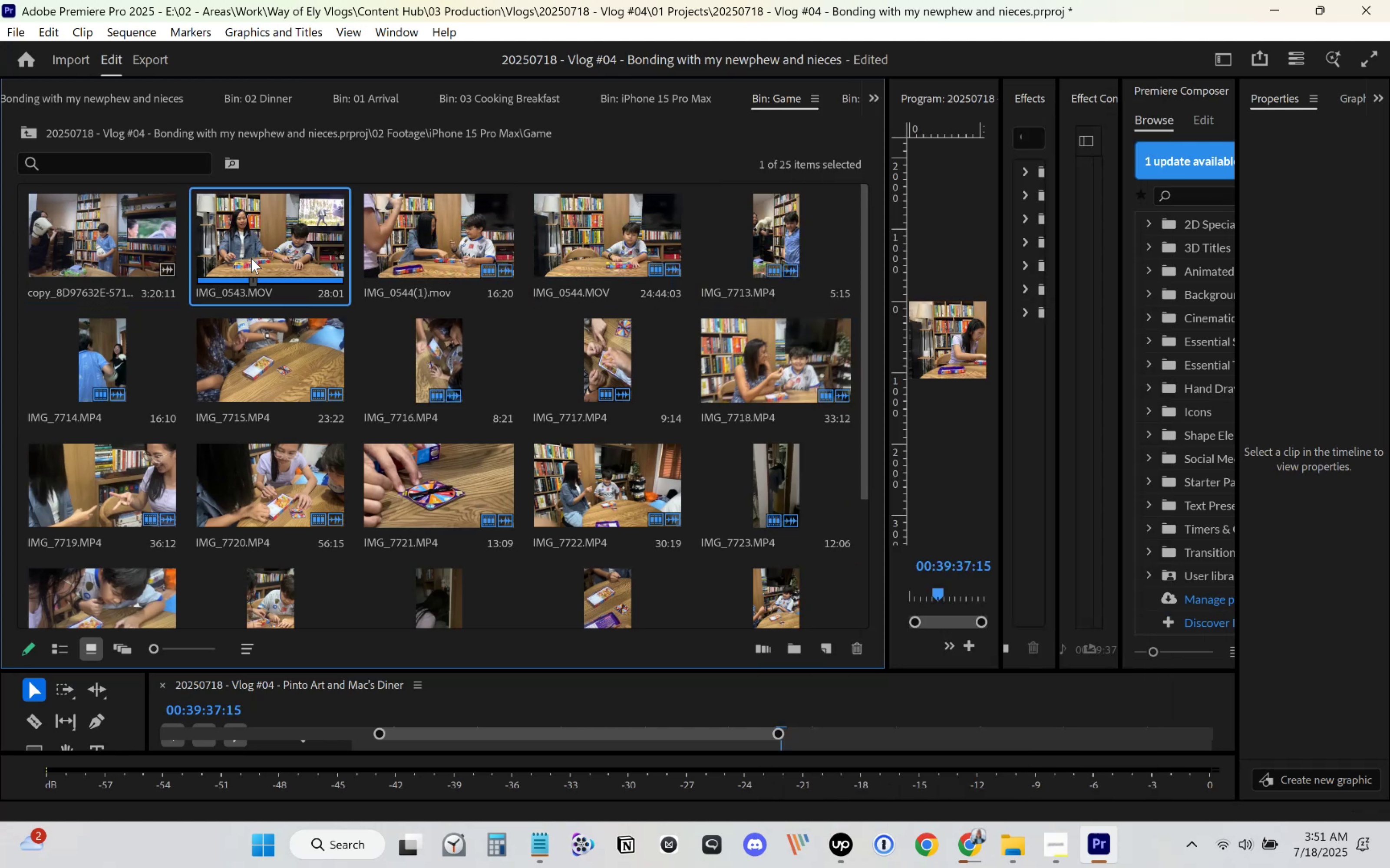 
scroll: coordinate [260, 266], scroll_direction: up, amount: 2.0
 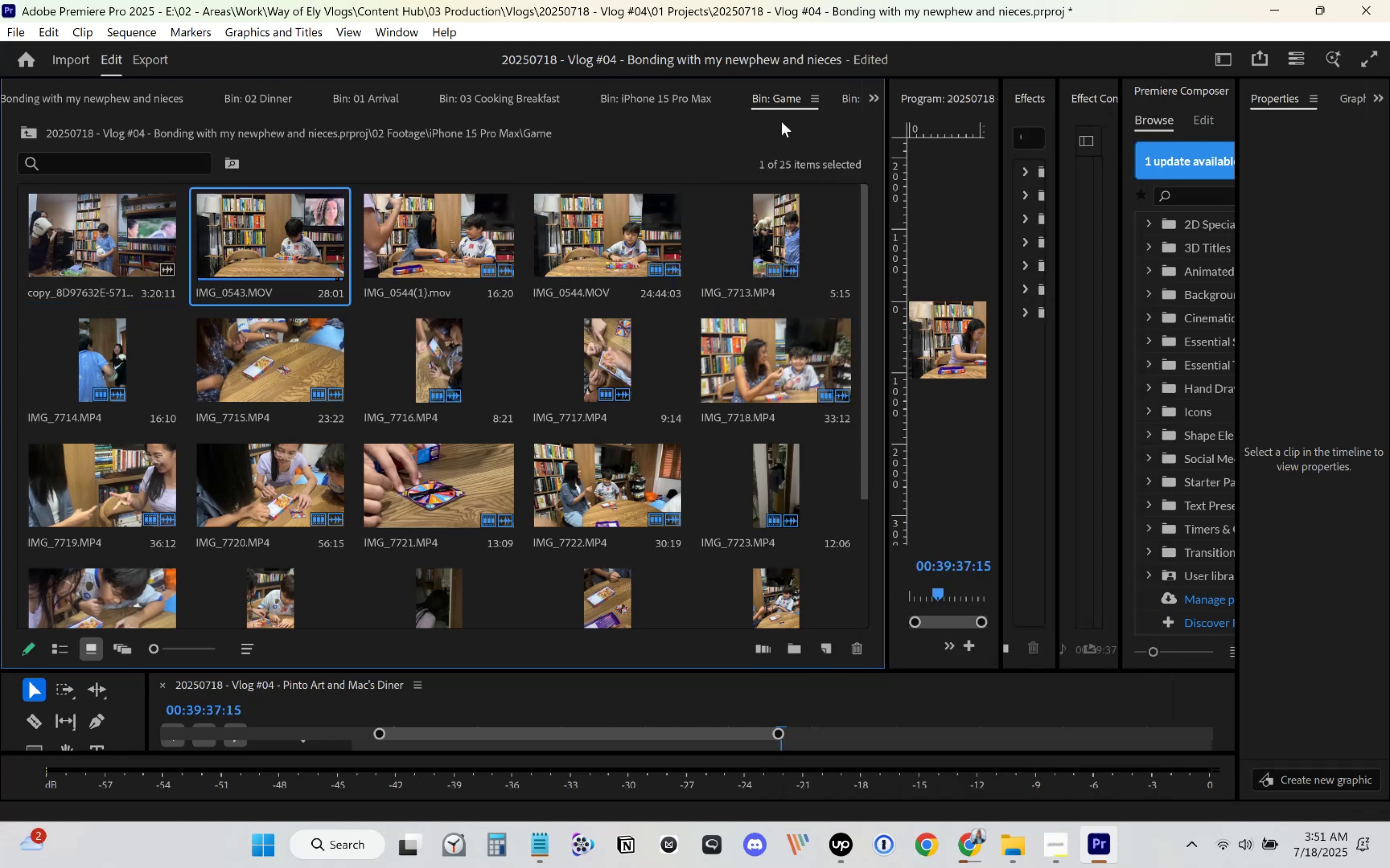 
right_click([789, 97])
 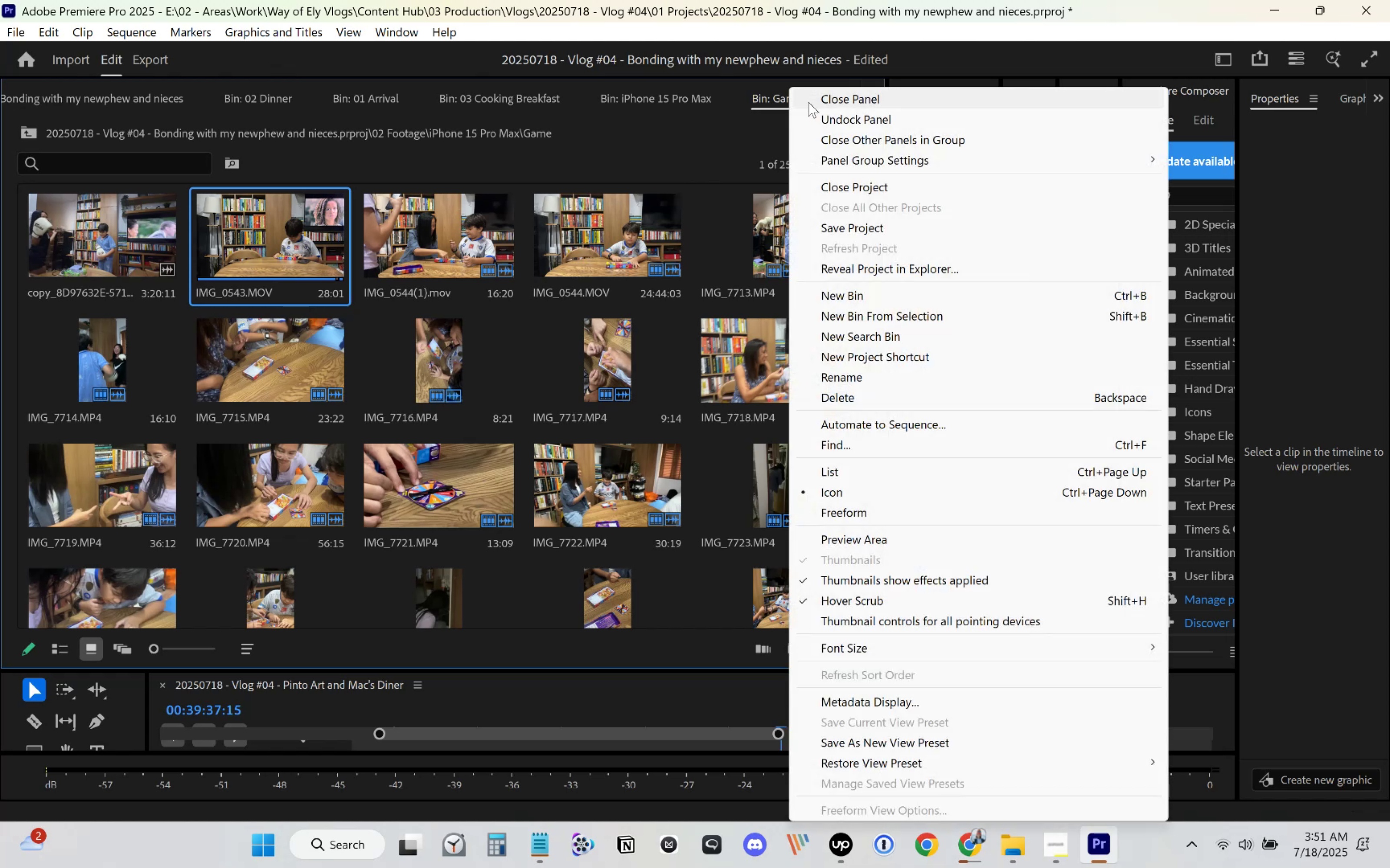 
left_click([813, 102])
 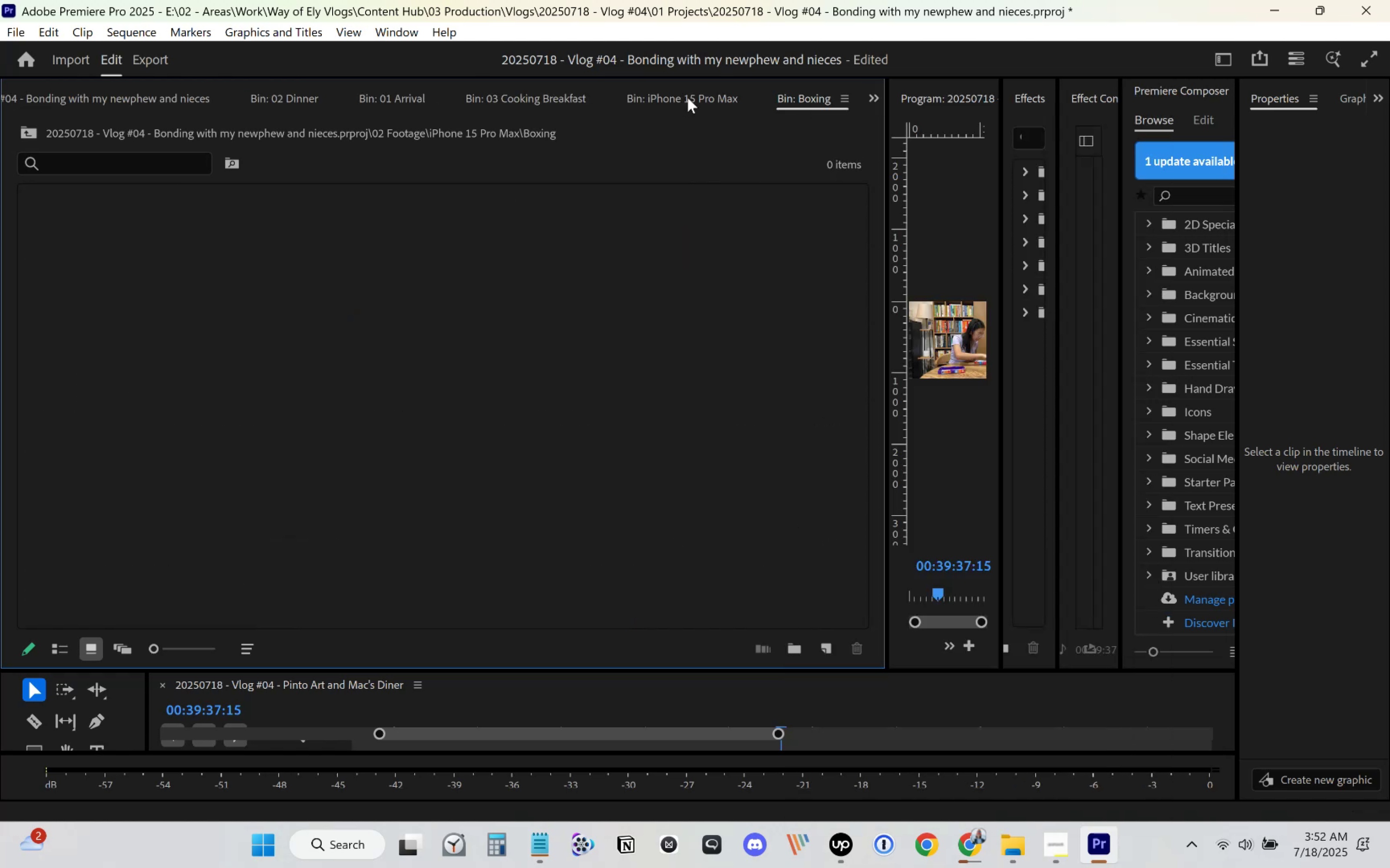 
left_click([689, 97])
 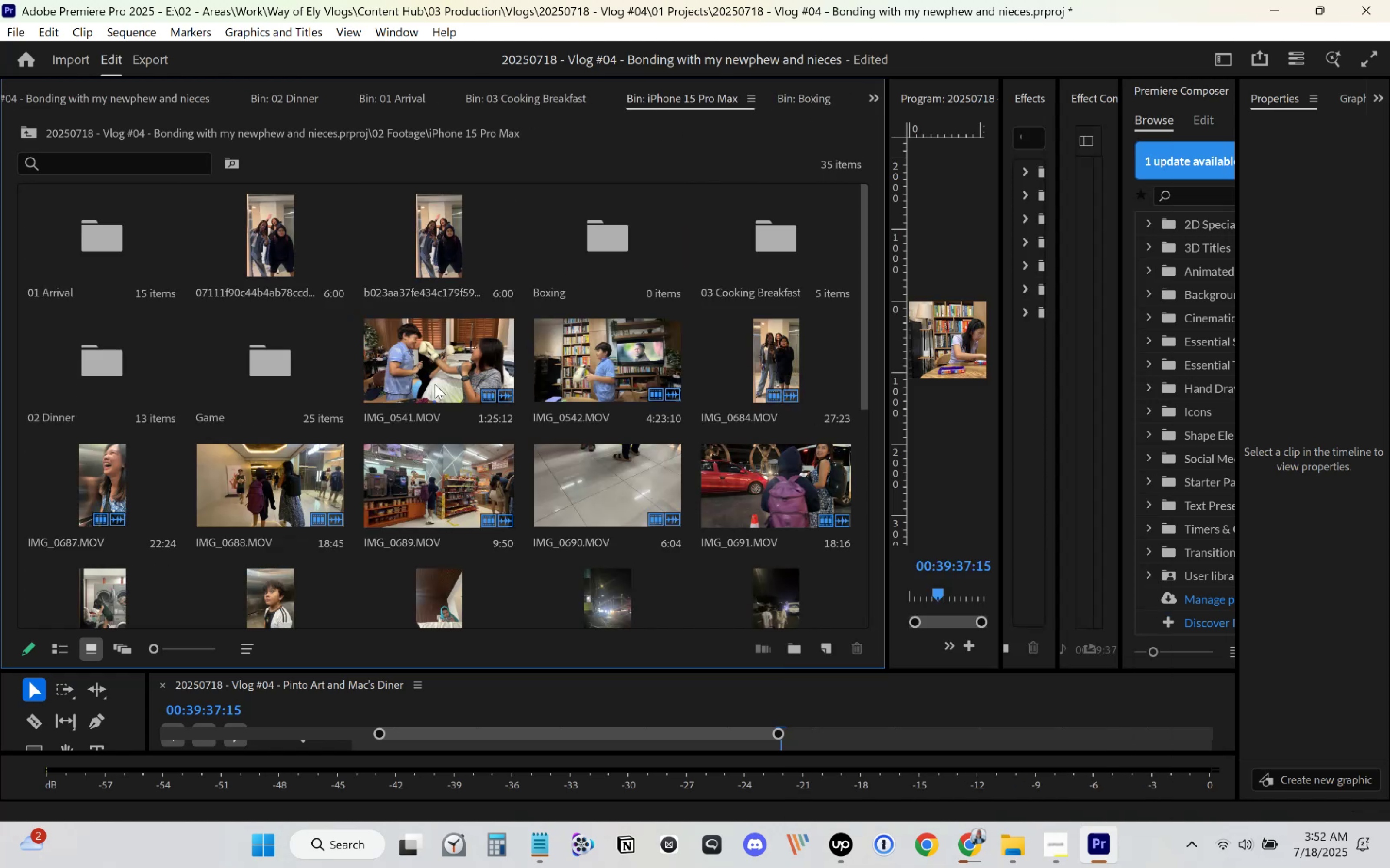 
left_click([419, 386])
 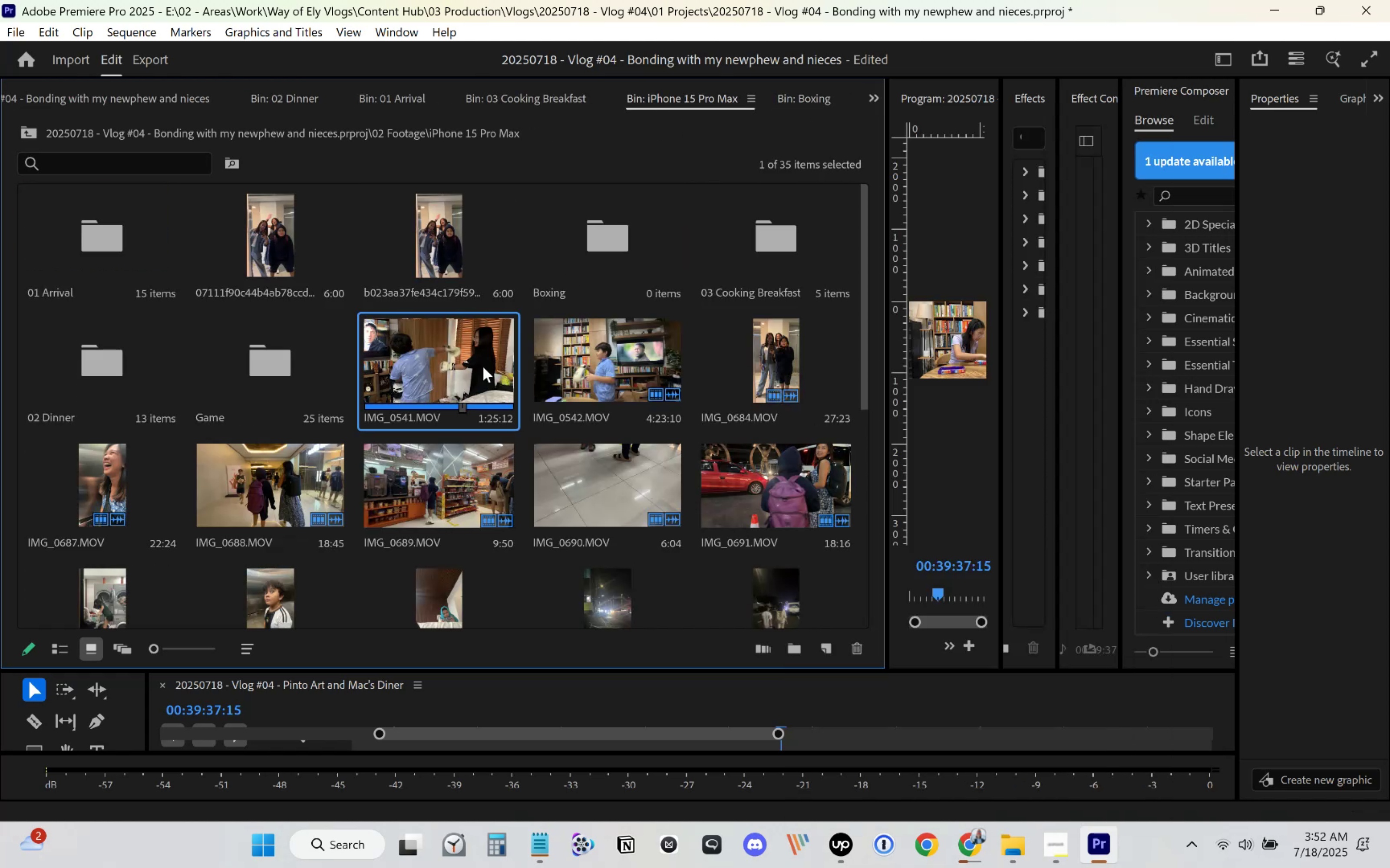 
hold_key(key=ControlLeft, duration=0.67)
left_click([606, 369])
 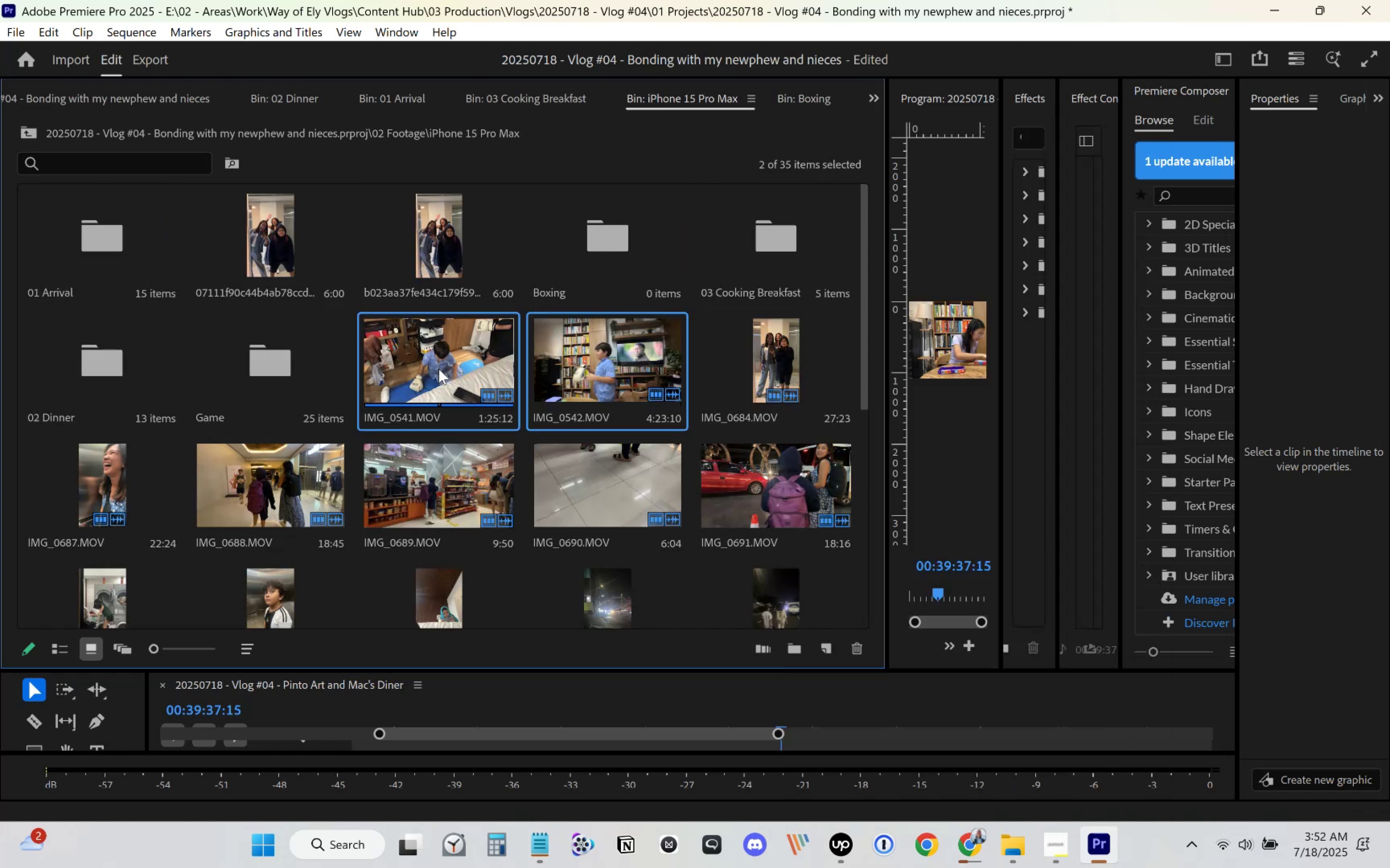 
left_click_drag(start_coordinate=[442, 365], to_coordinate=[284, 351])
 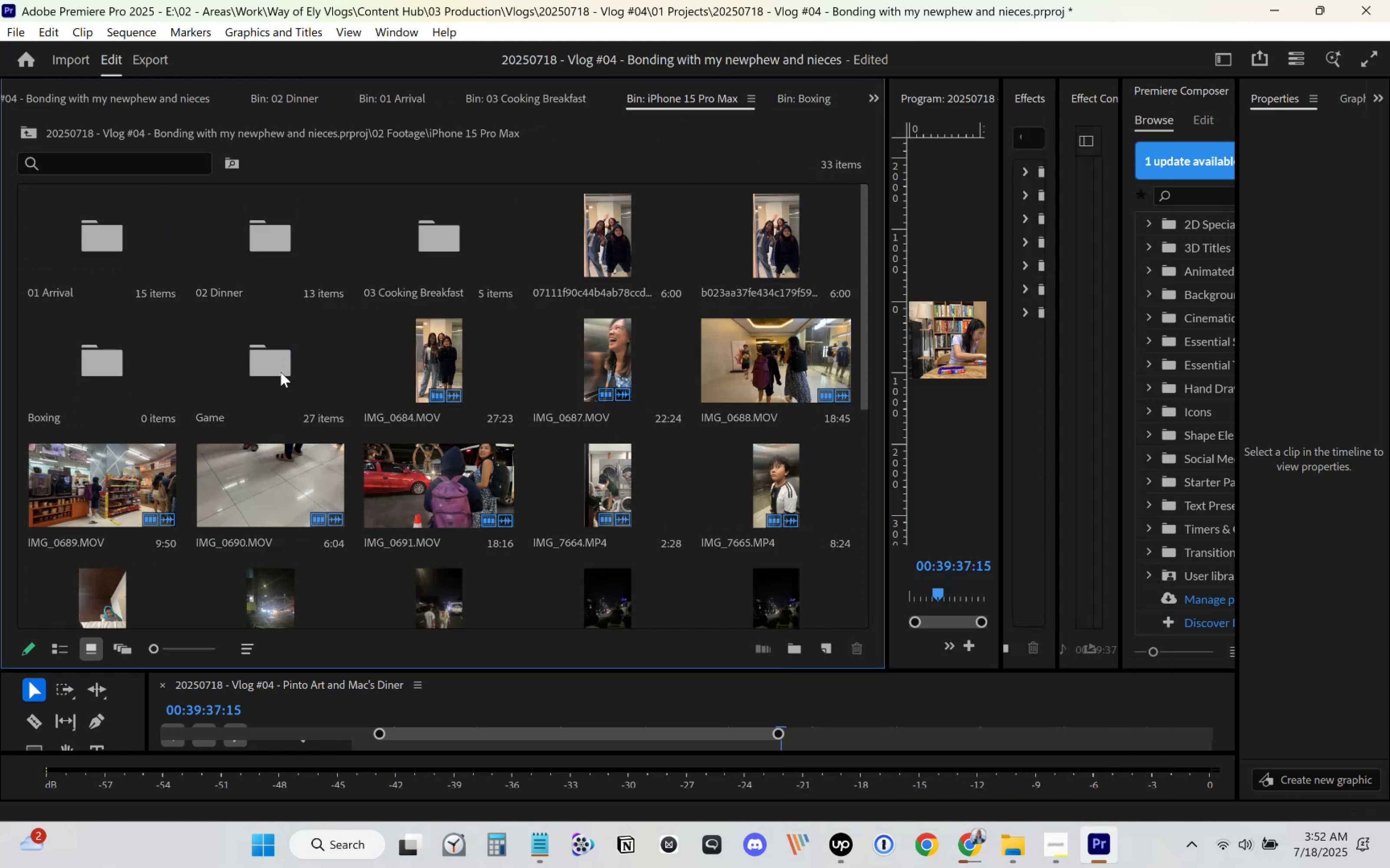 
double_click([281, 372])
 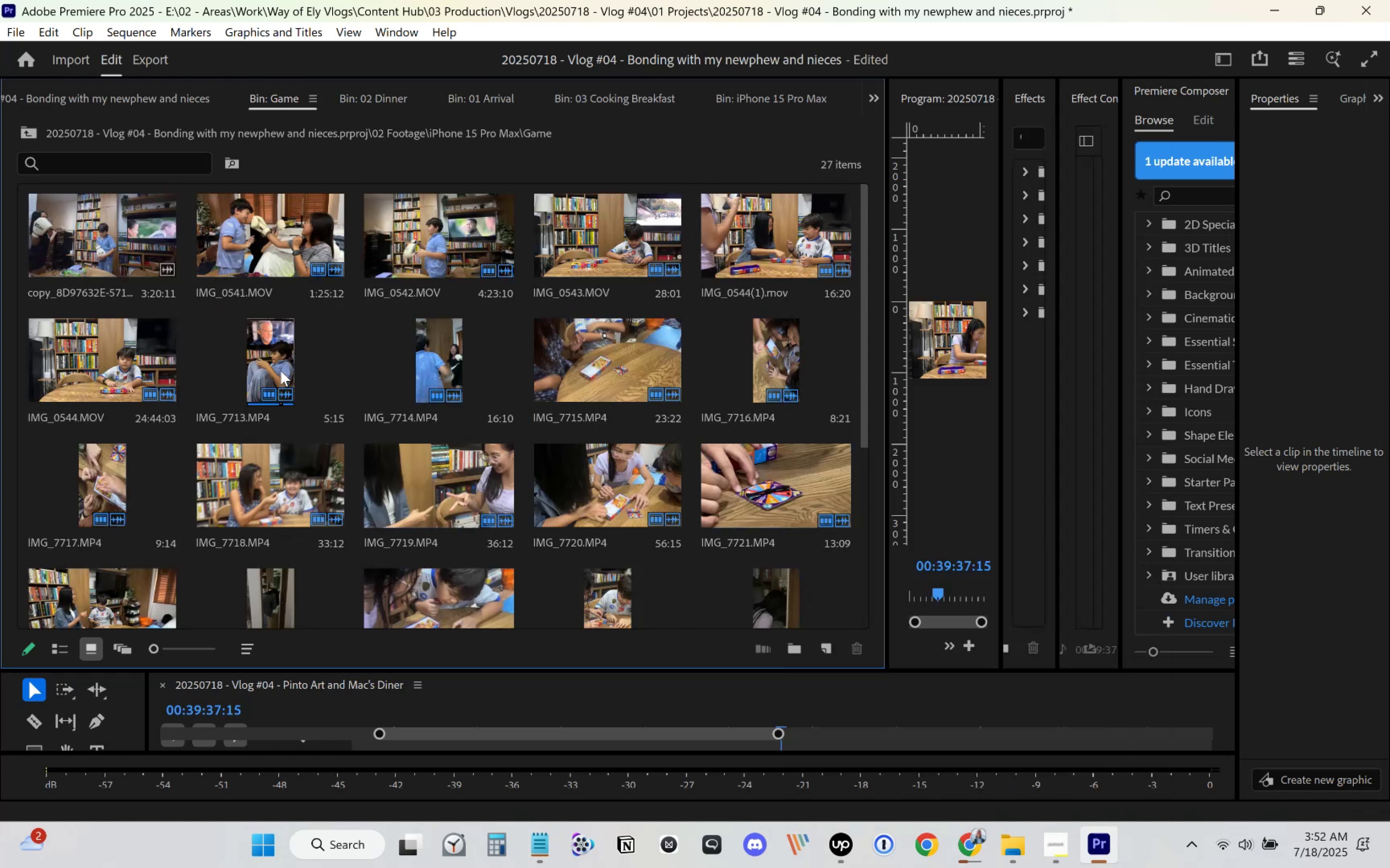 
scroll: coordinate [284, 371], scroll_direction: up, amount: 2.0
 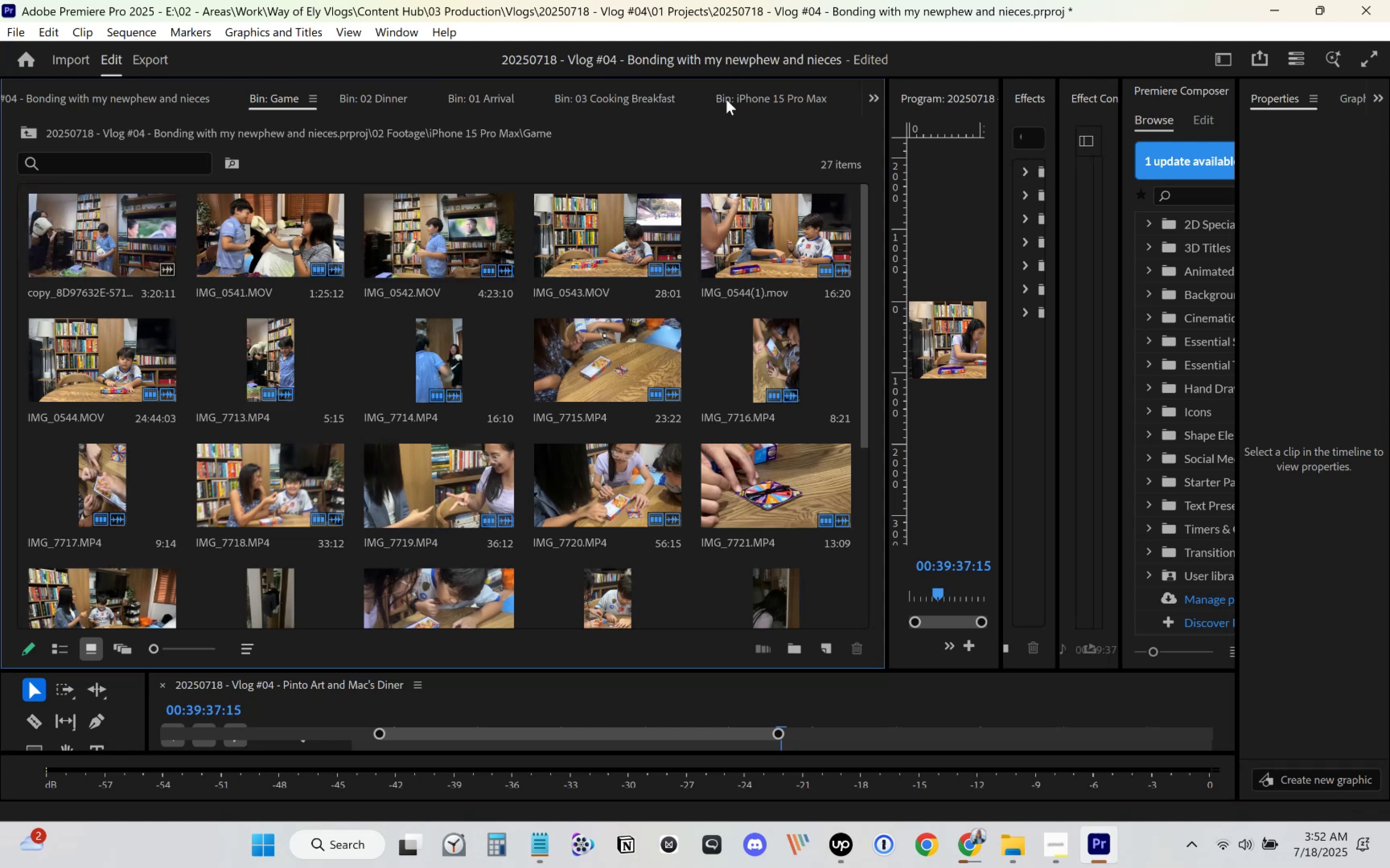 
left_click([766, 96])
 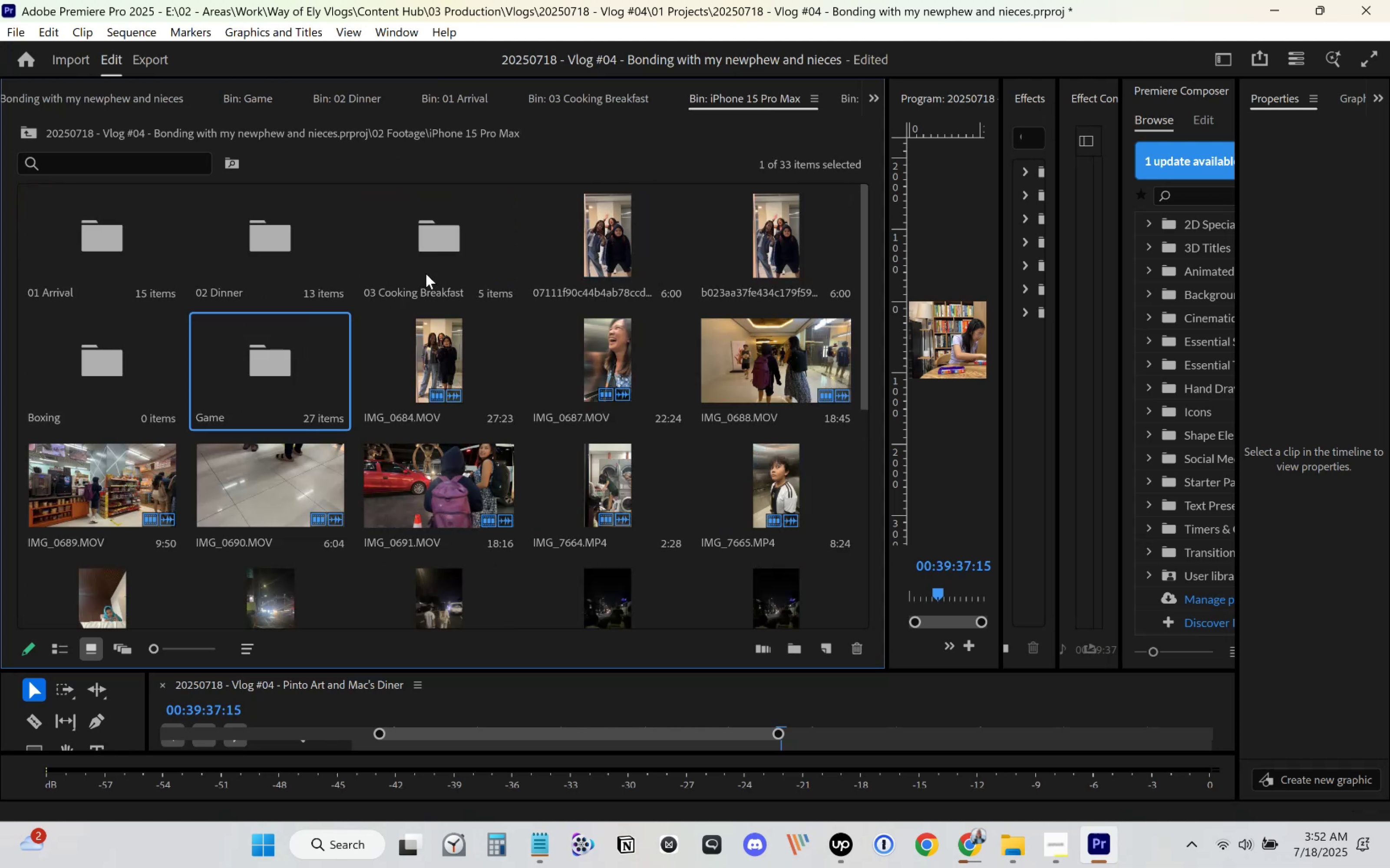 
double_click([440, 260])
 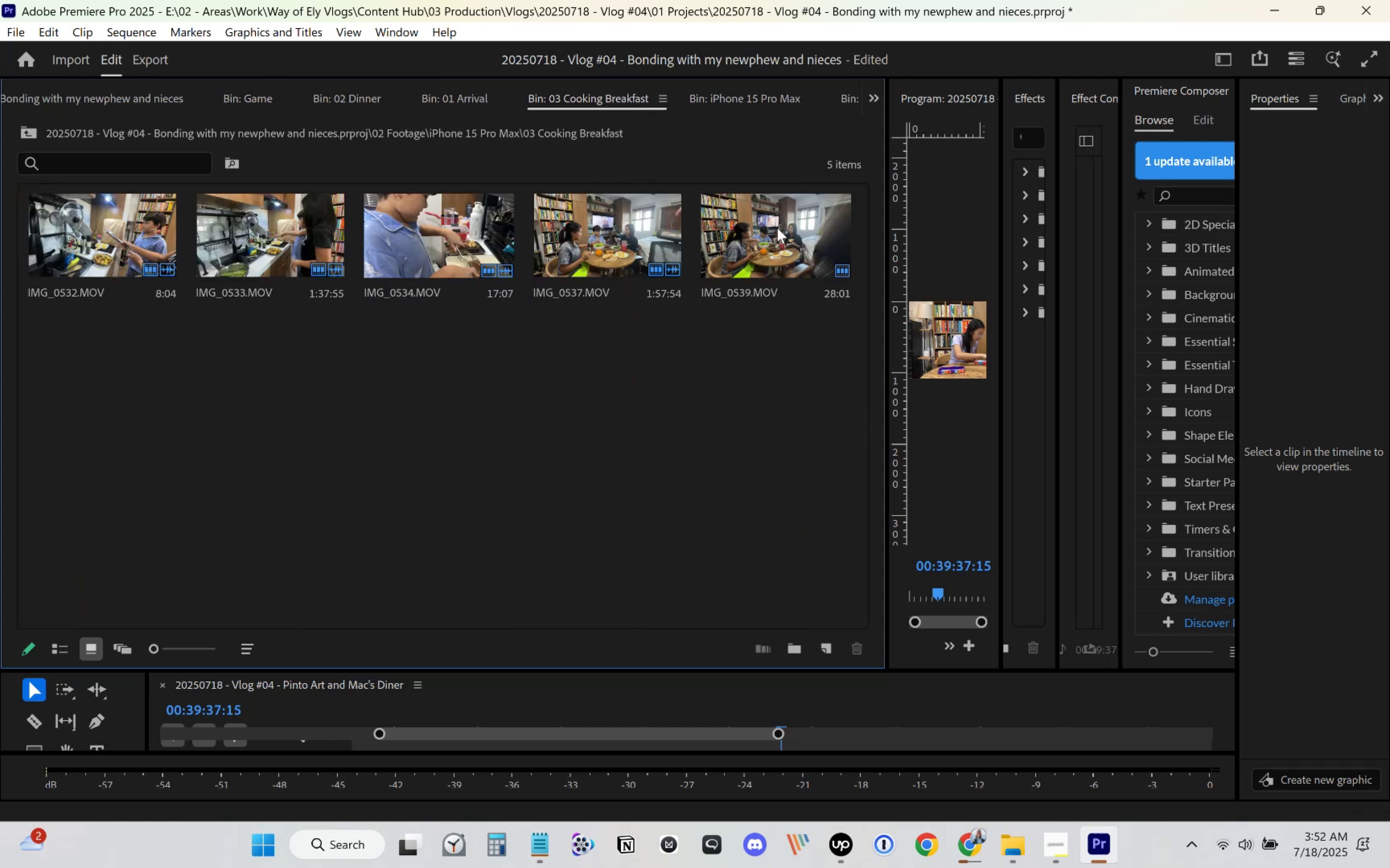 
scroll: coordinate [817, 316], scroll_direction: up, amount: 2.0
 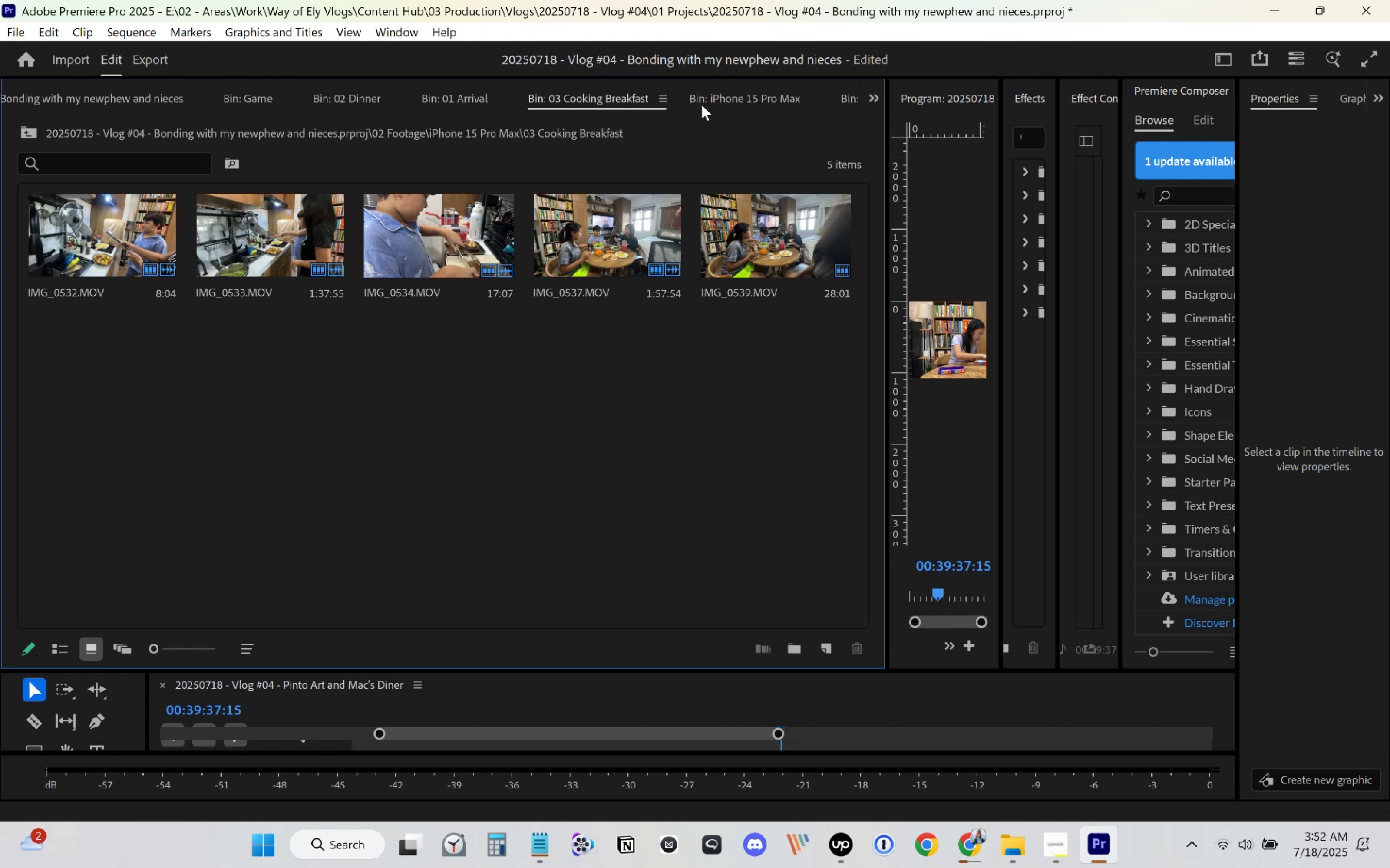 
left_click([852, 104])
 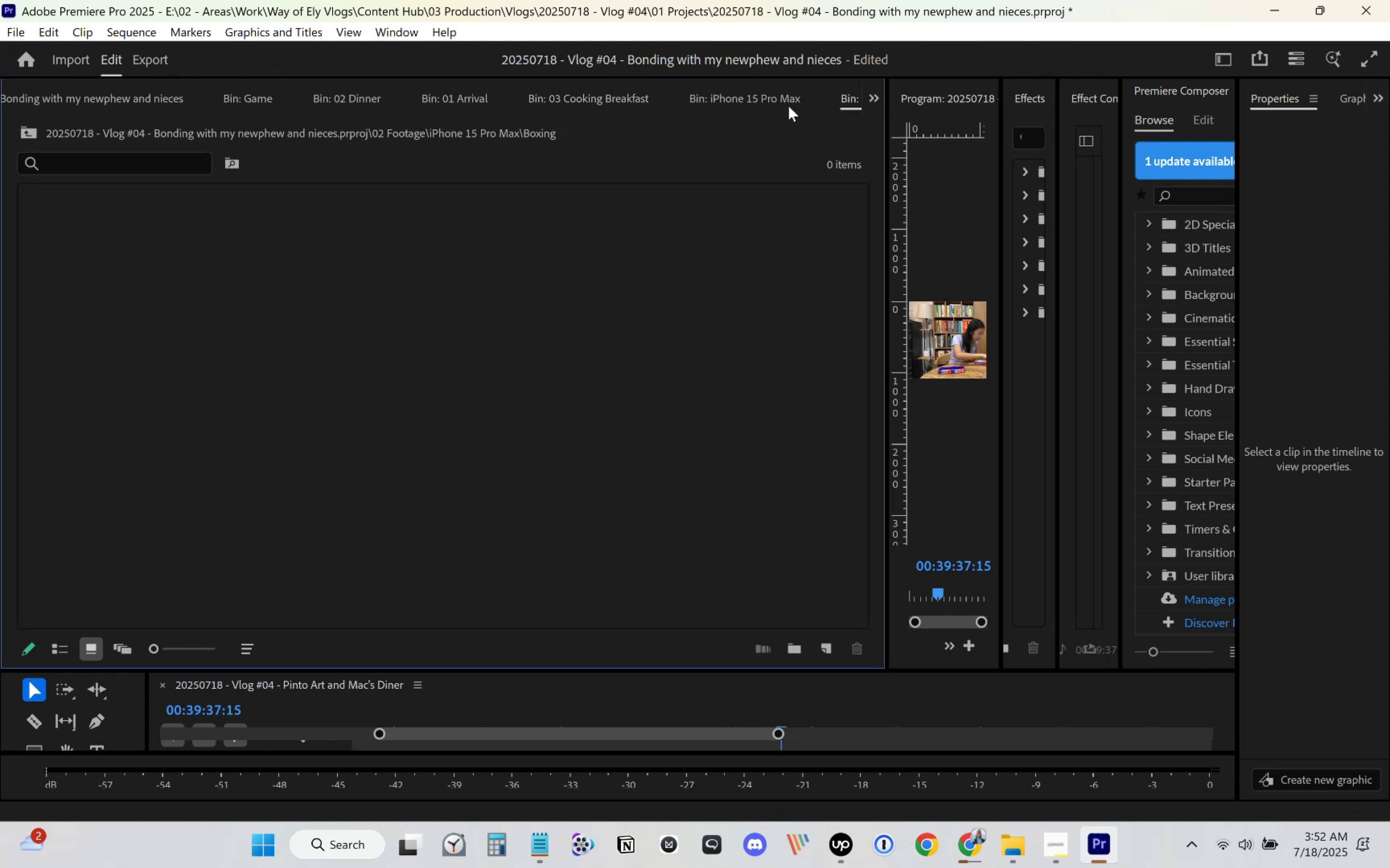 
left_click([591, 101])
 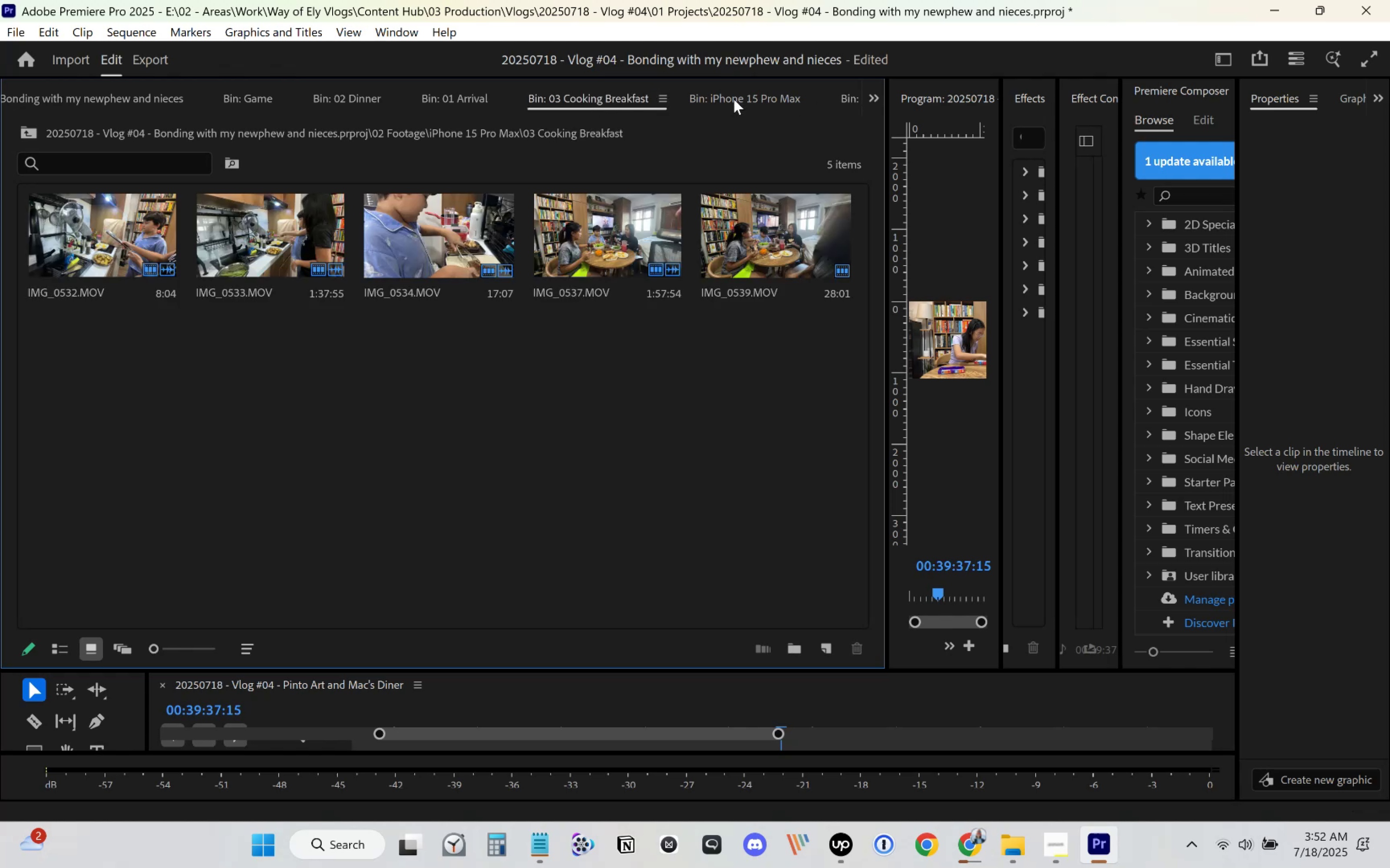 
left_click([842, 96])
 